 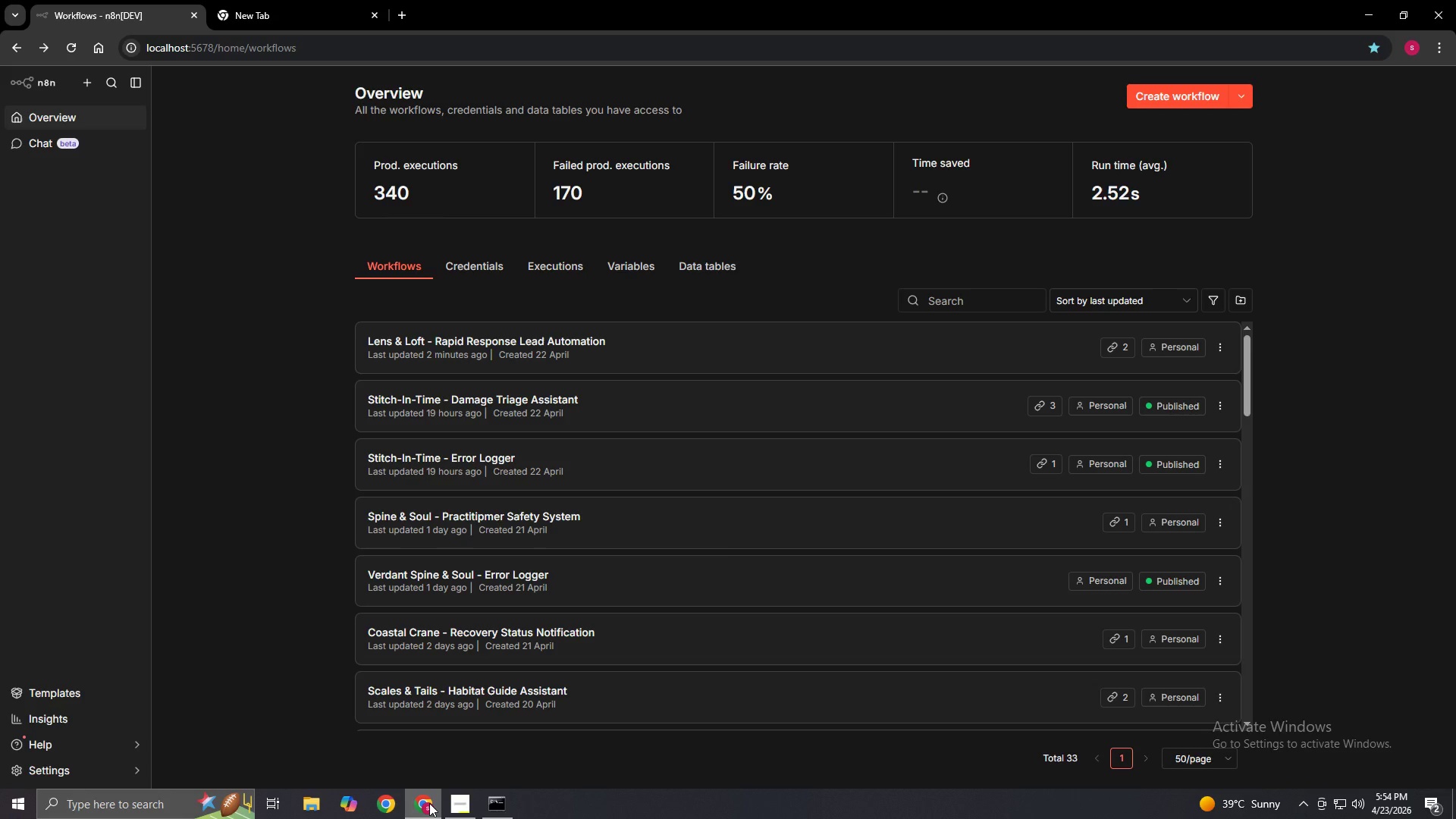 
left_click([514, 345])
 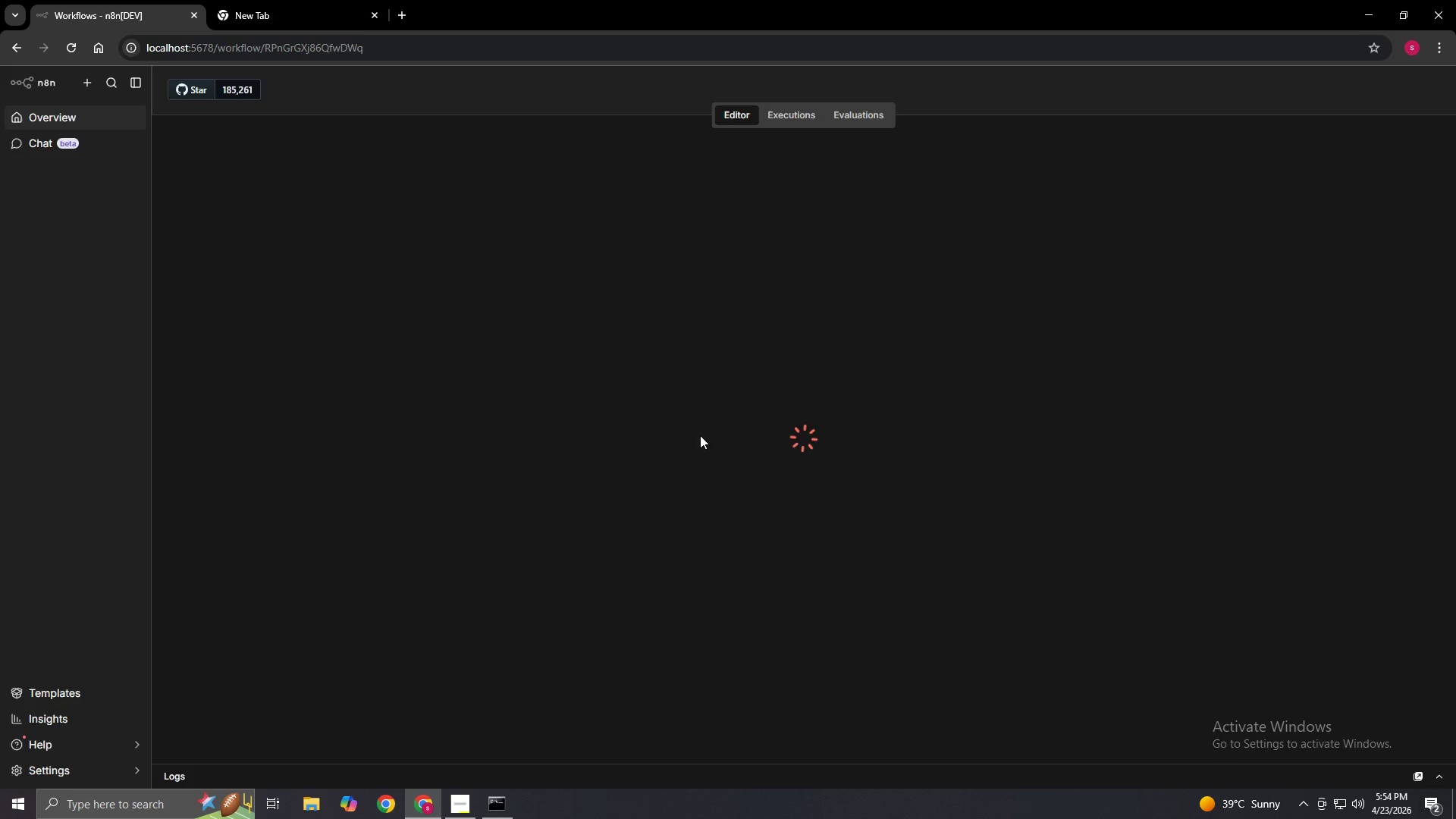 
mouse_move([785, 449])
 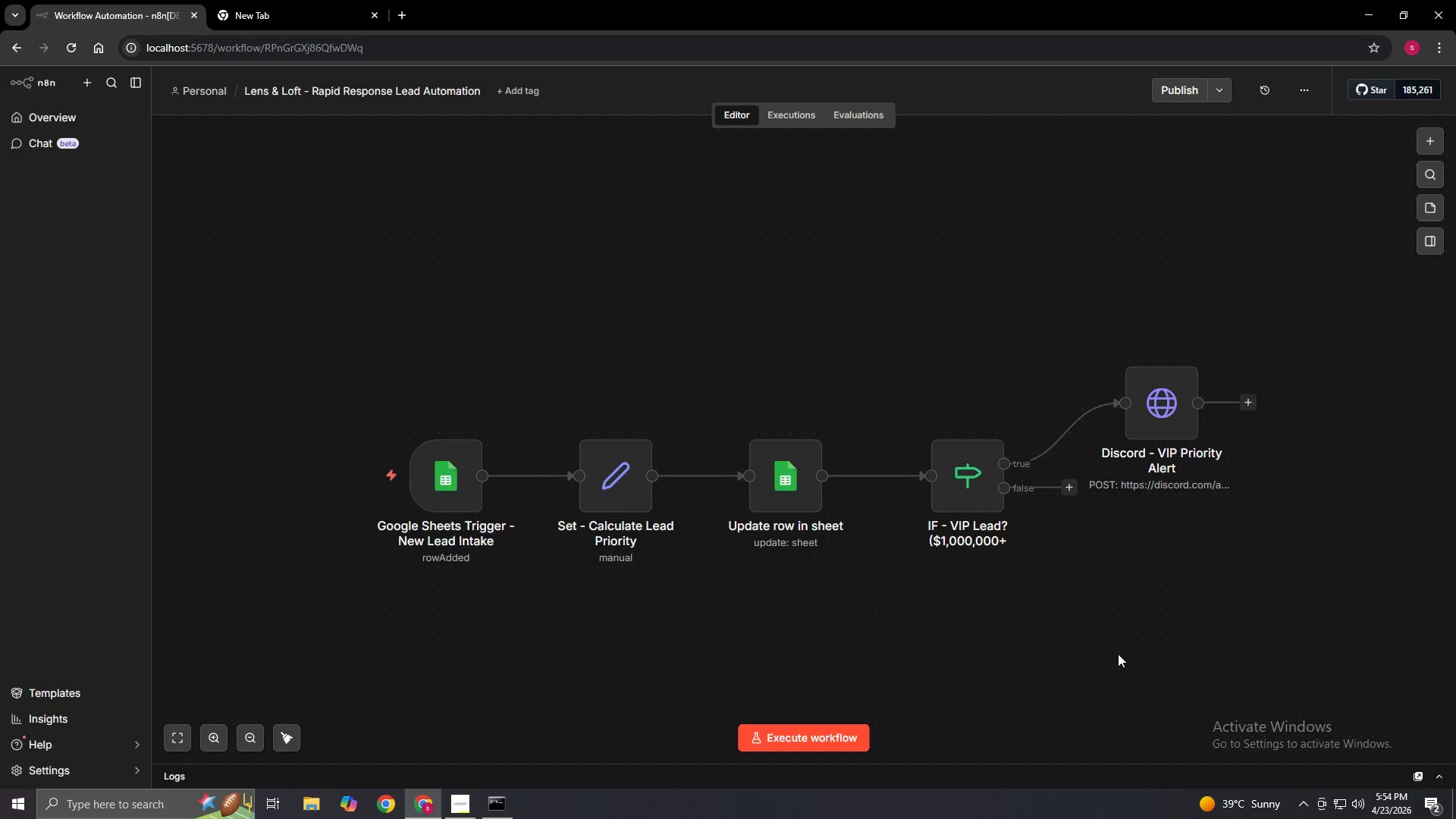 
hold_key(key=ControlLeft, duration=1.25)
left_click_drag(start_coordinate=[1123, 615], to_coordinate=[1023, 620])
 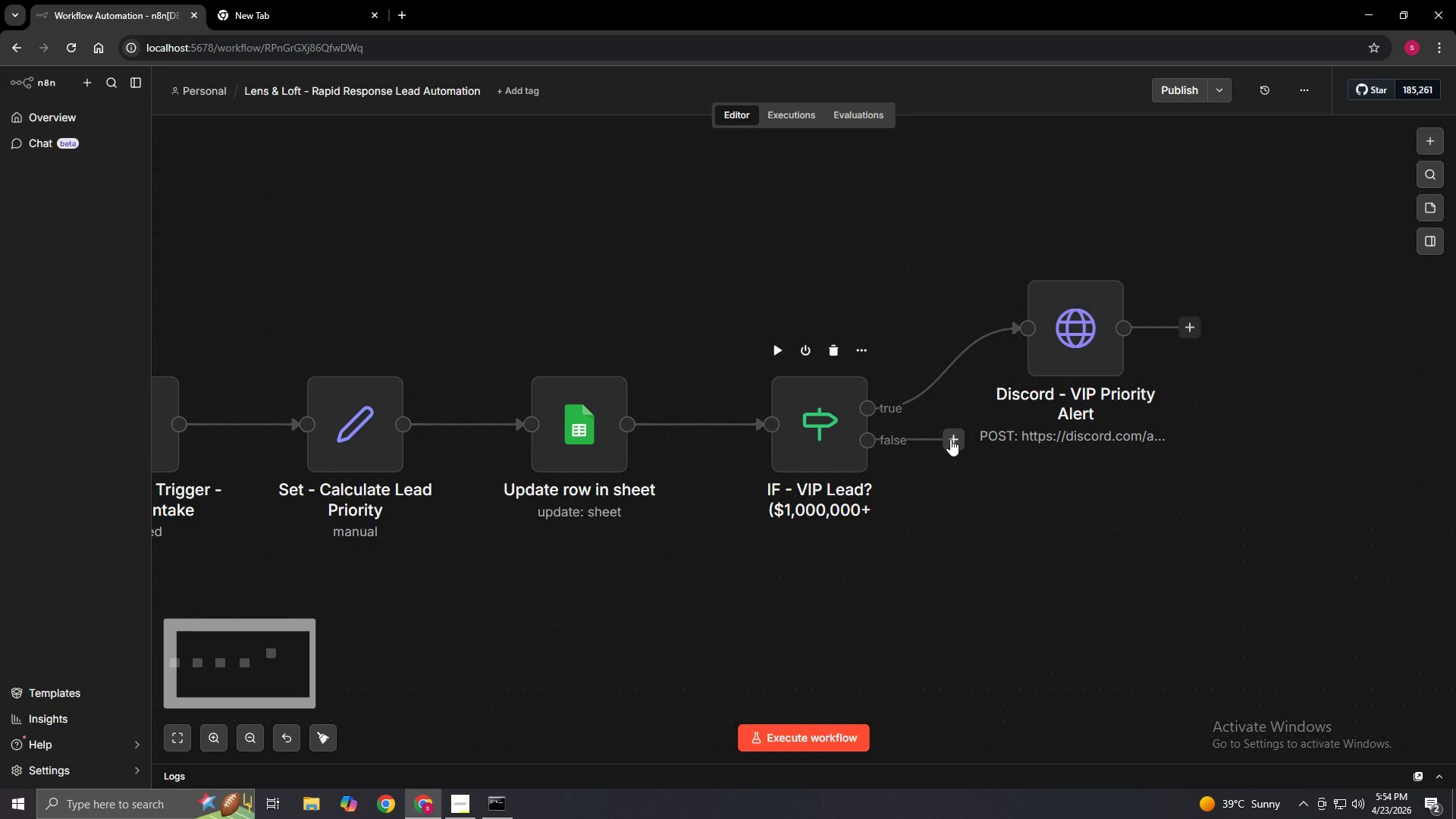 
scroll: coordinate [1118, 654], scroll_direction: up, amount: 2.0
 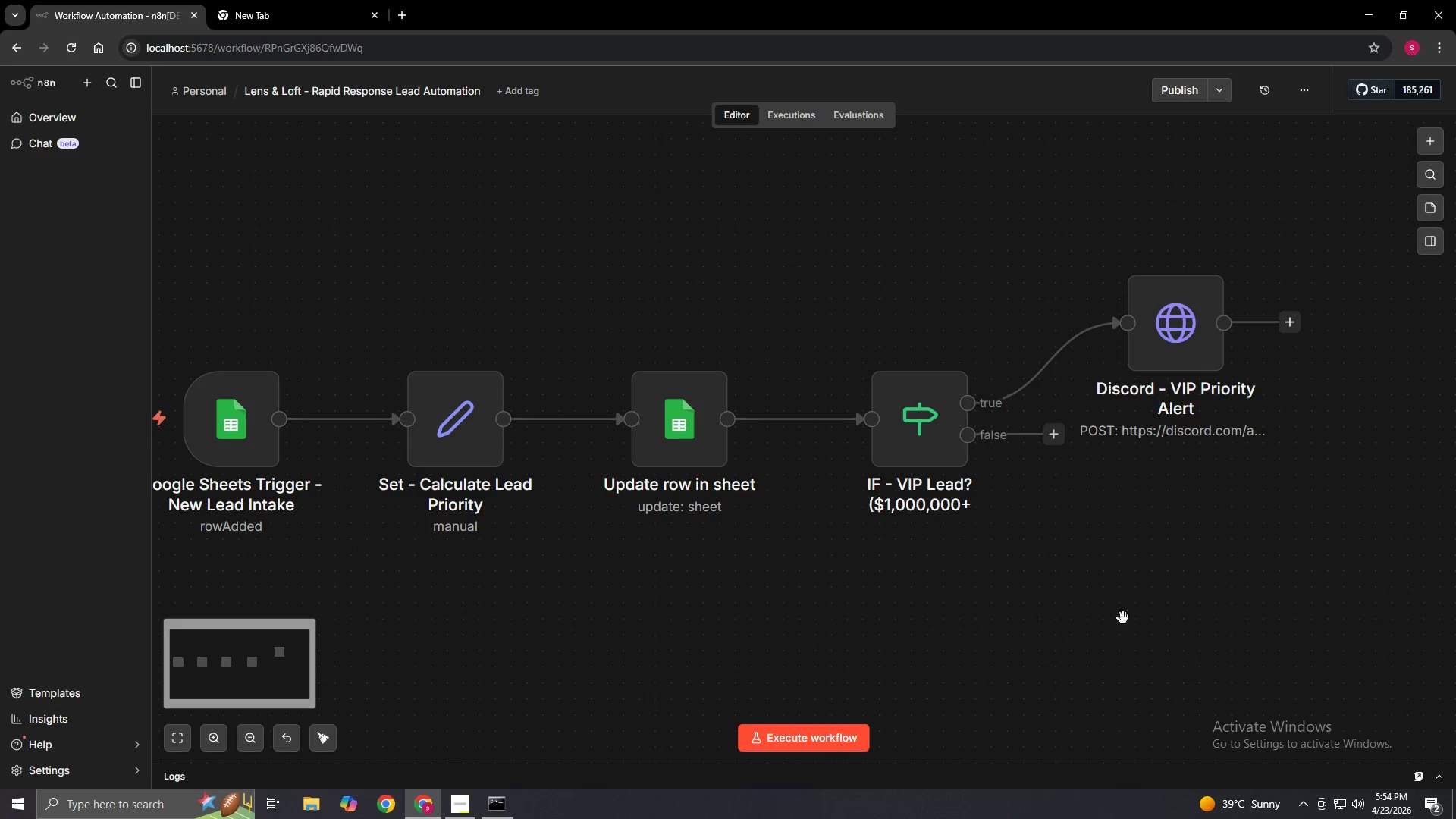 
left_click_drag(start_coordinate=[951, 438], to_coordinate=[1018, 533])
 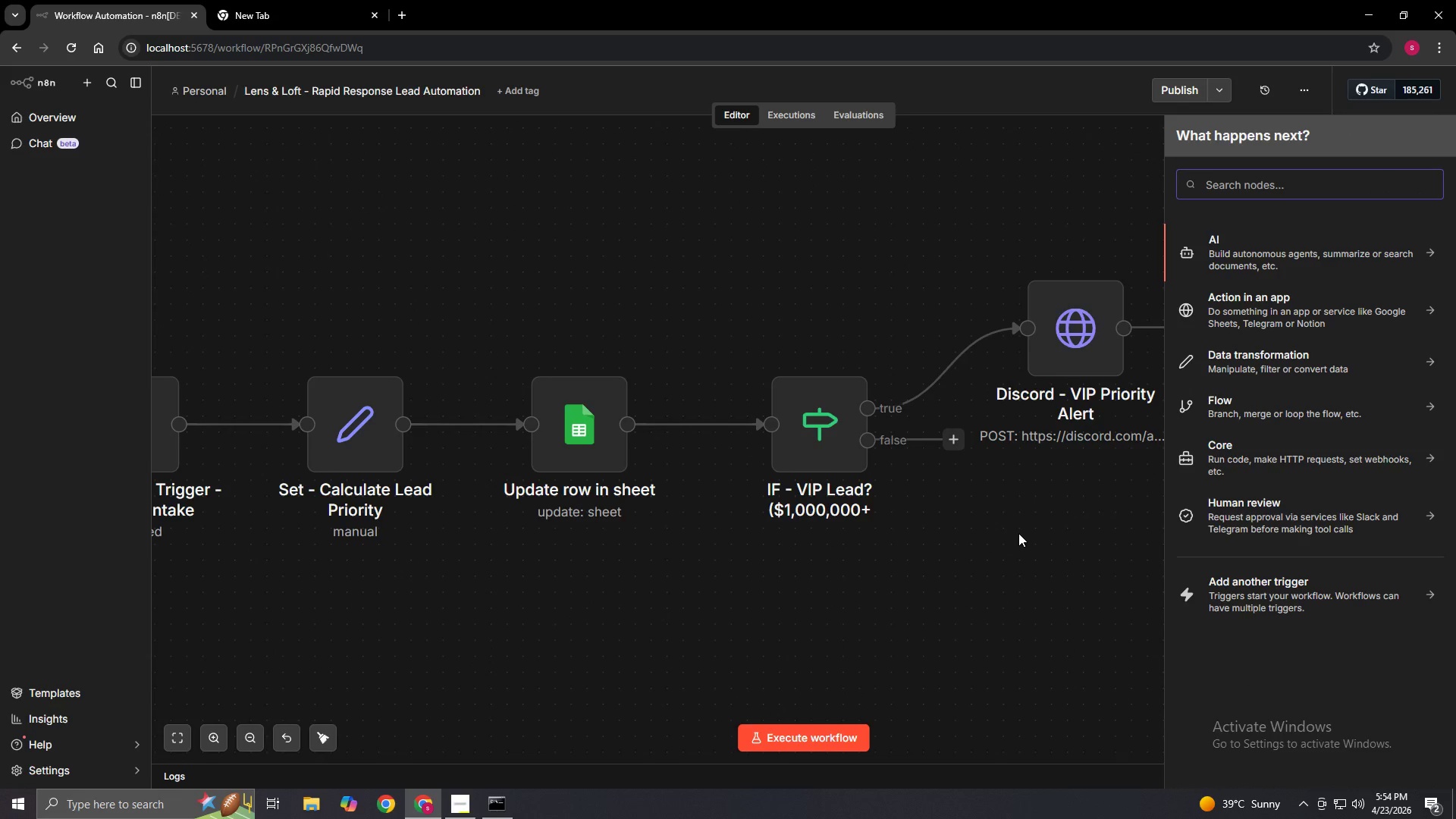 
type(HTtP)
 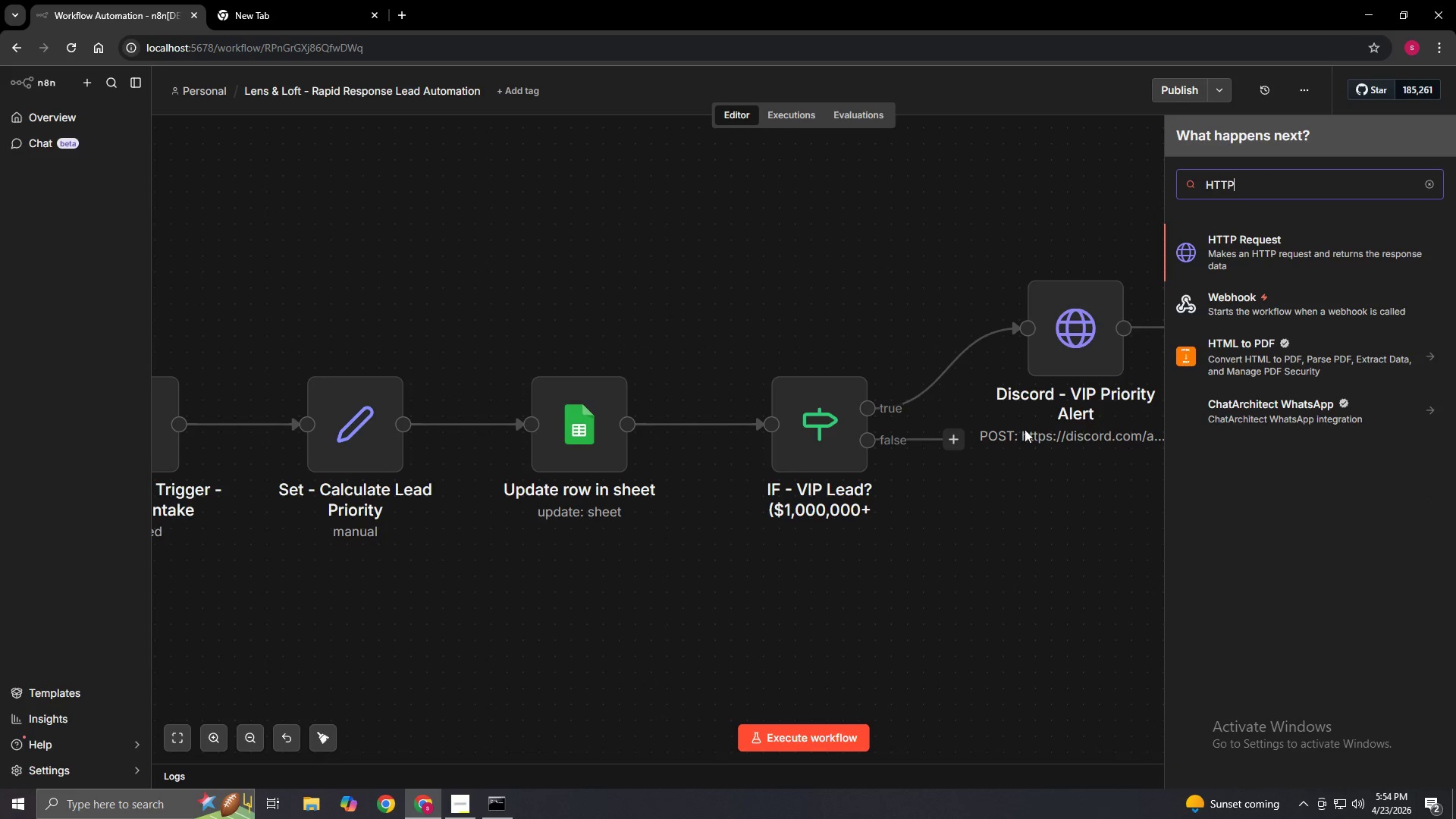 
left_click([1224, 249])
 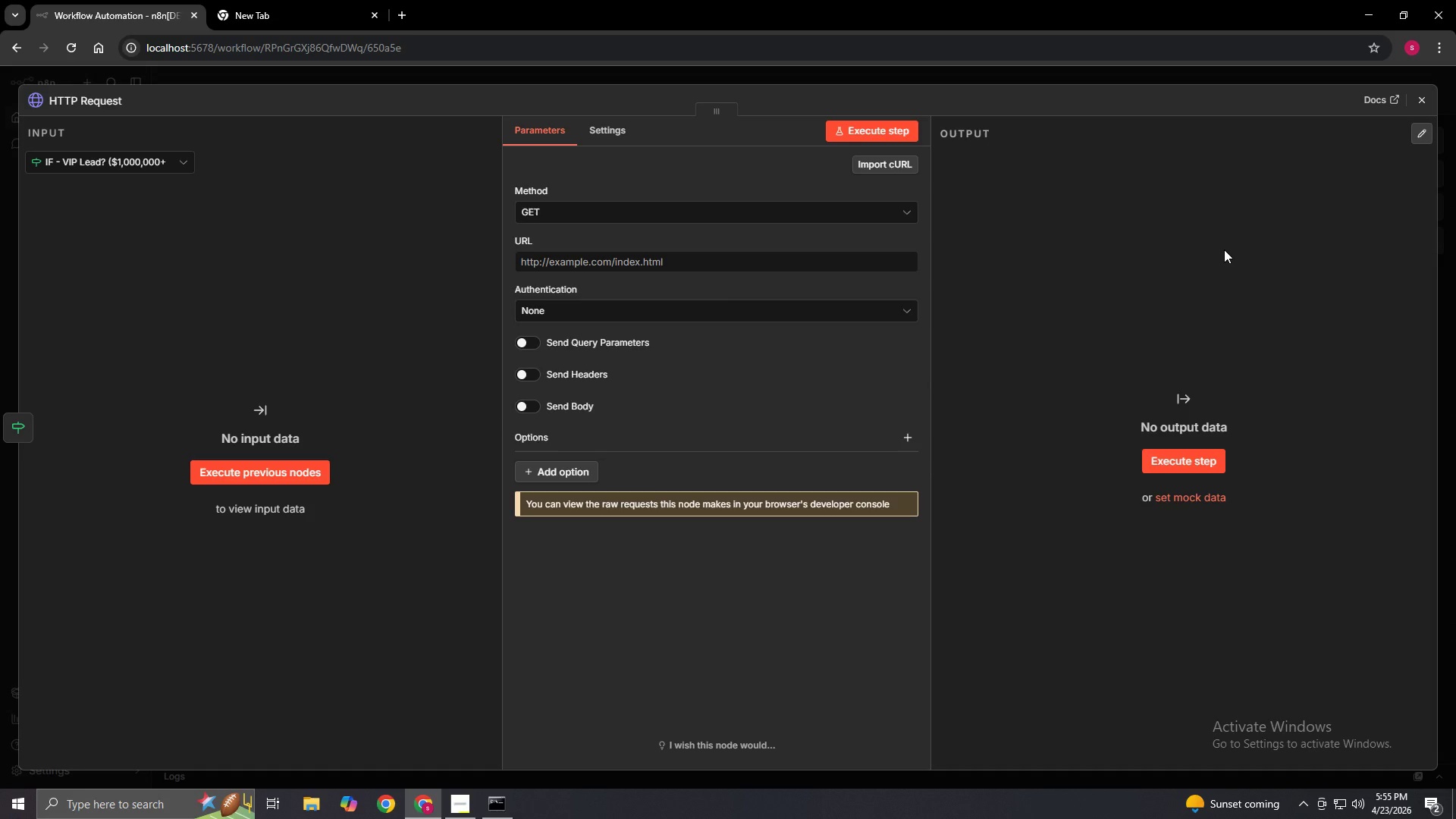 
wait(38.17)
 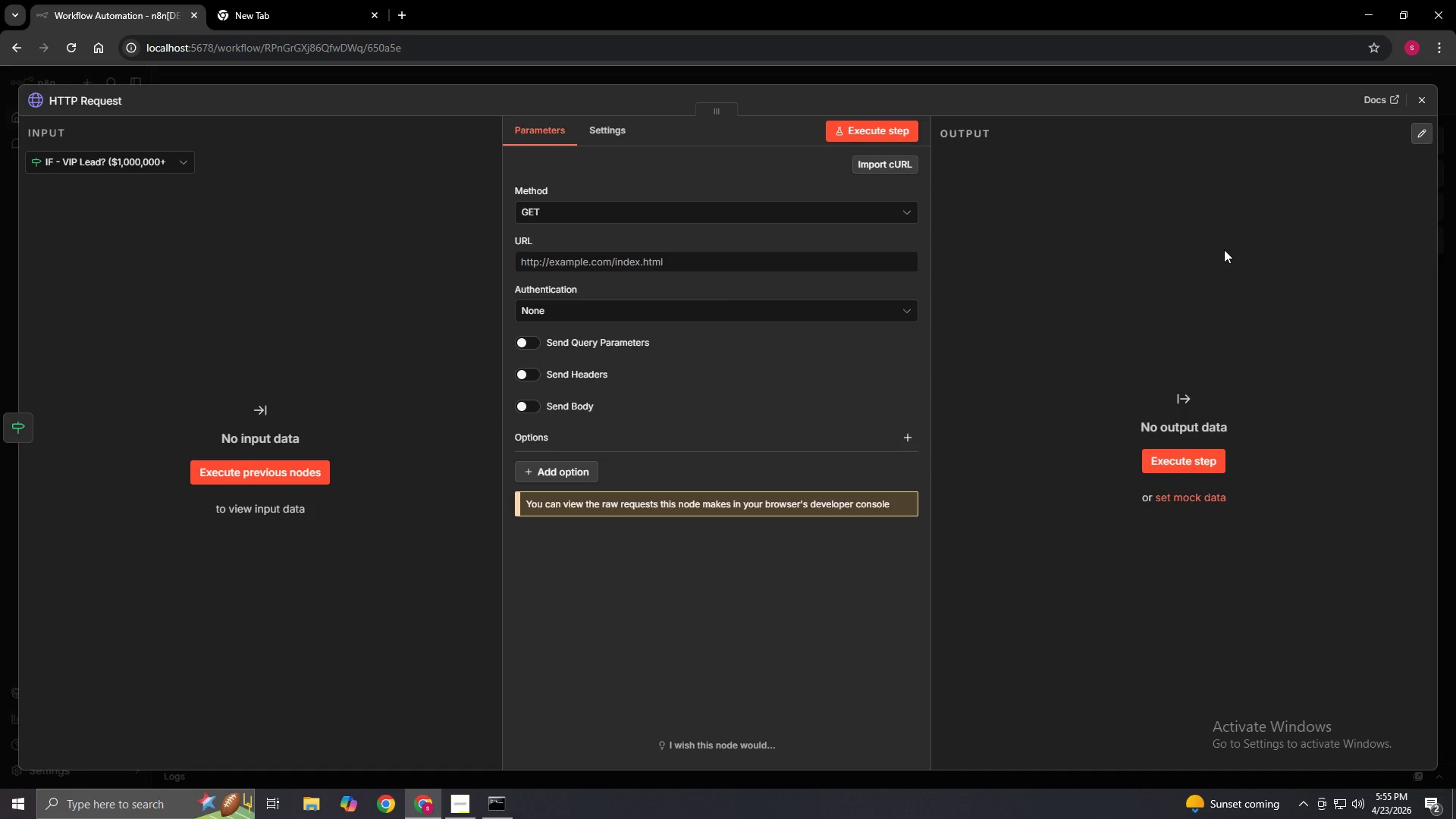 
left_click([714, 212])
 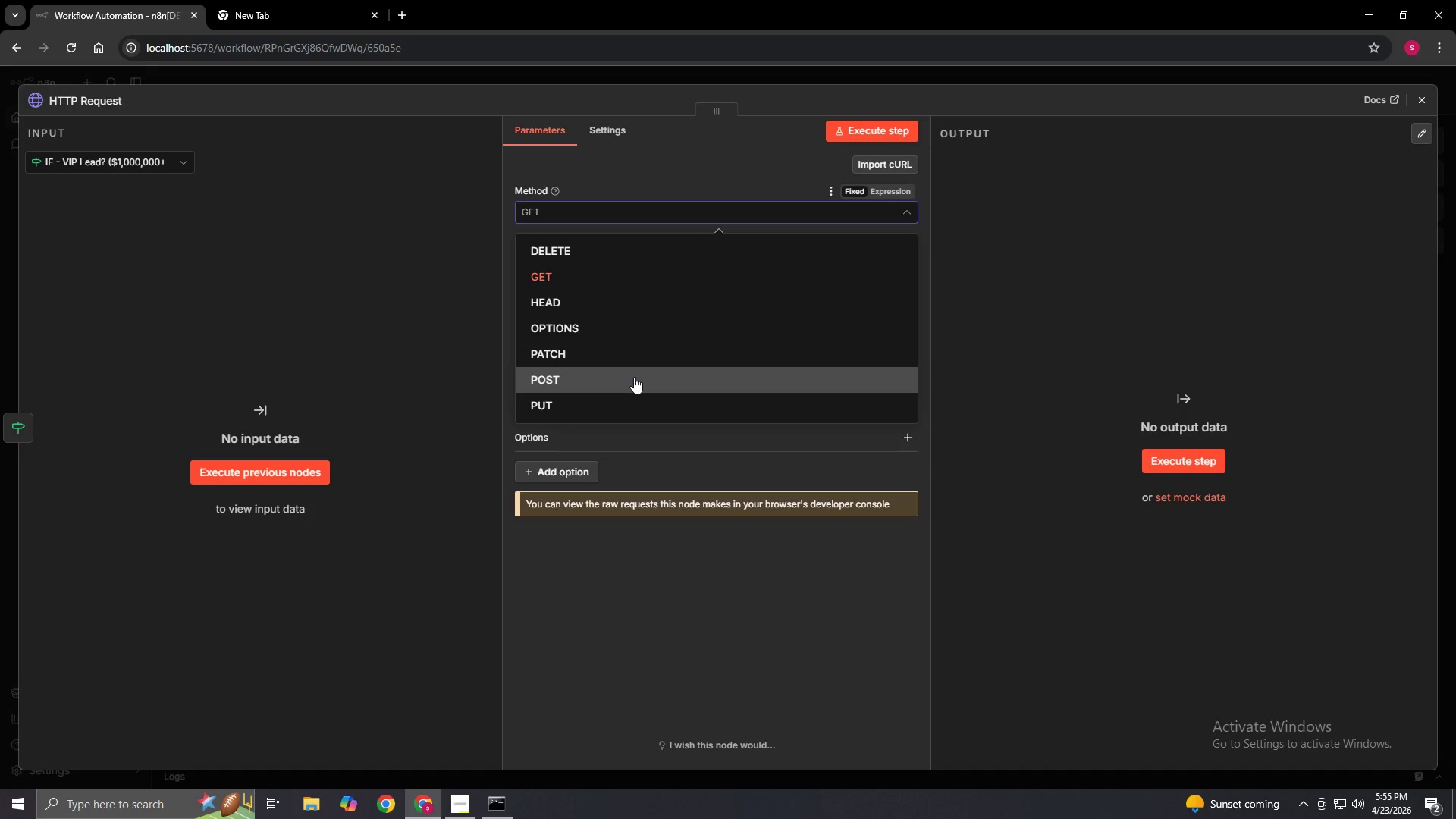 
left_click([634, 377])
 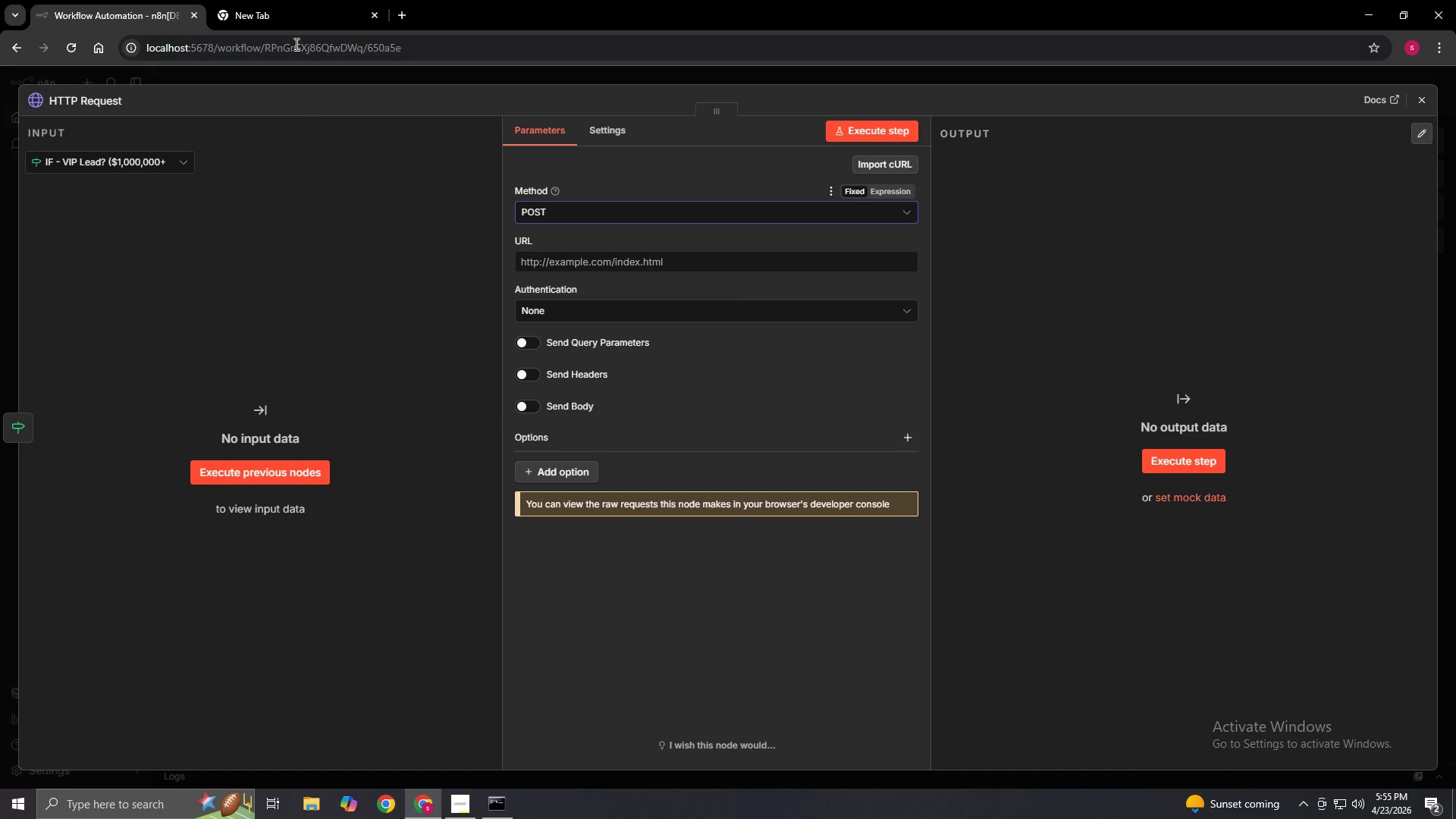 
left_click([295, 2])
 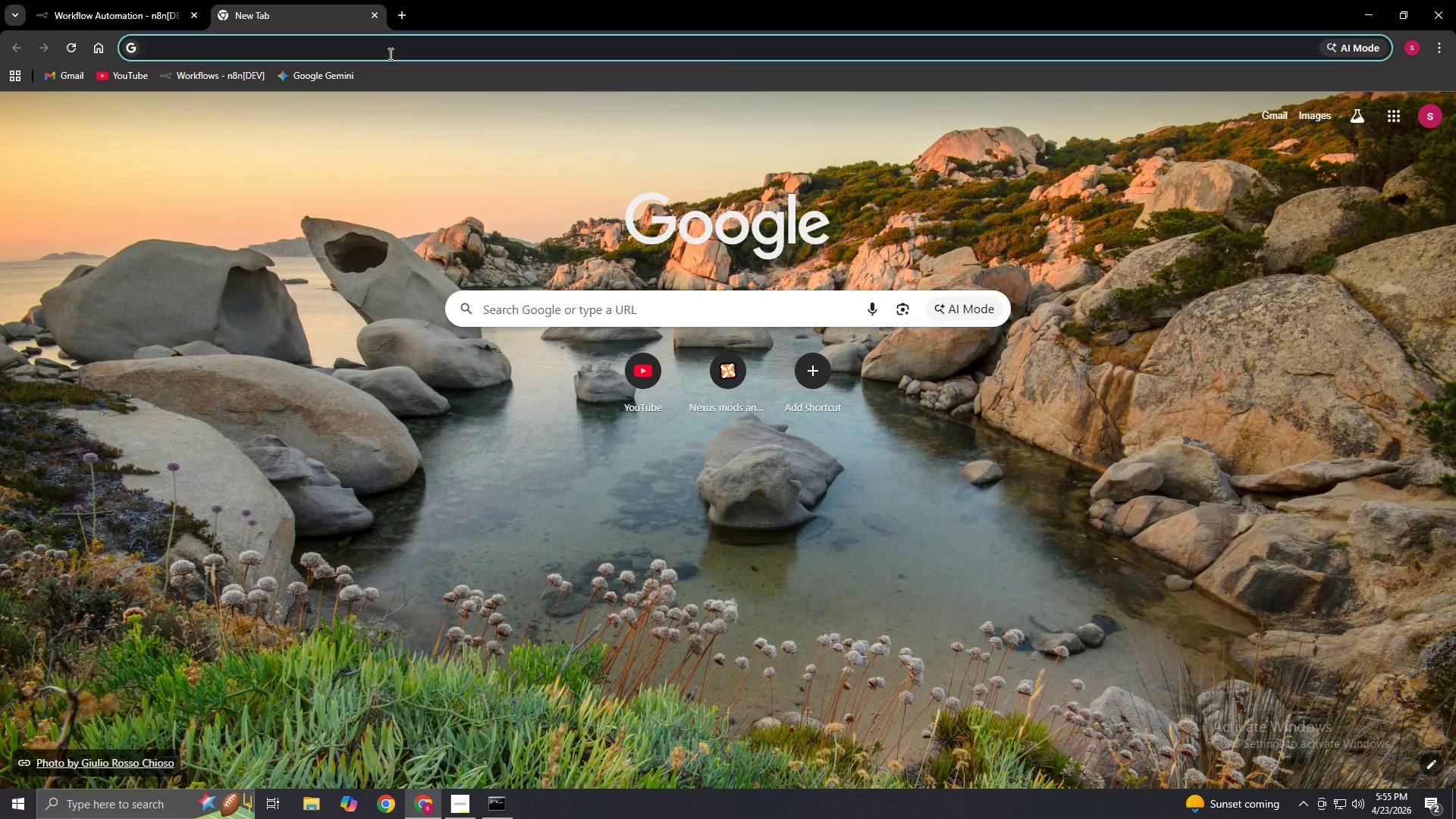 
left_click([394, 39])
 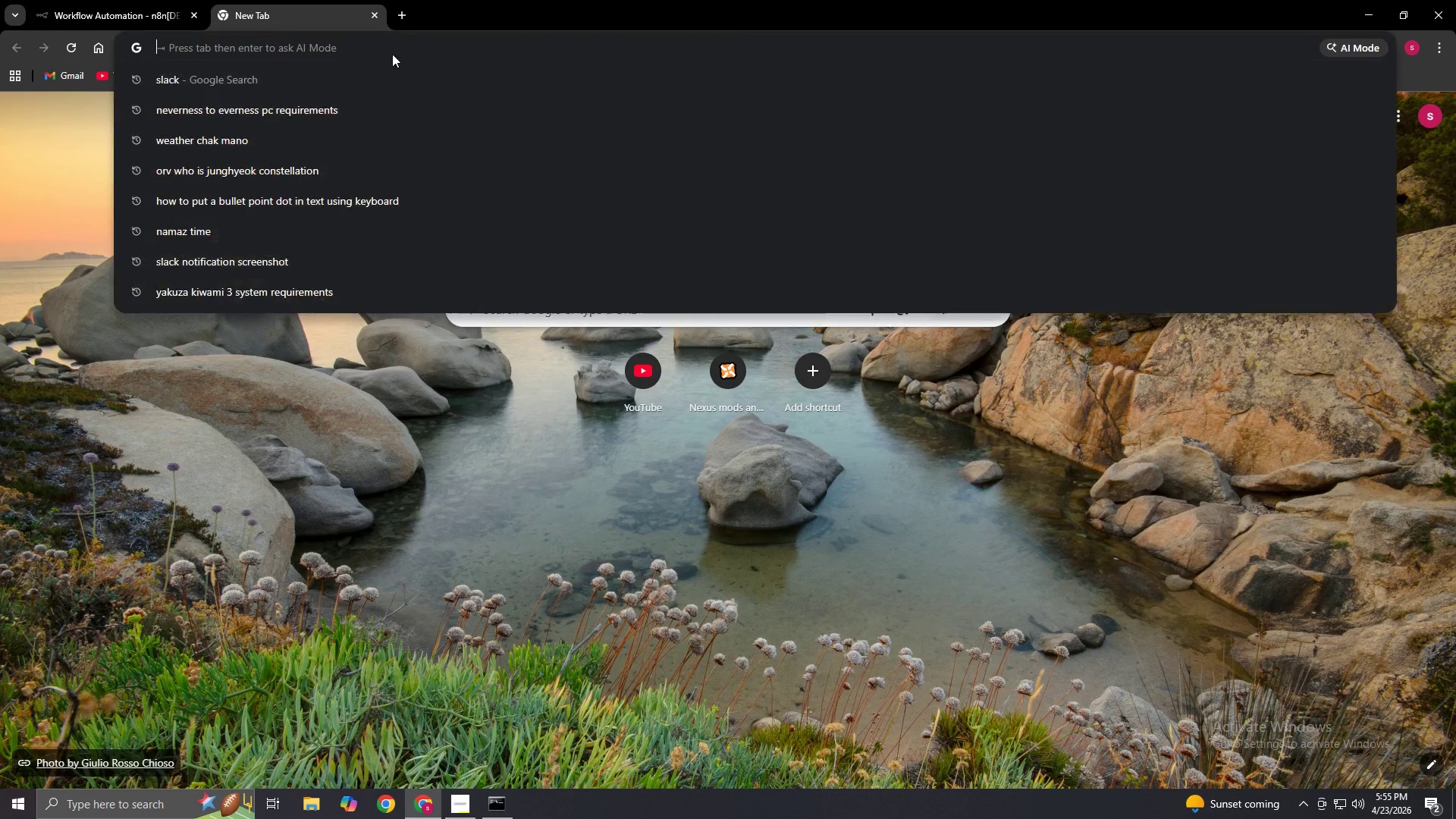 
key(D)
 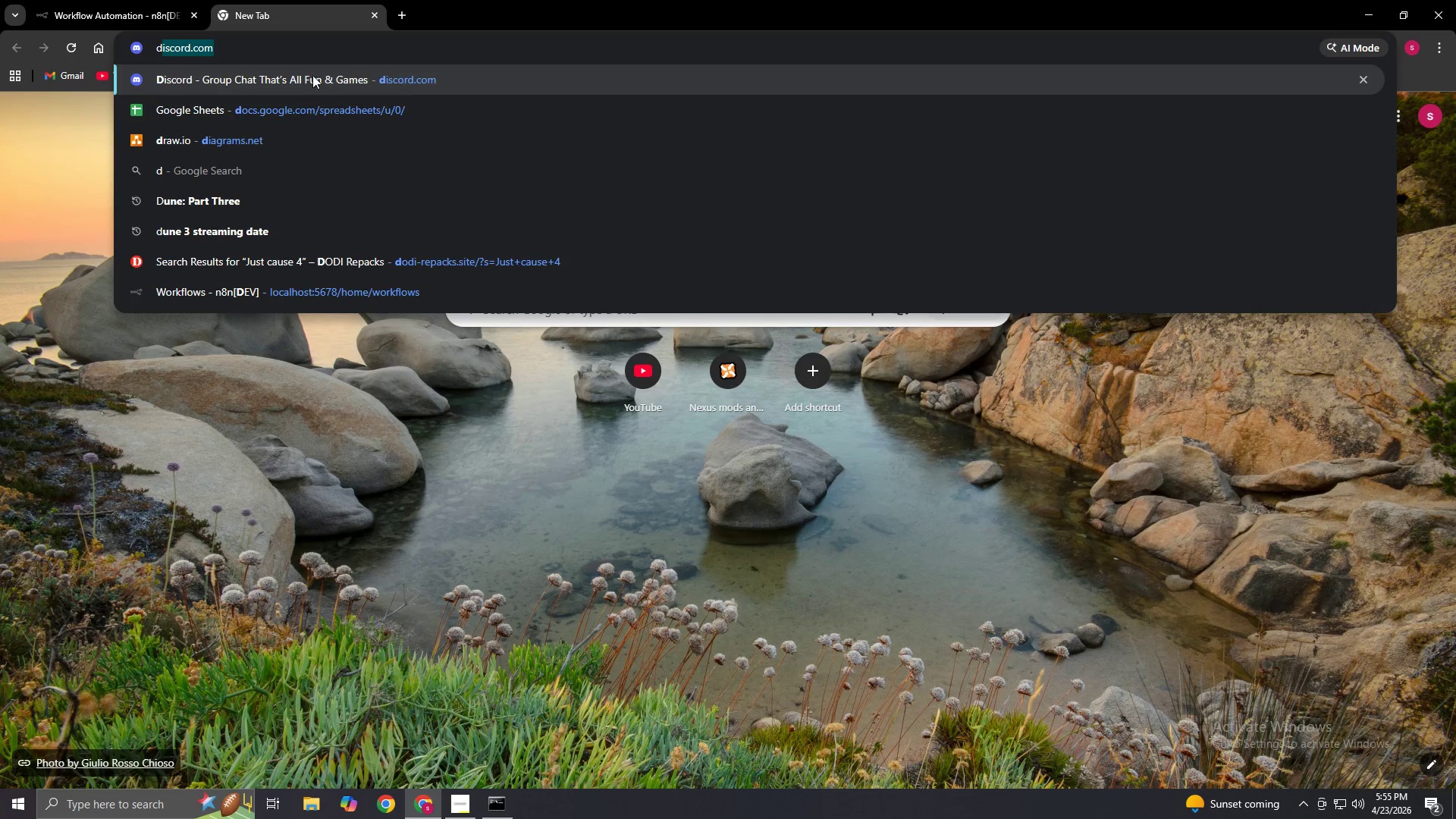 
left_click([308, 78])
 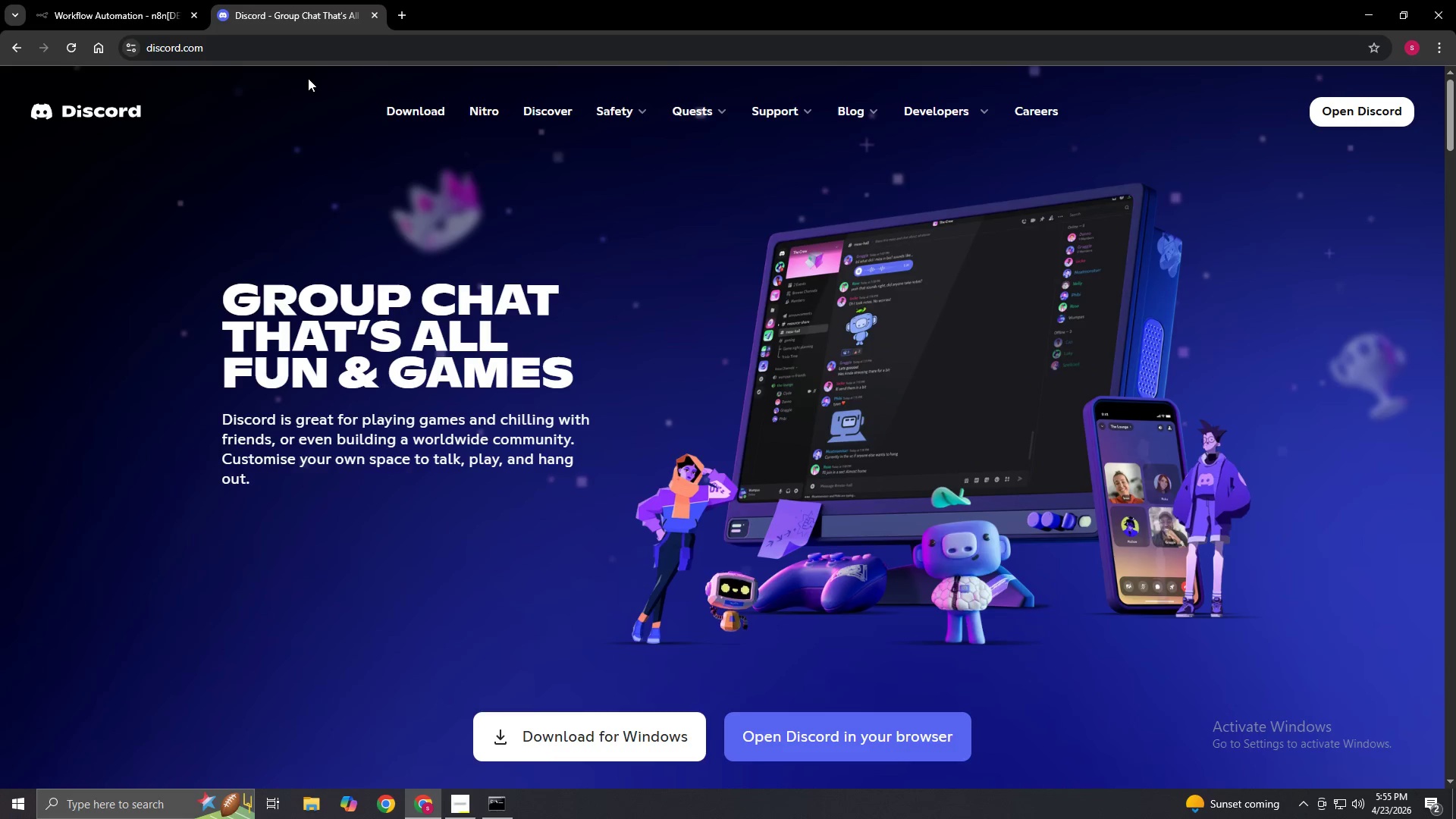 
wait(34.95)
 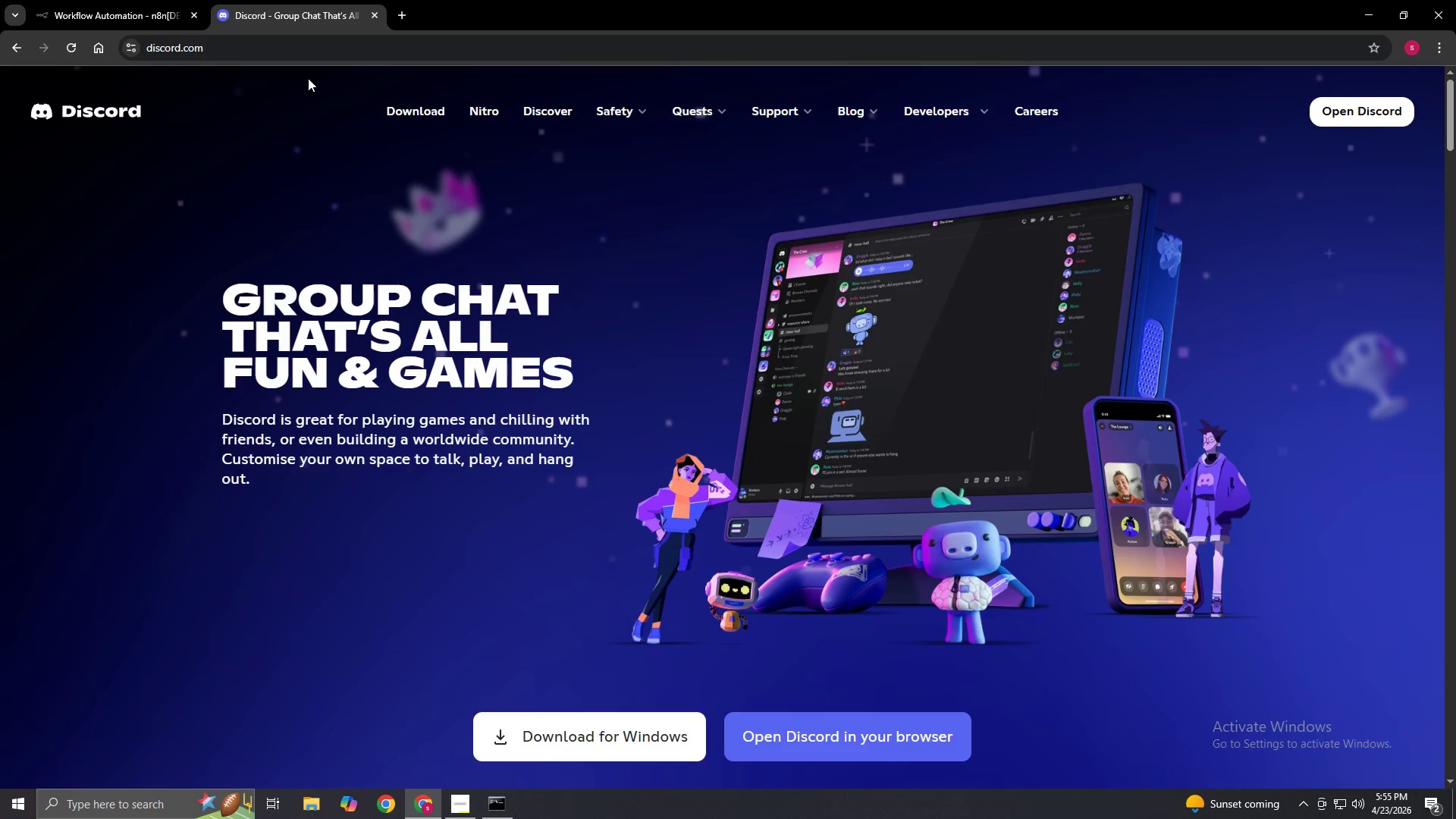 
left_click([1364, 101])
 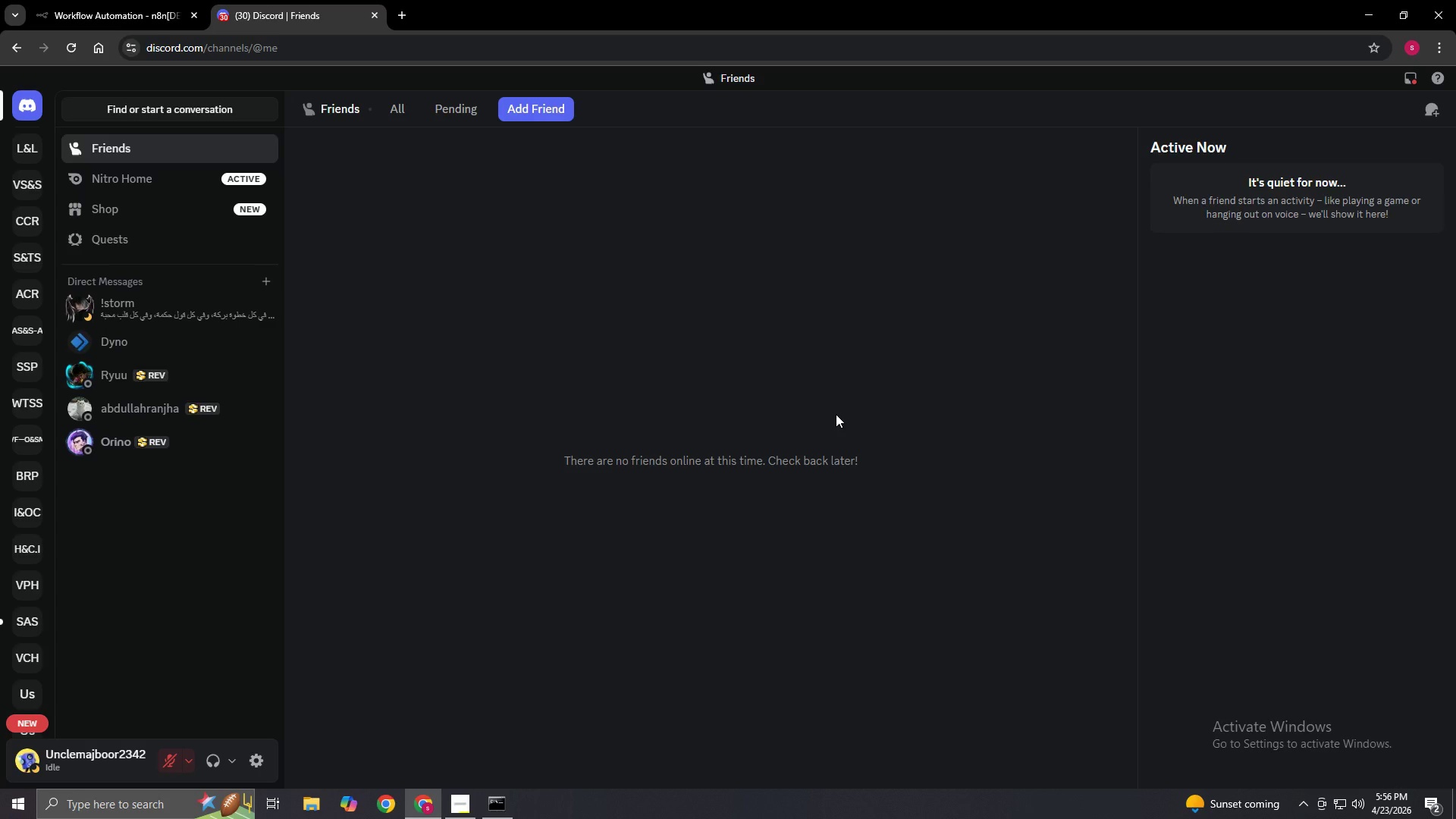 
wait(38.62)
 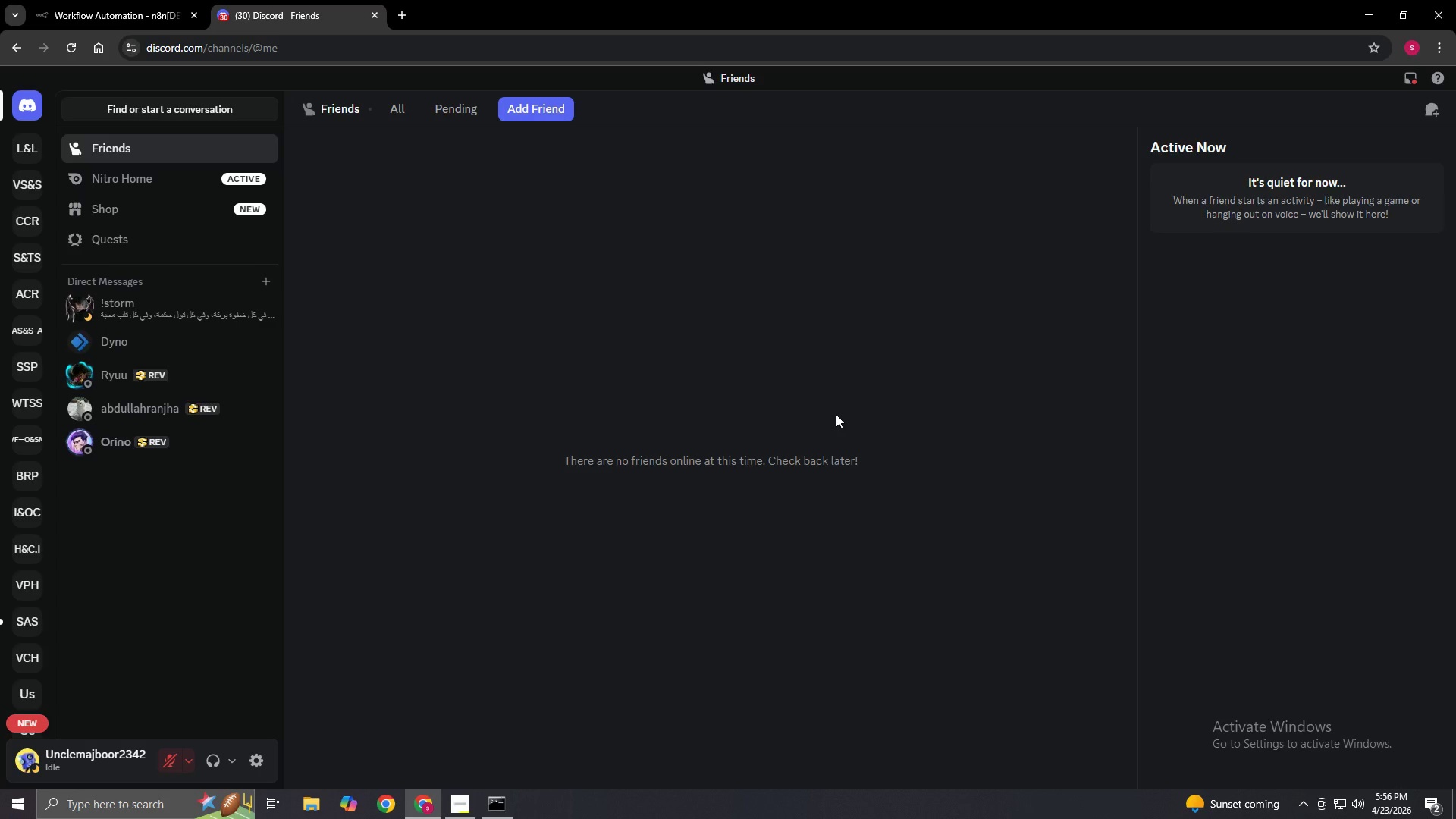 
left_click([27, 136])
 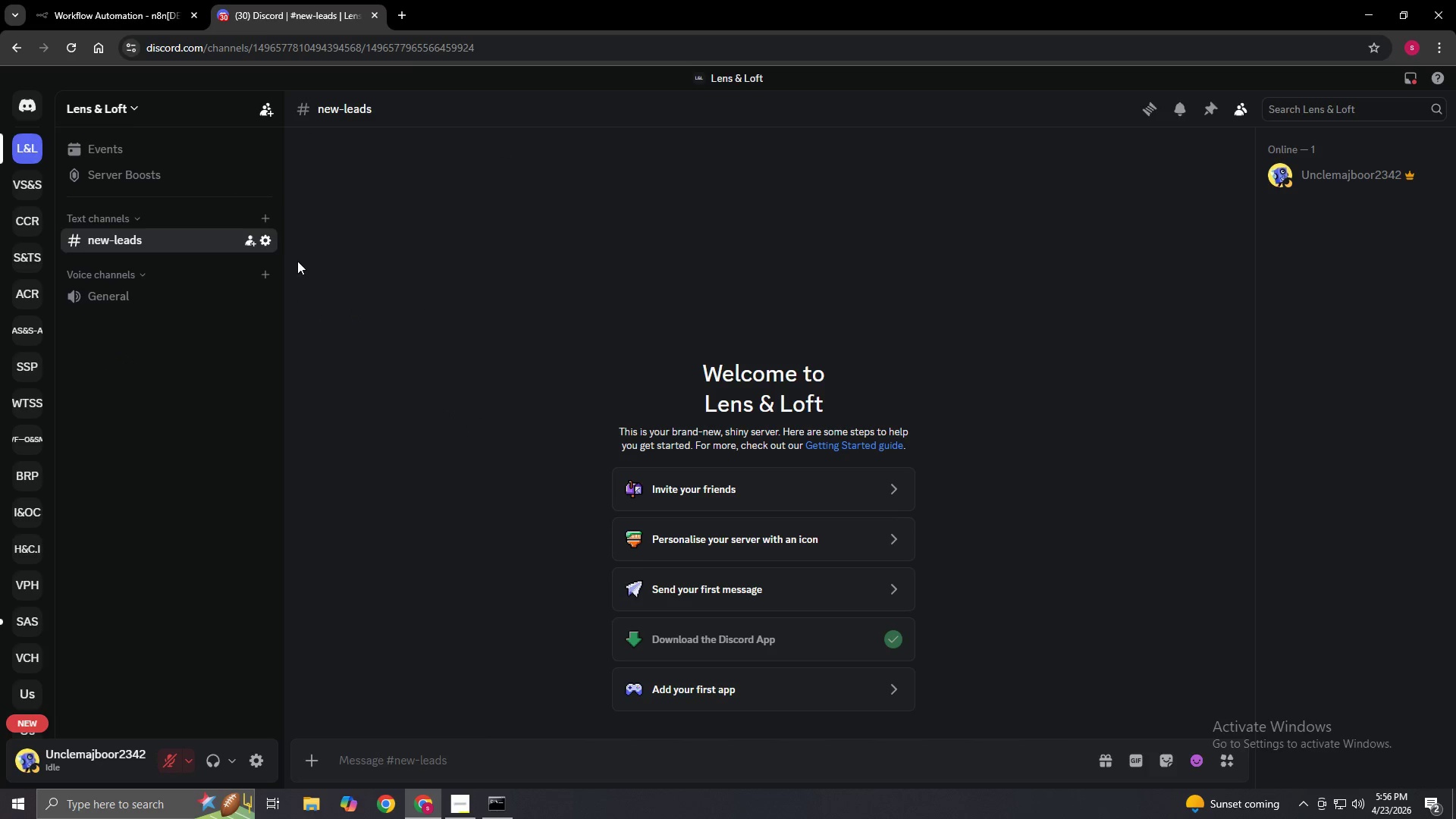 
left_click([268, 214])
 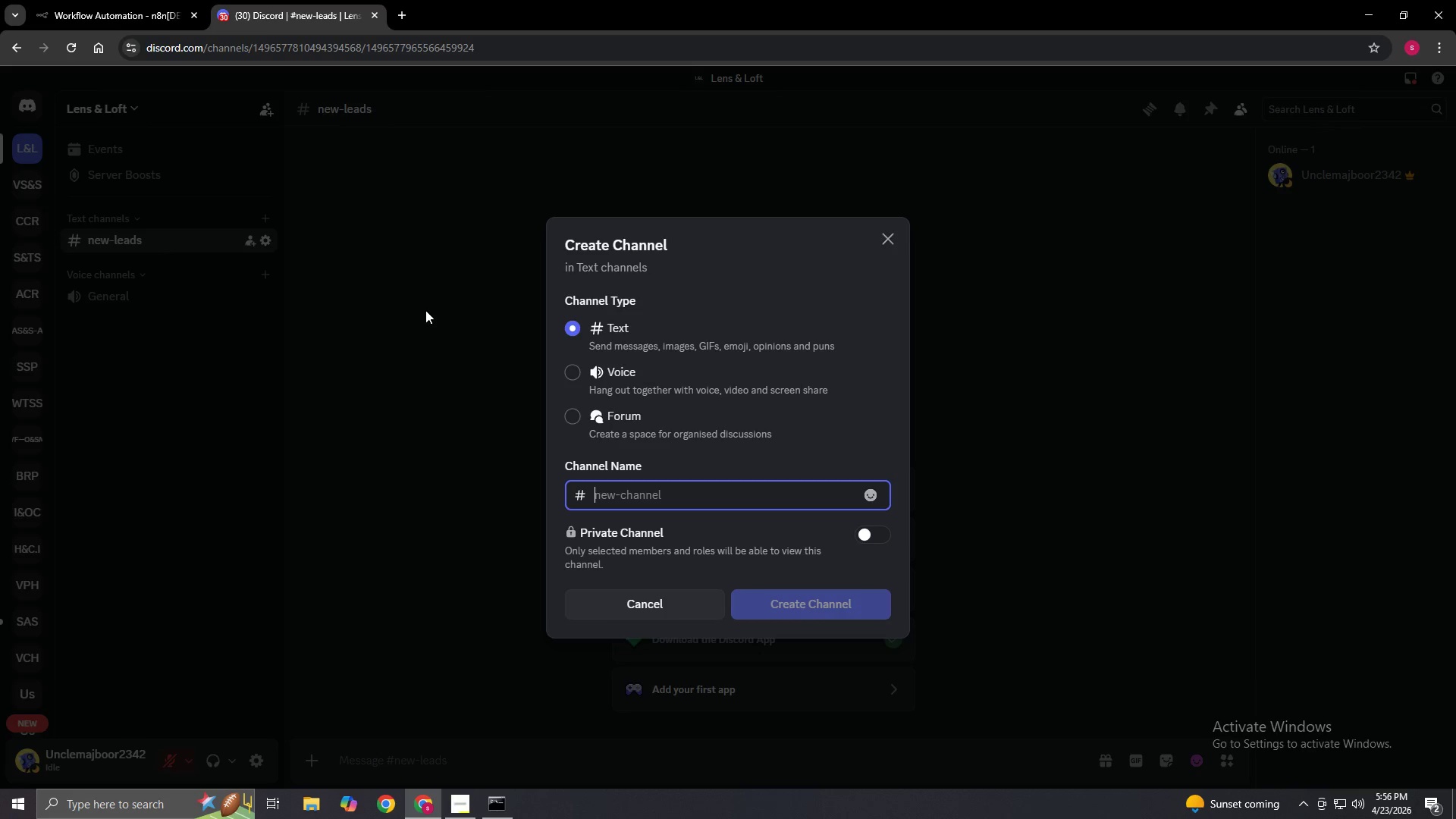 
type(Error )
key(Backspace)
key(Backspace)
key(Backspace)
key(Backspace)
key(Backspace)
key(Backspace)
 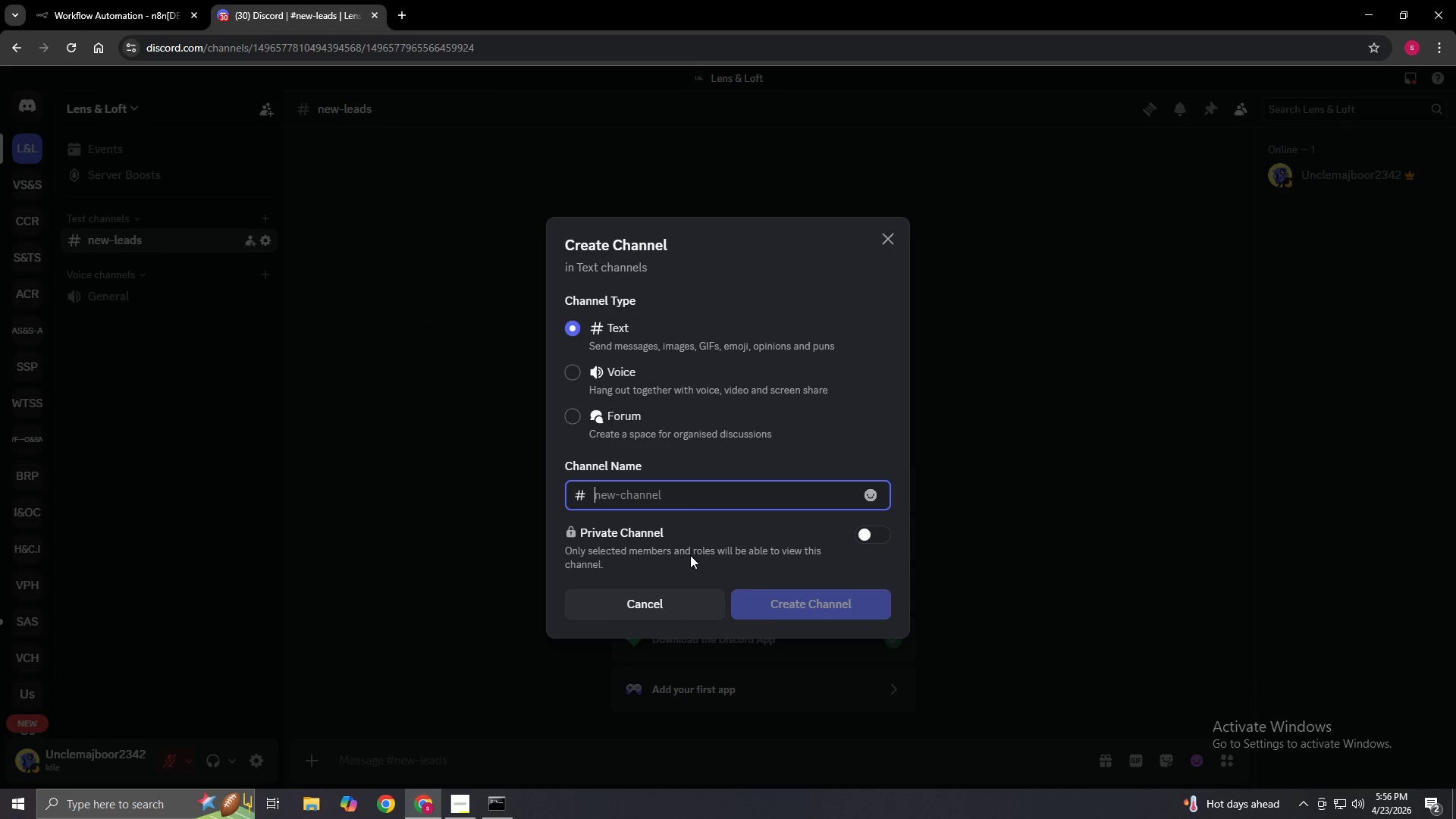 
left_click([656, 600])
 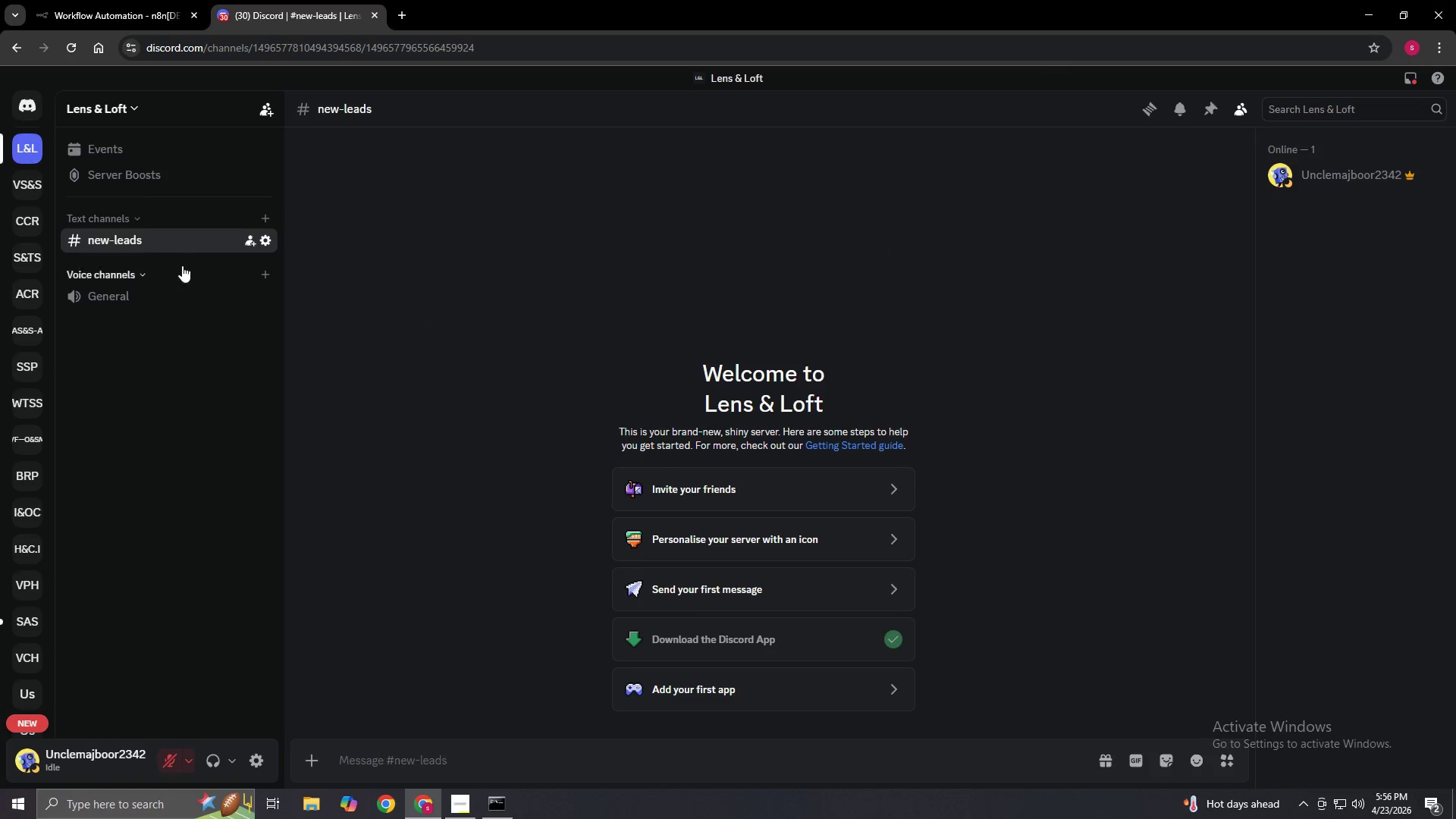 
left_click([260, 239])
 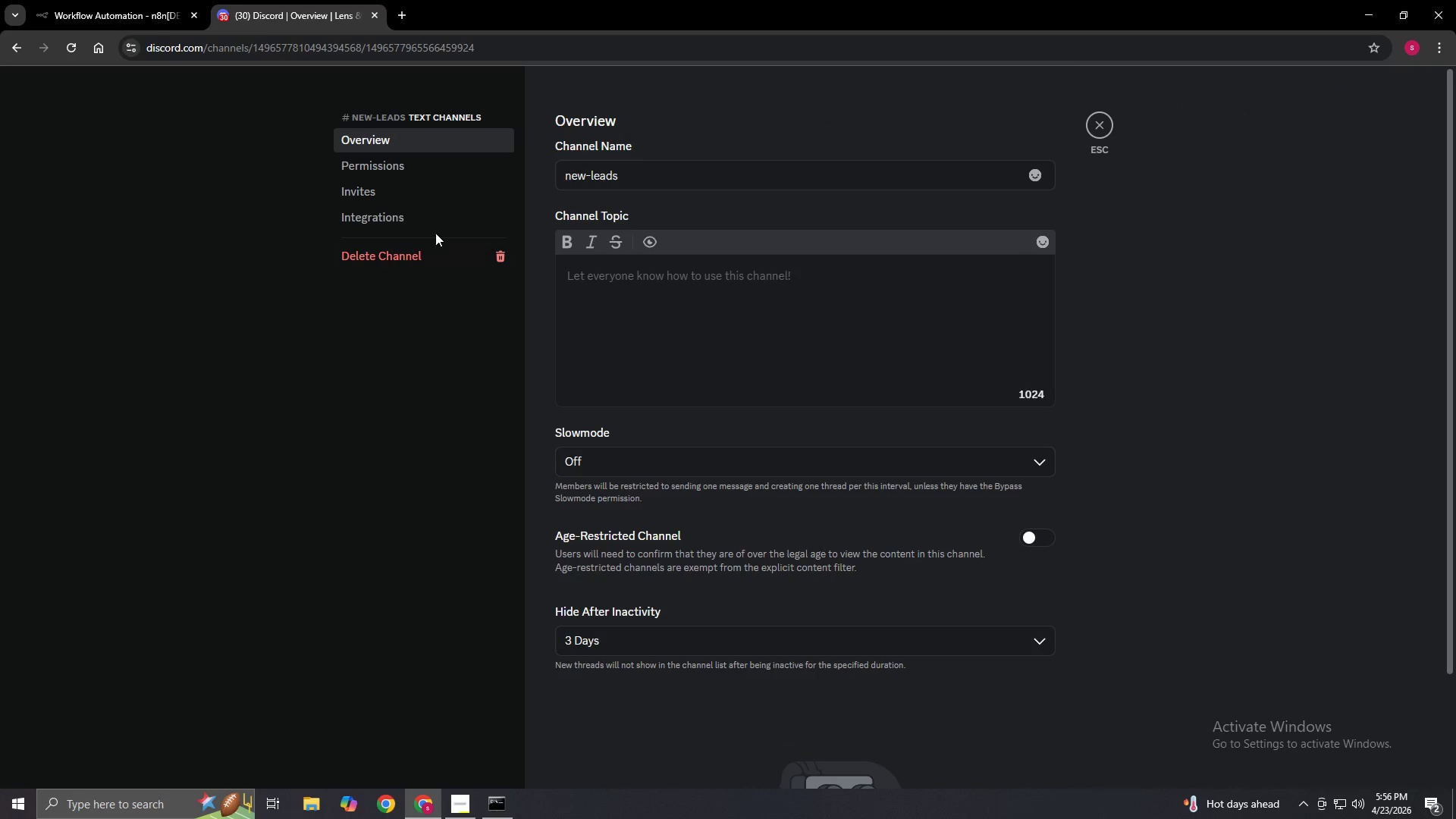 
left_click([434, 218])
 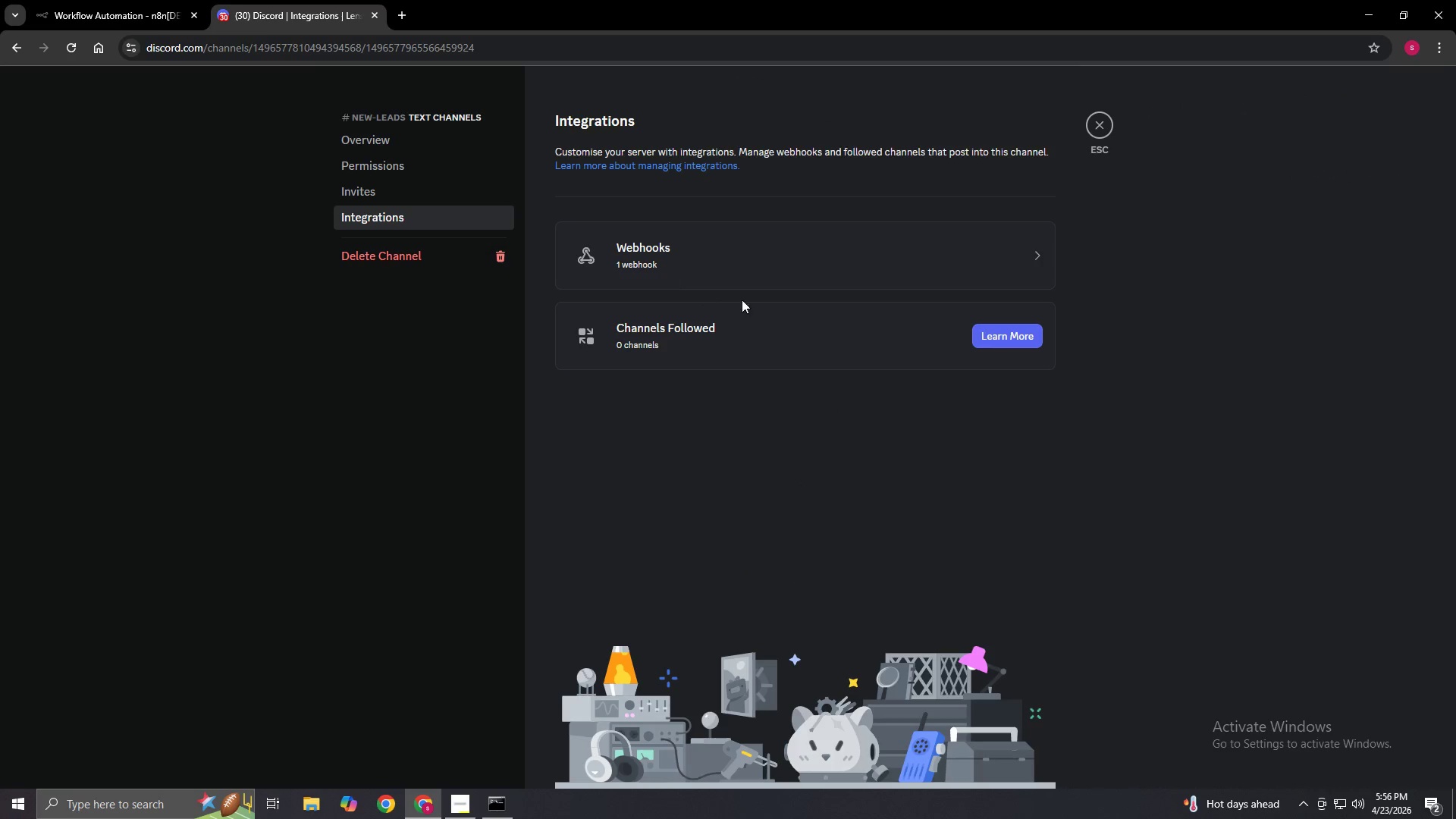 
left_click([857, 253])
 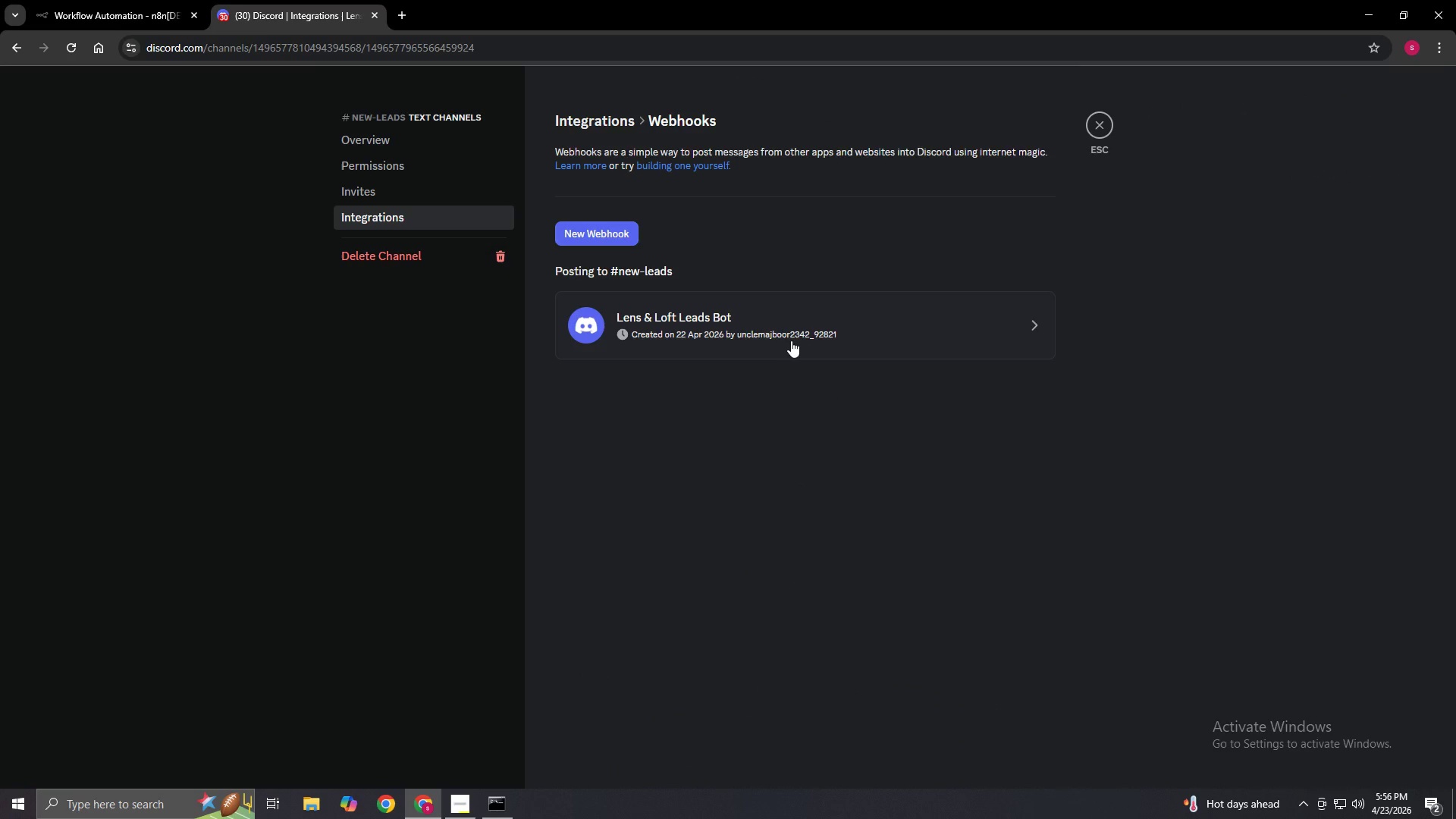 
left_click([791, 340])
 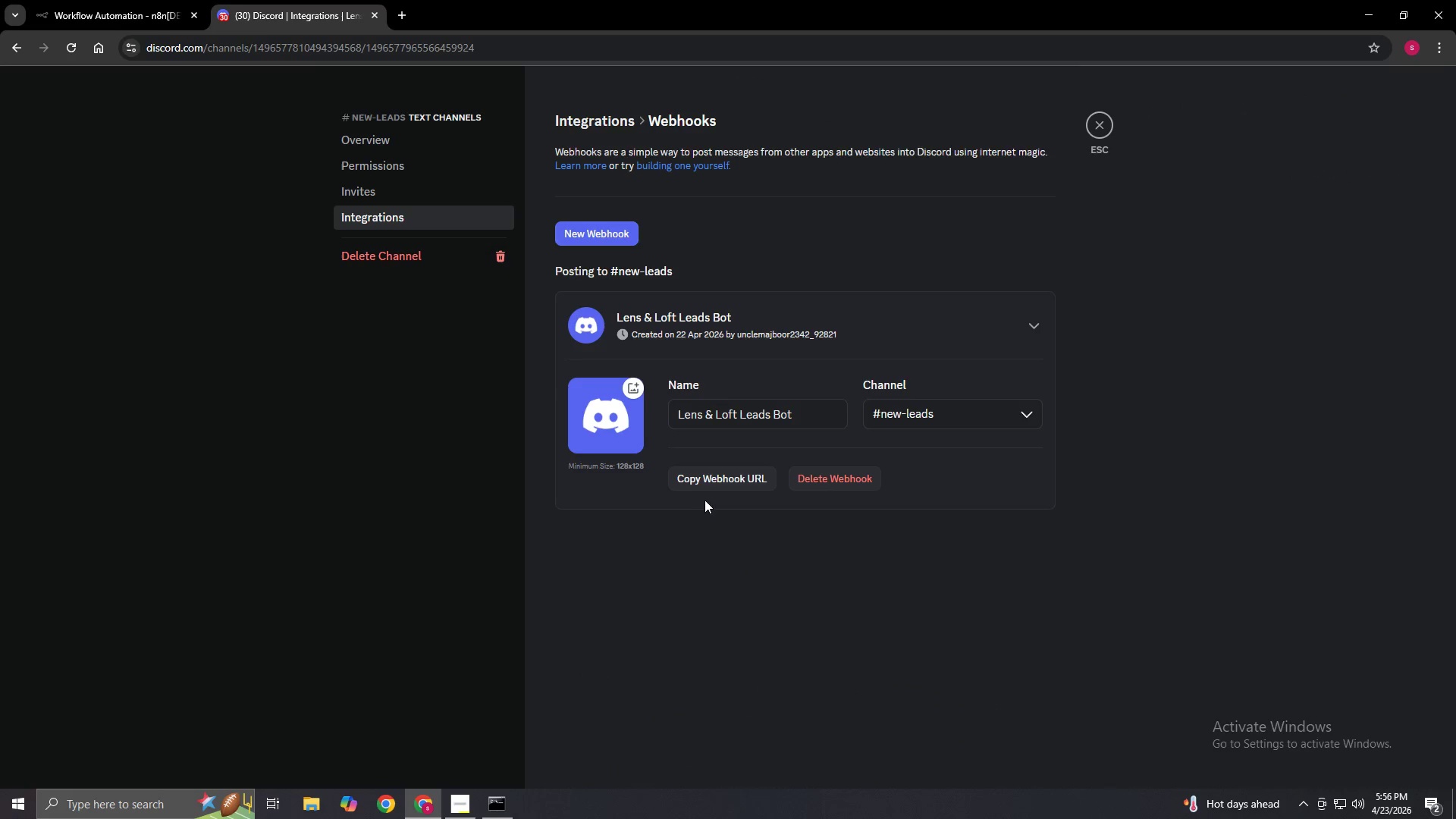 
left_click([714, 479])
 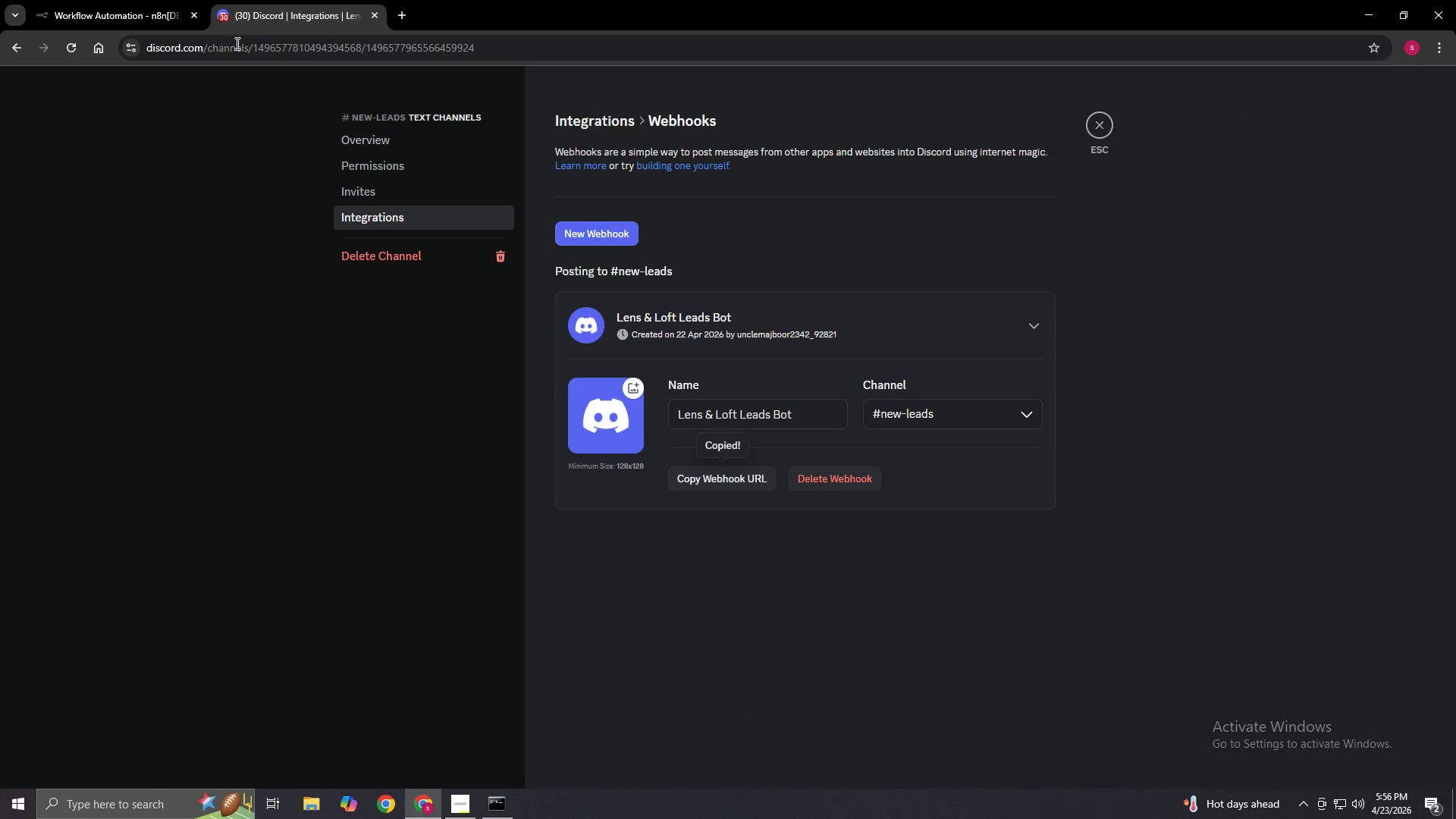 
left_click([159, 0])
 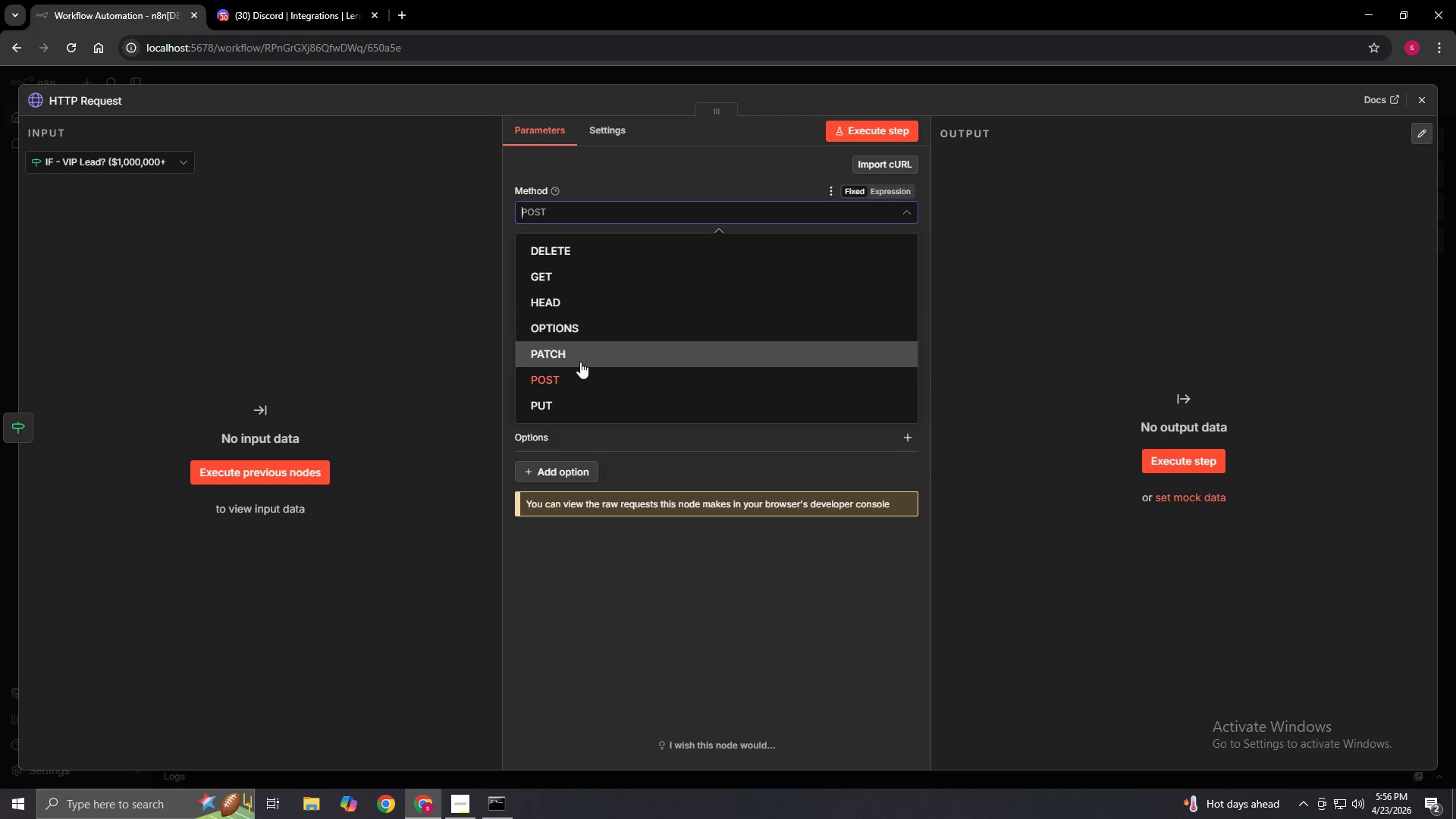 
left_click([579, 369])
 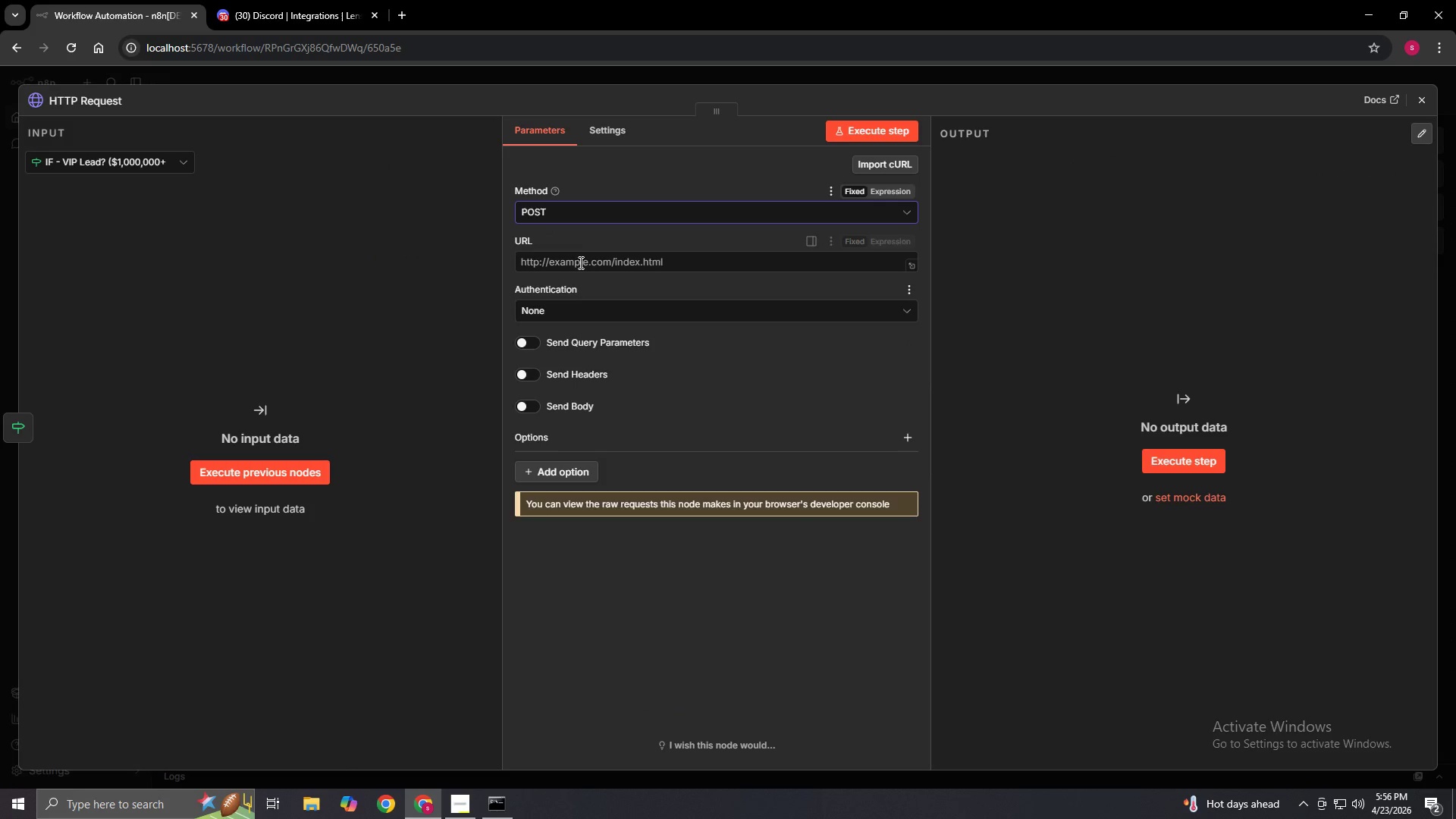 
left_click([579, 256])
 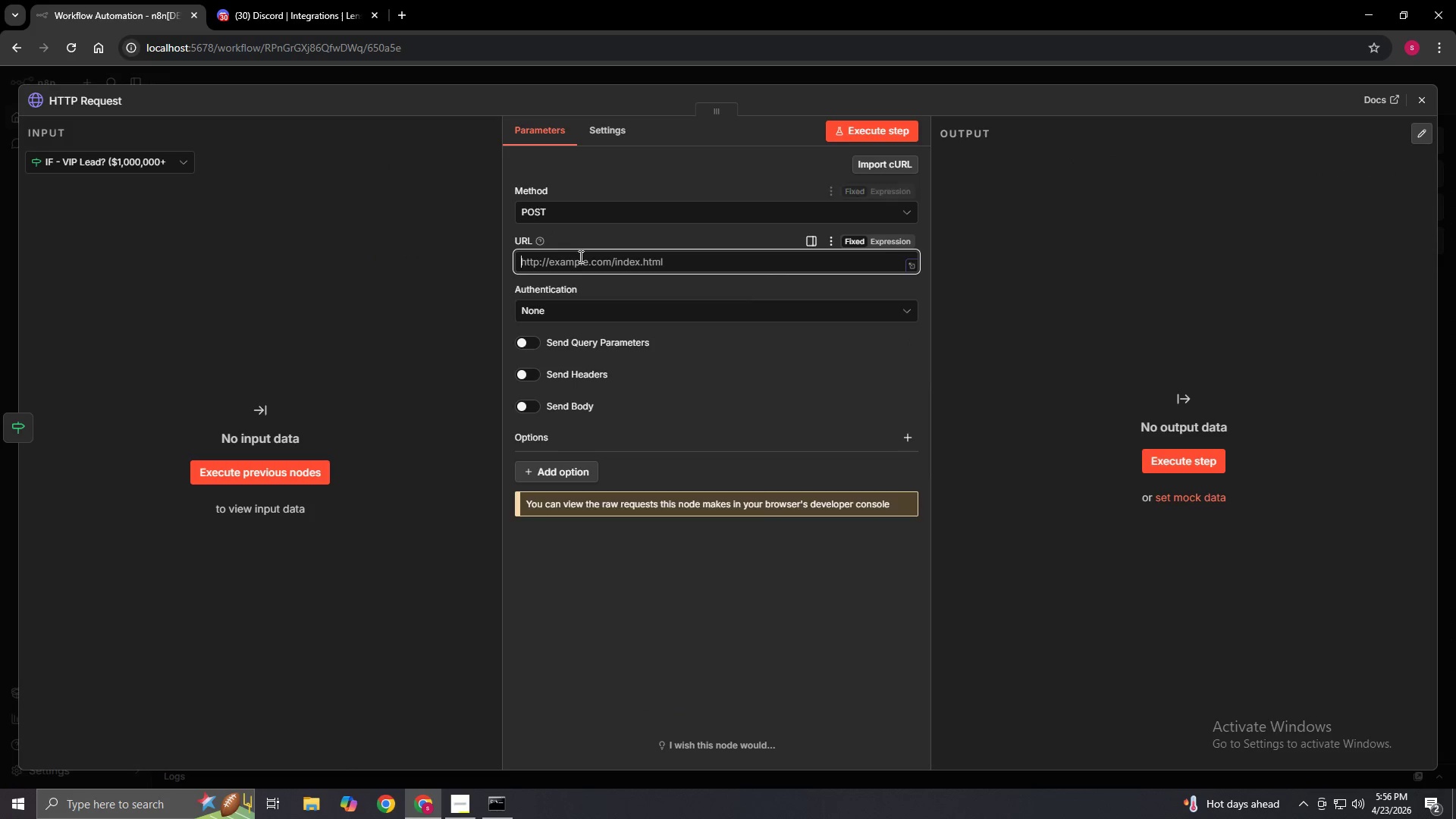 
right_click([579, 256])
 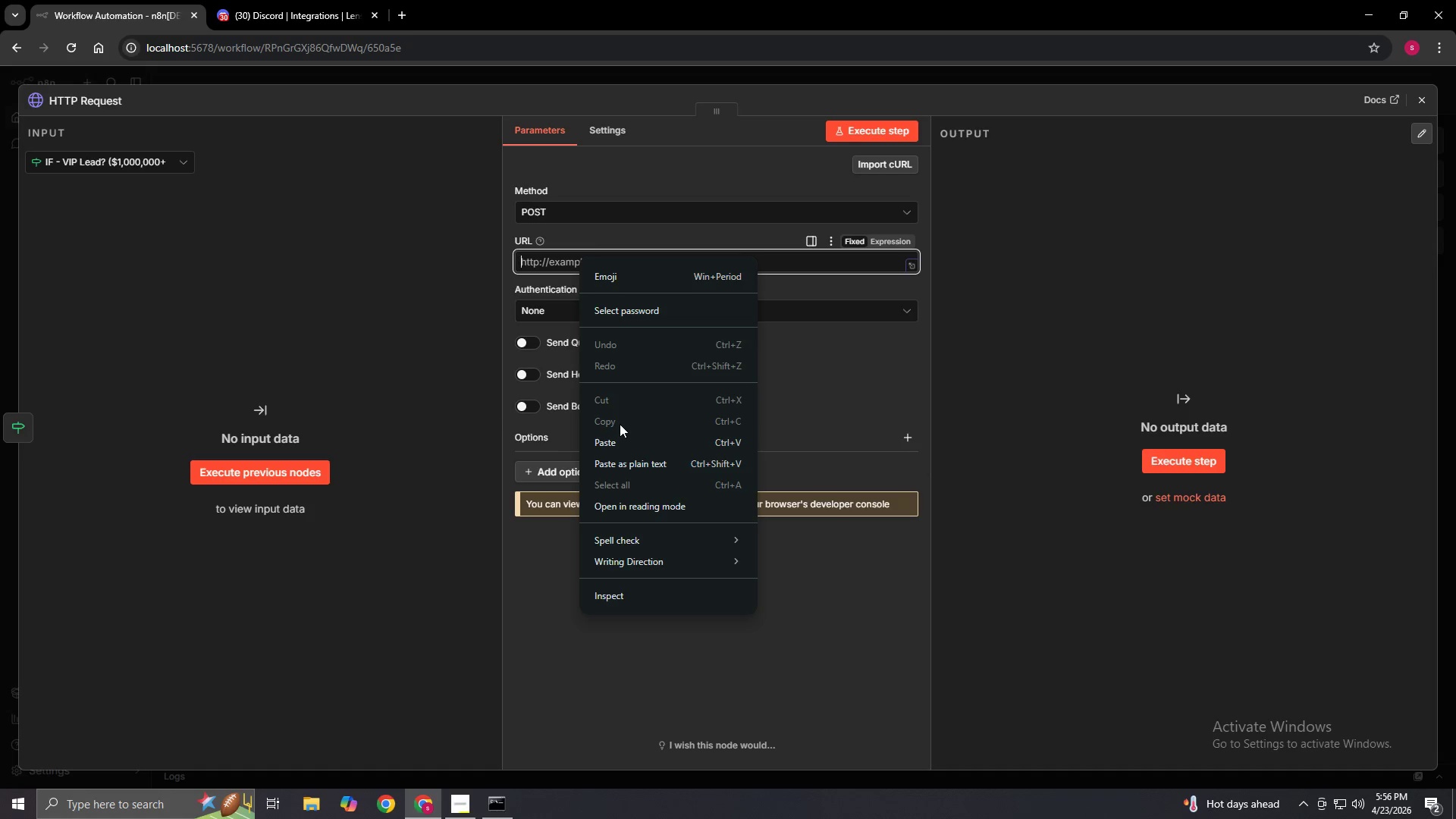 
left_click([609, 438])
 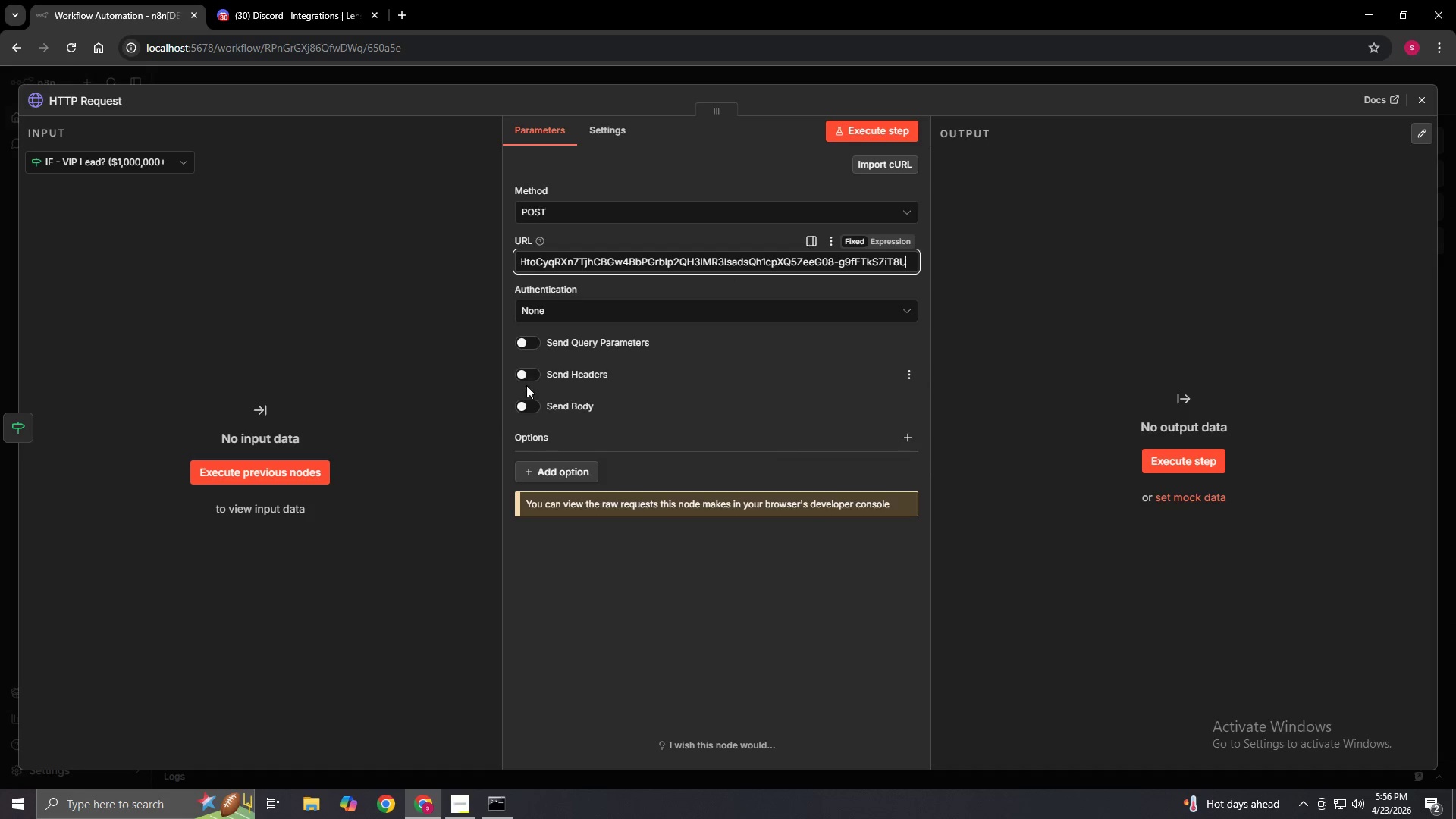 
left_click([530, 406])
 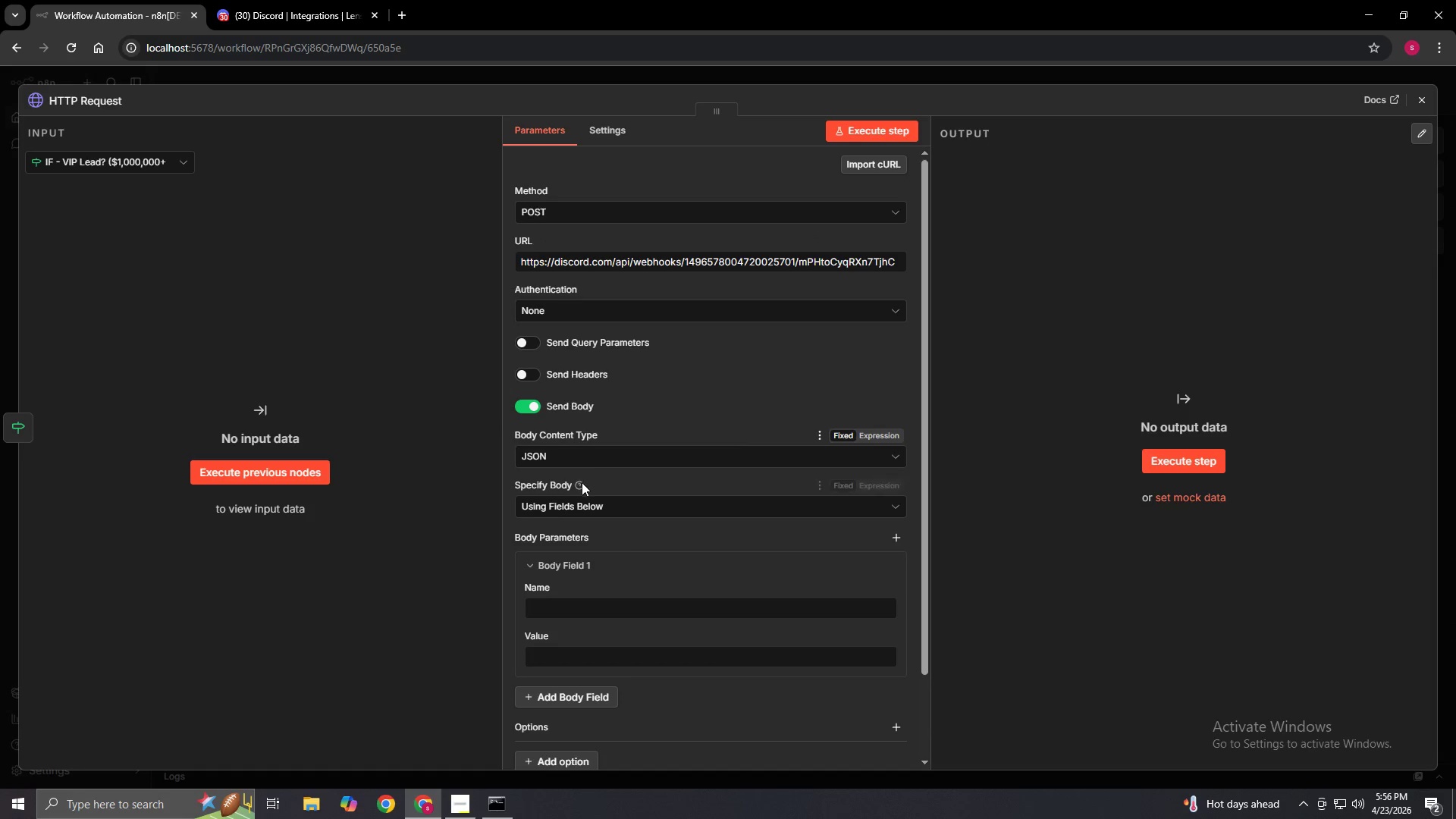 
left_click([578, 506])
 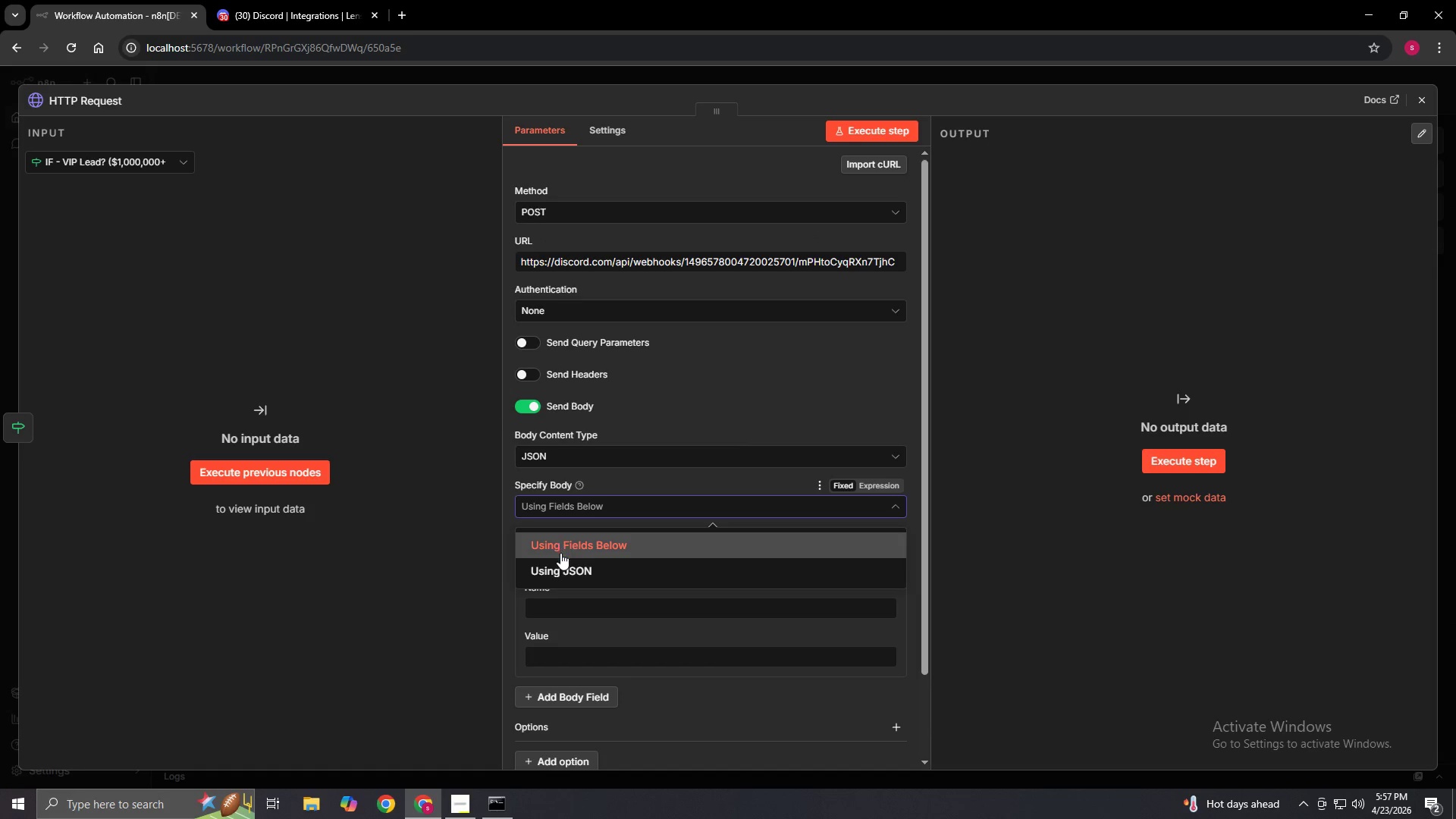 
left_click([557, 566])
 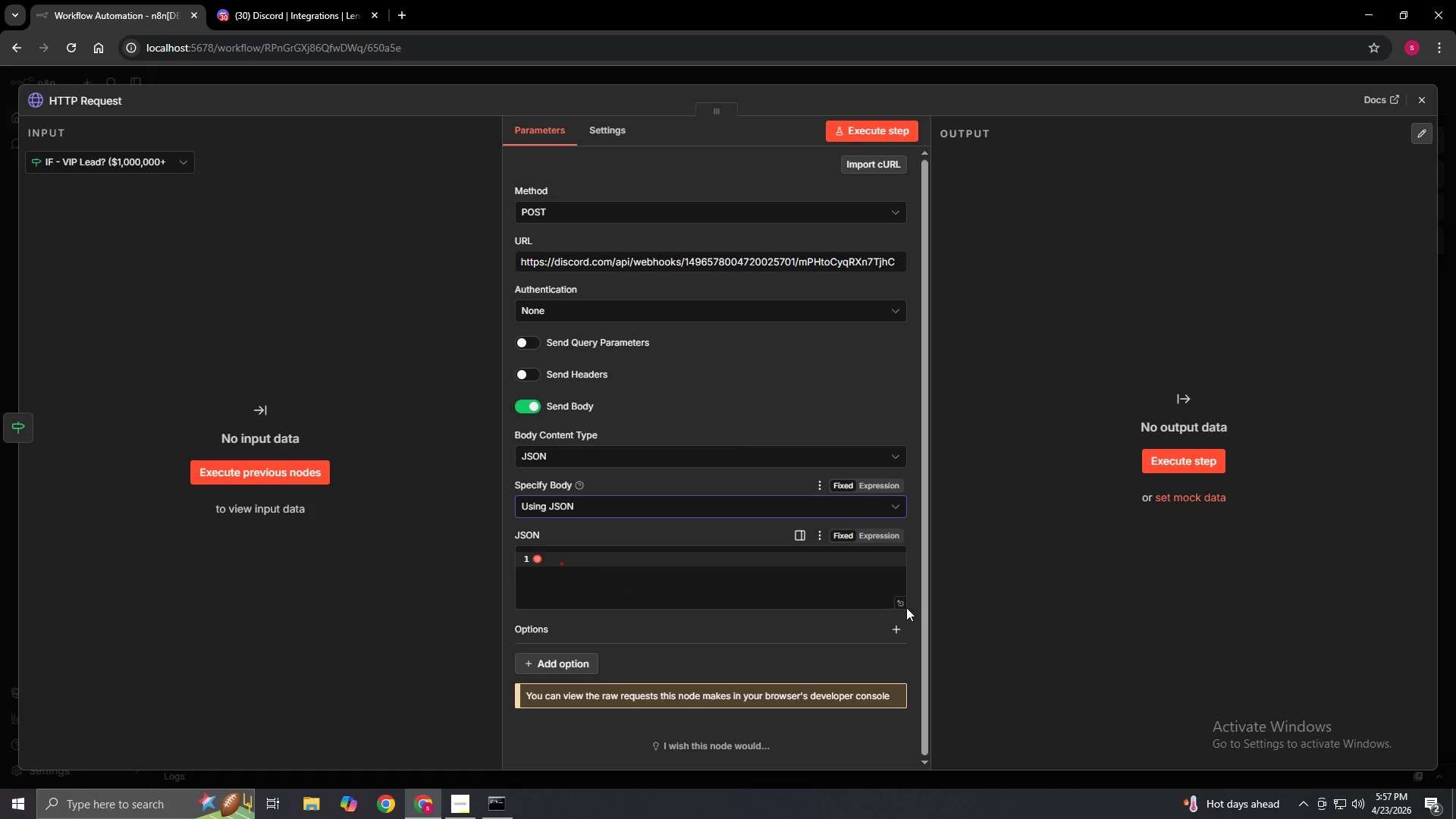 
left_click([897, 600])
 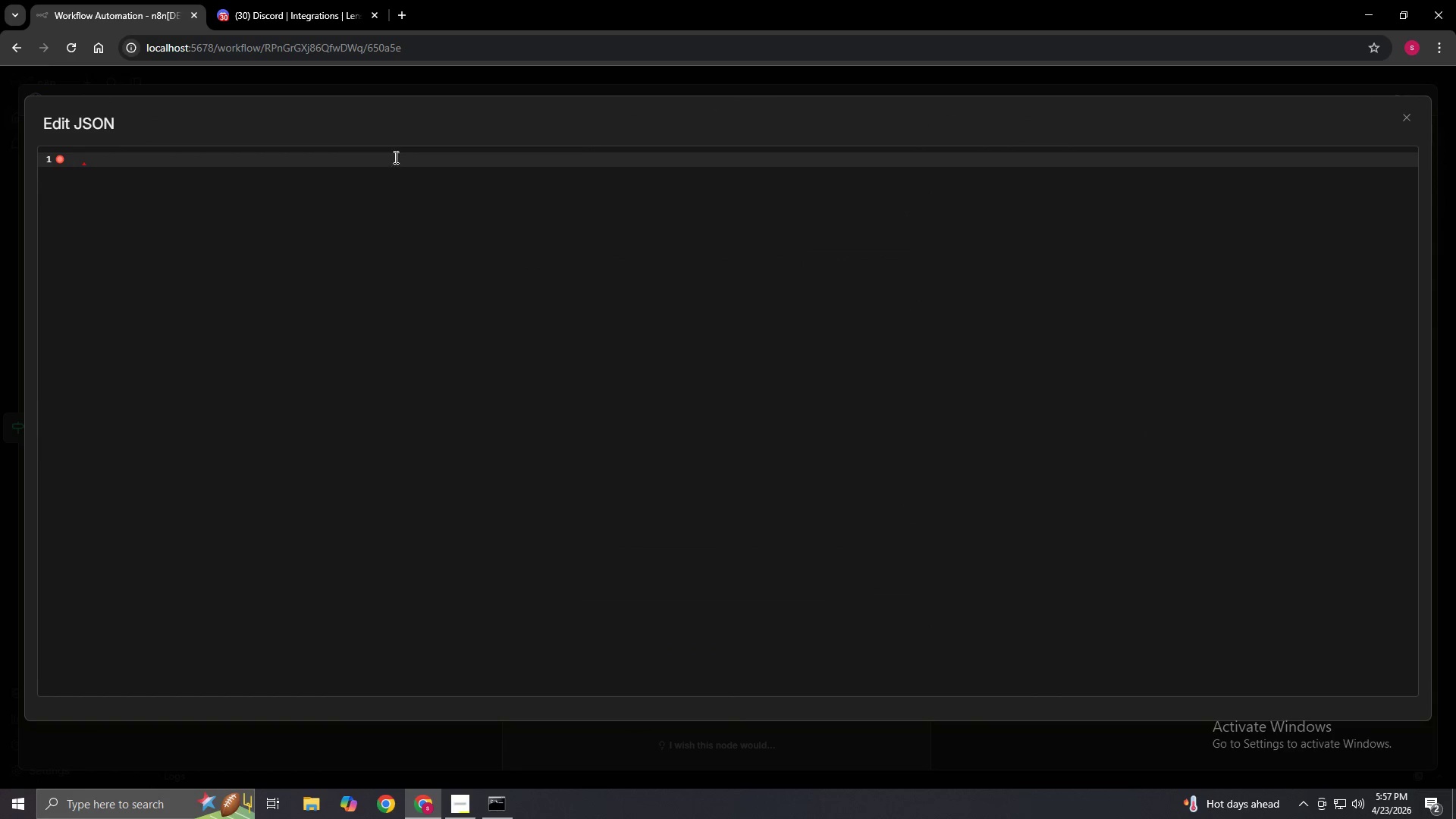 
left_click([379, 171])
 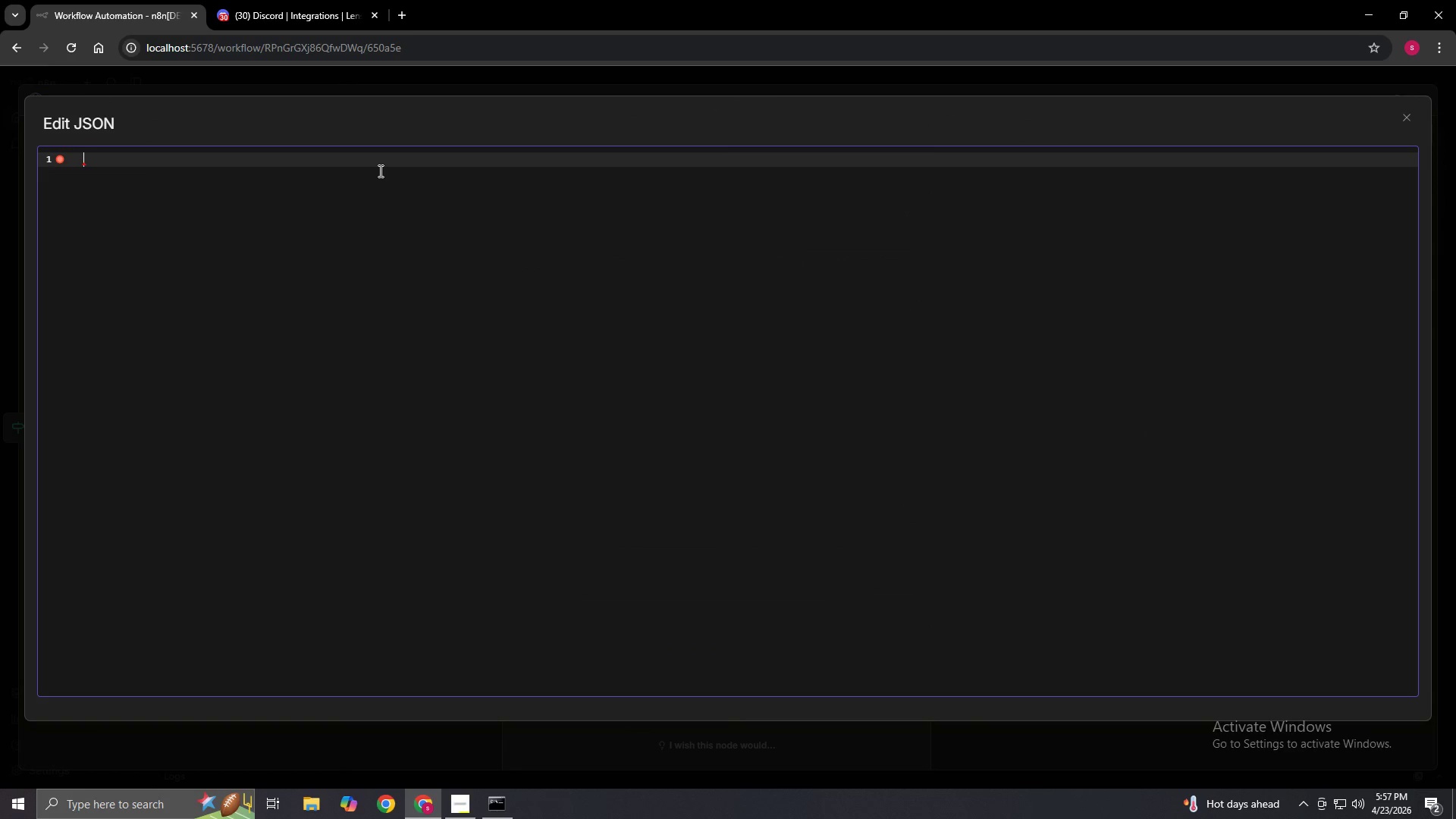 
key(Shift+BracketLeft)
 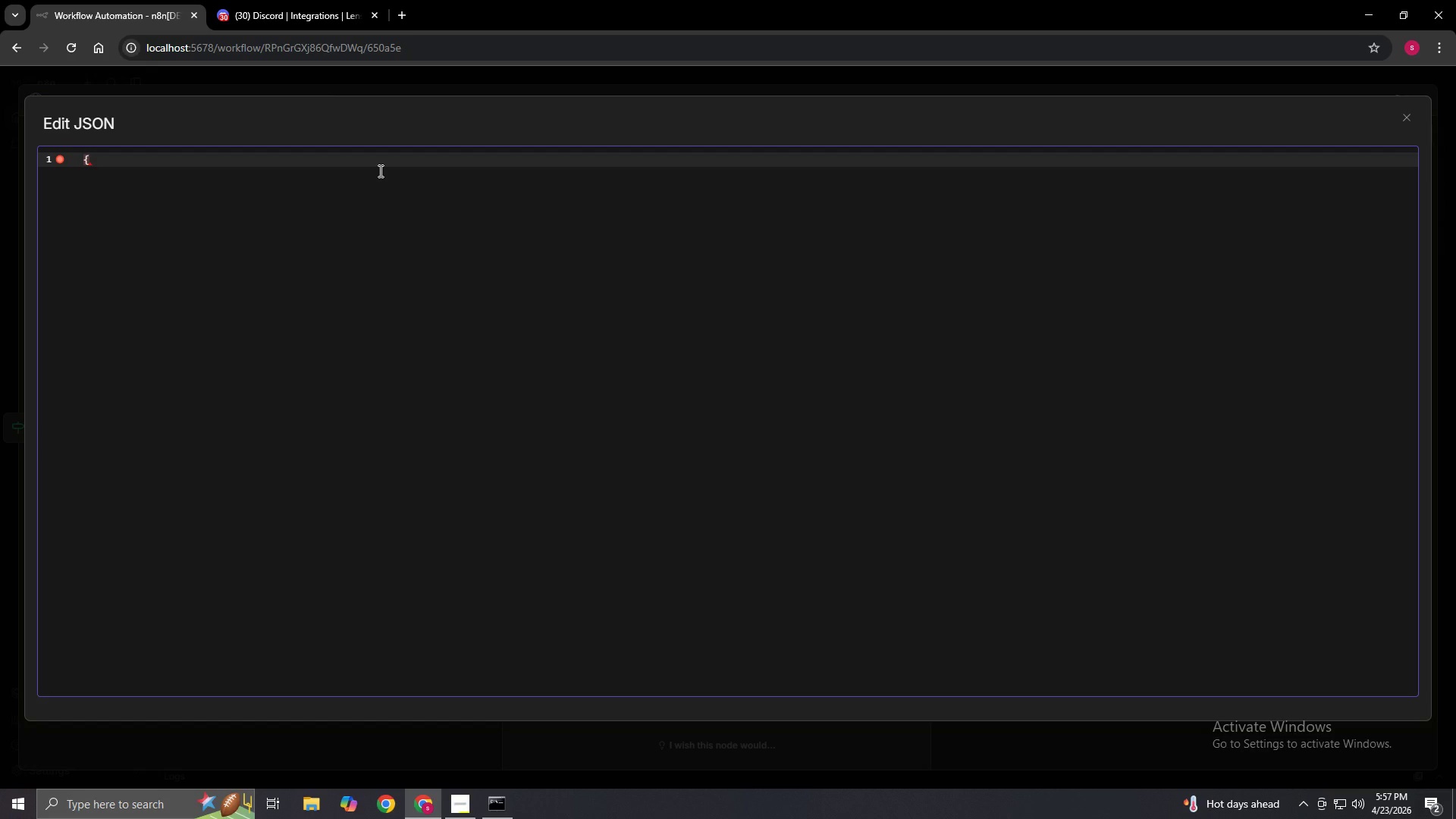 
key(Space)
 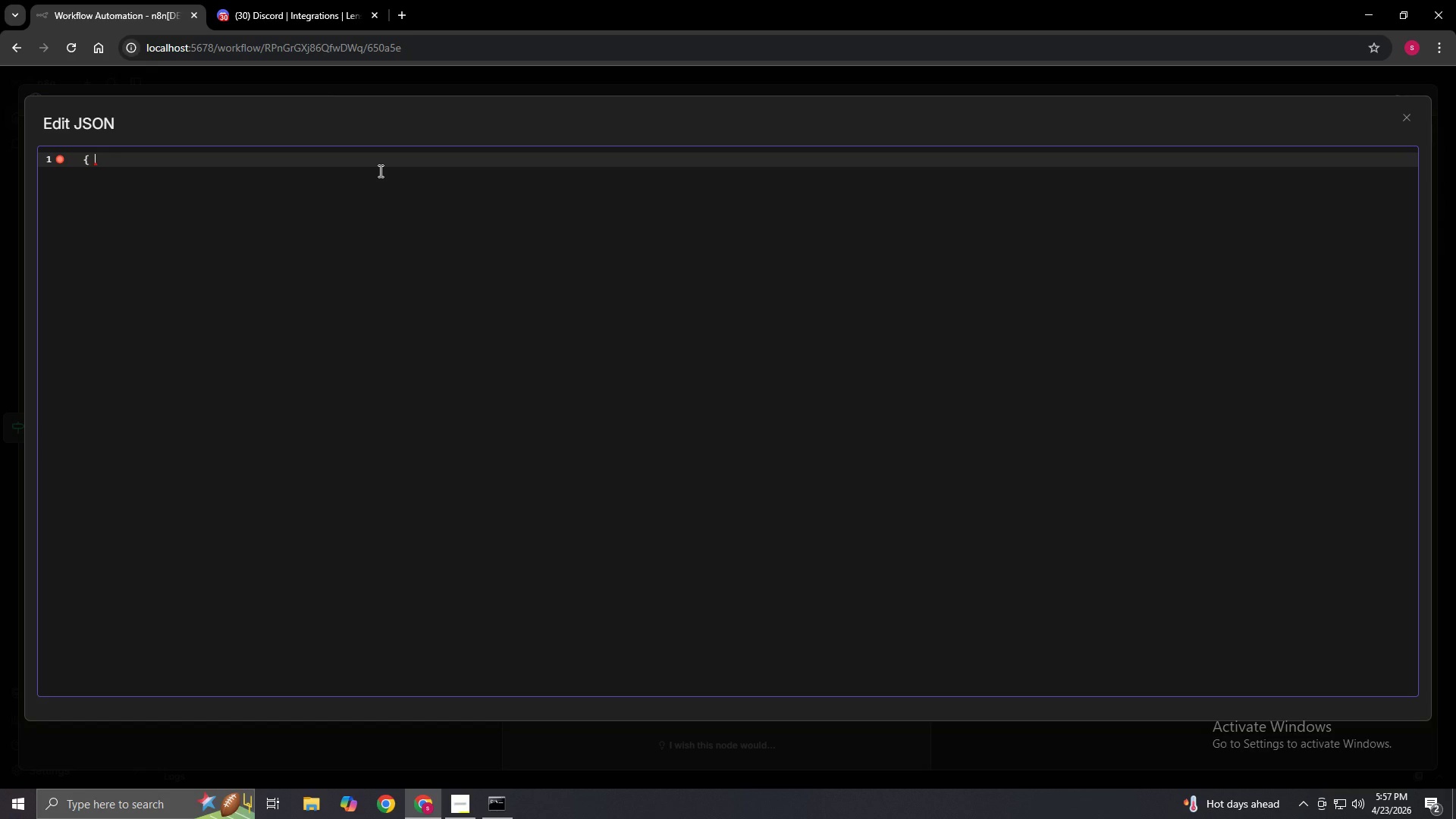 
key(Enter)
 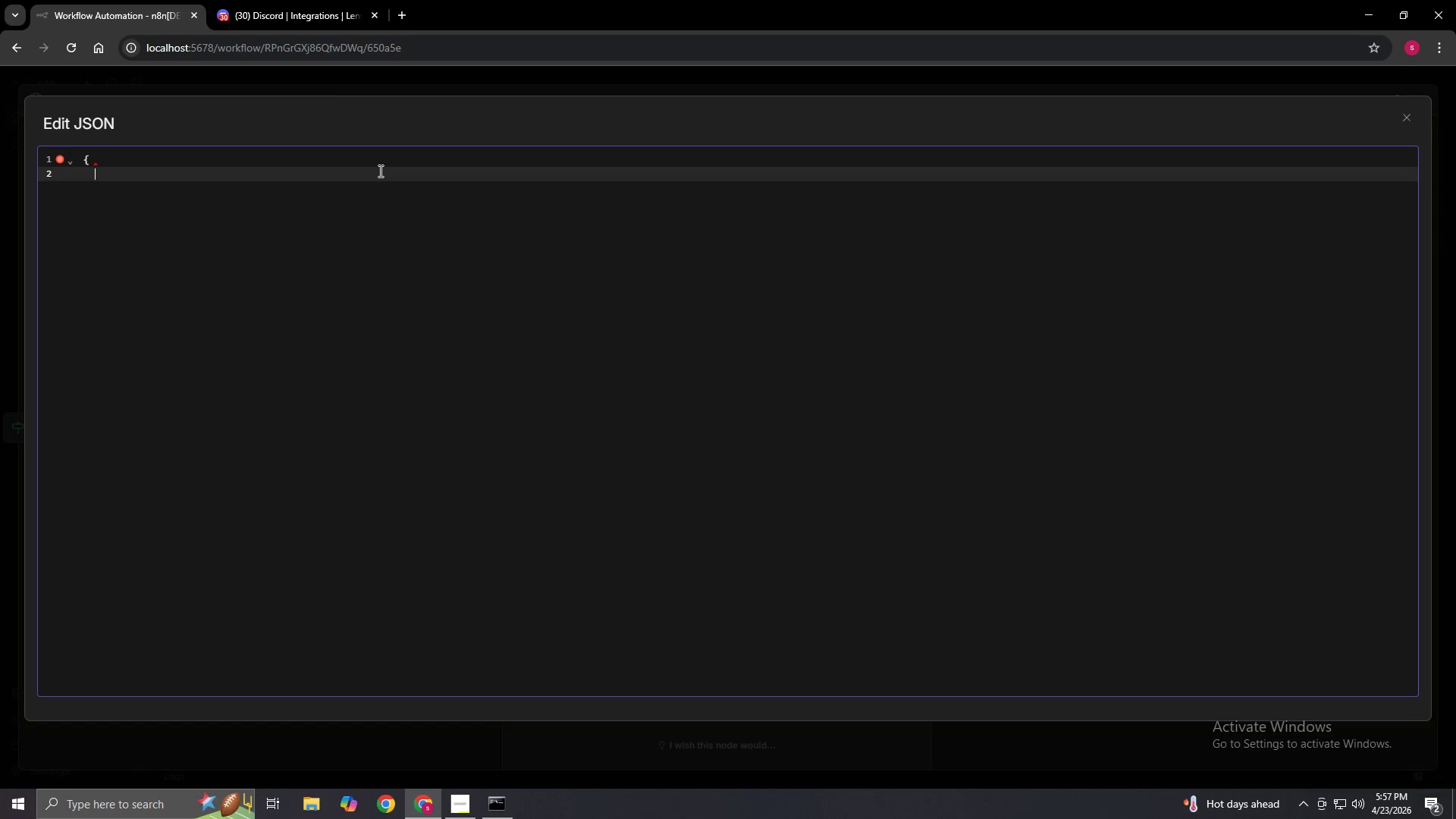 
key(Space)
 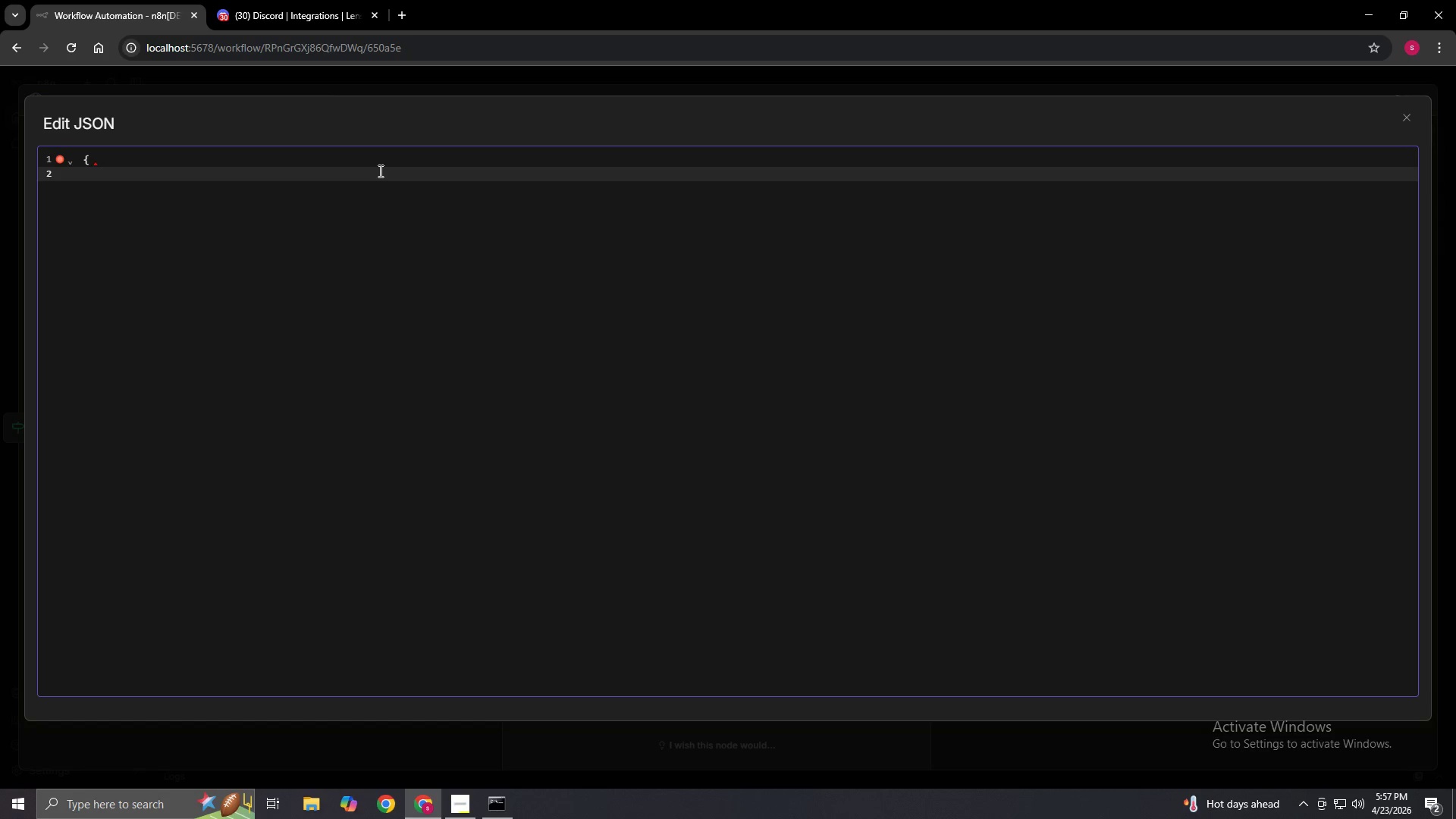 
key(Backspace)
 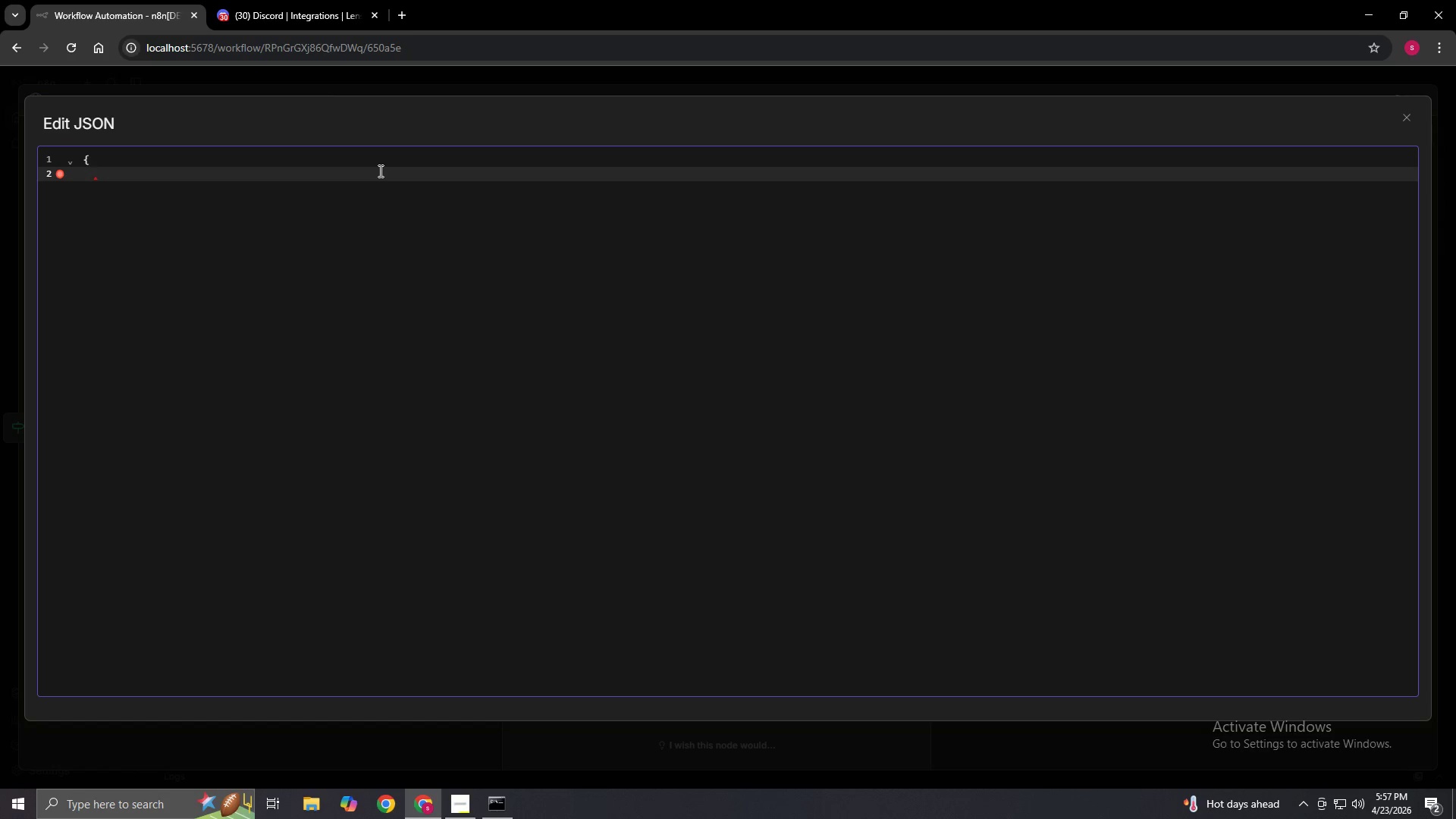 
key(Shift+Quote)
 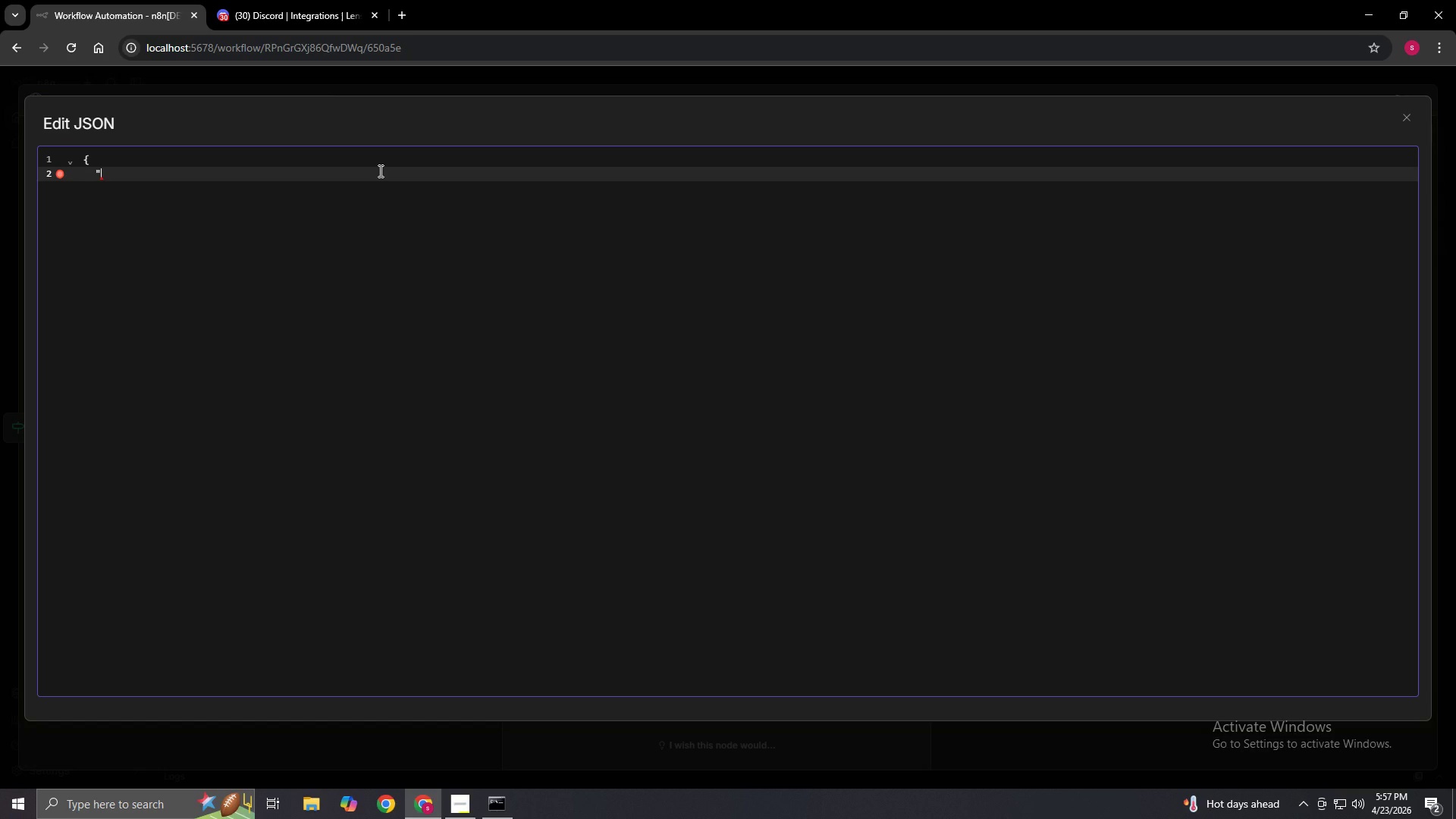 
key(Backspace)
 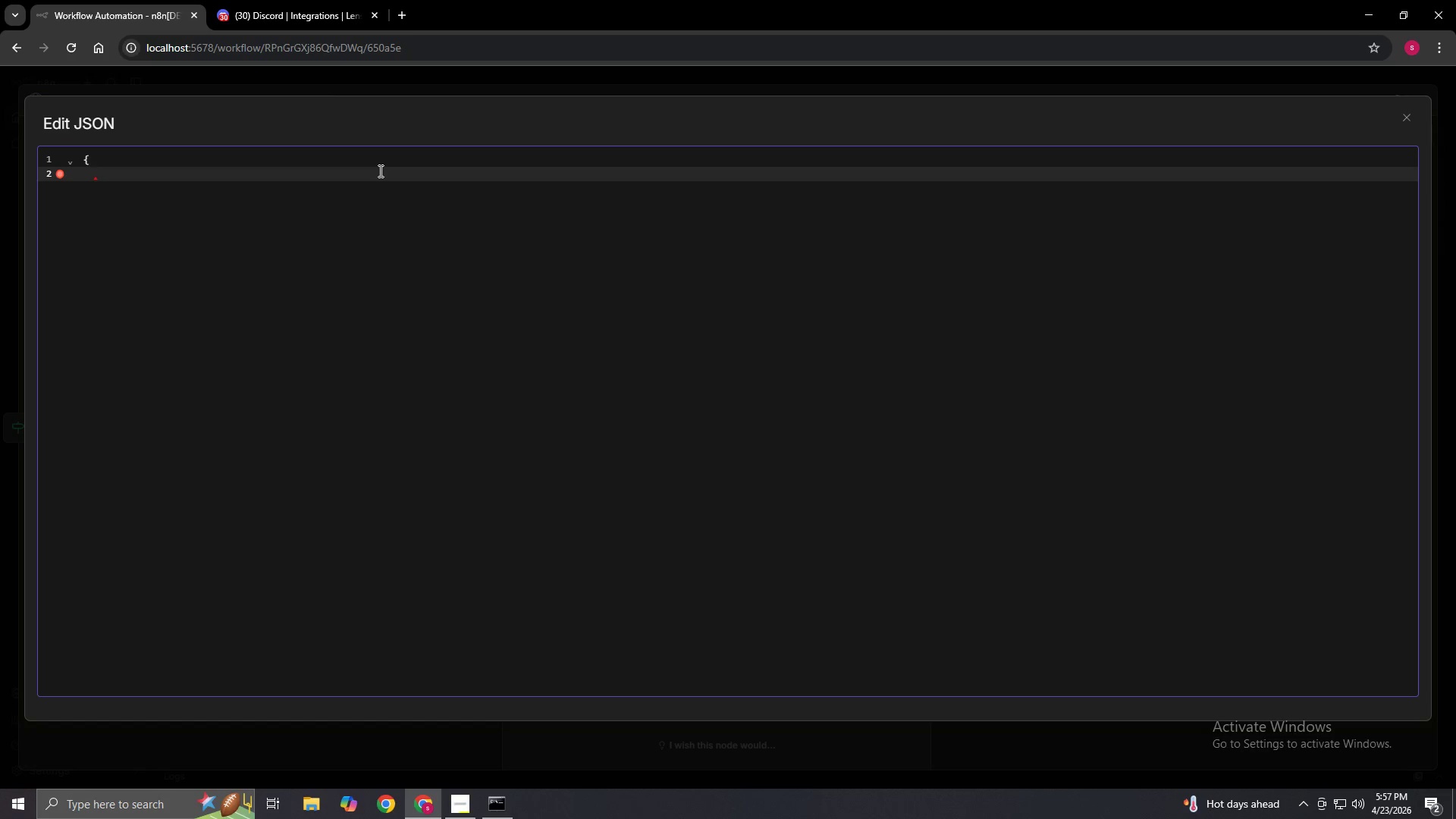 
key(Backspace)
 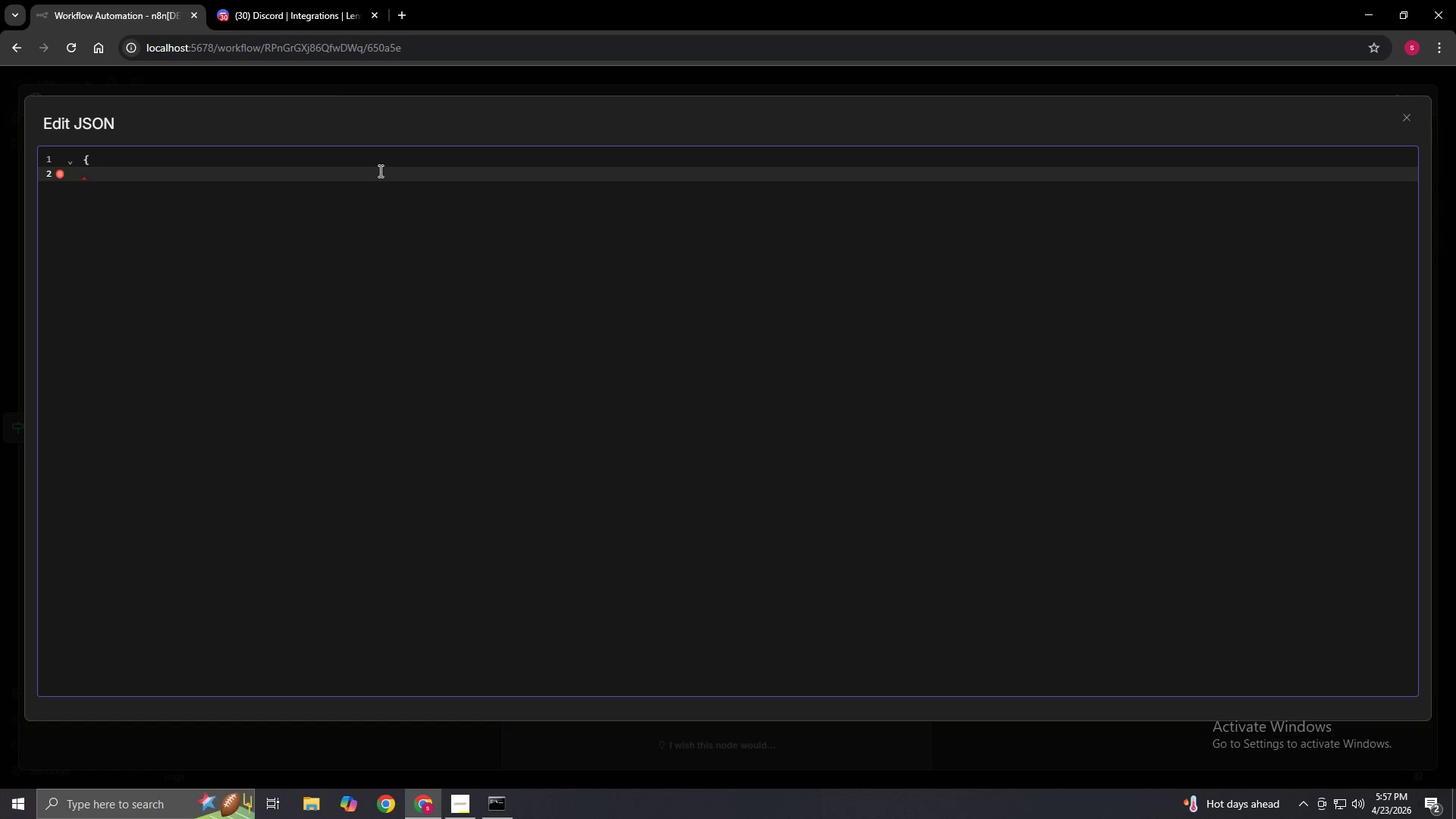 
key(Backspace)
 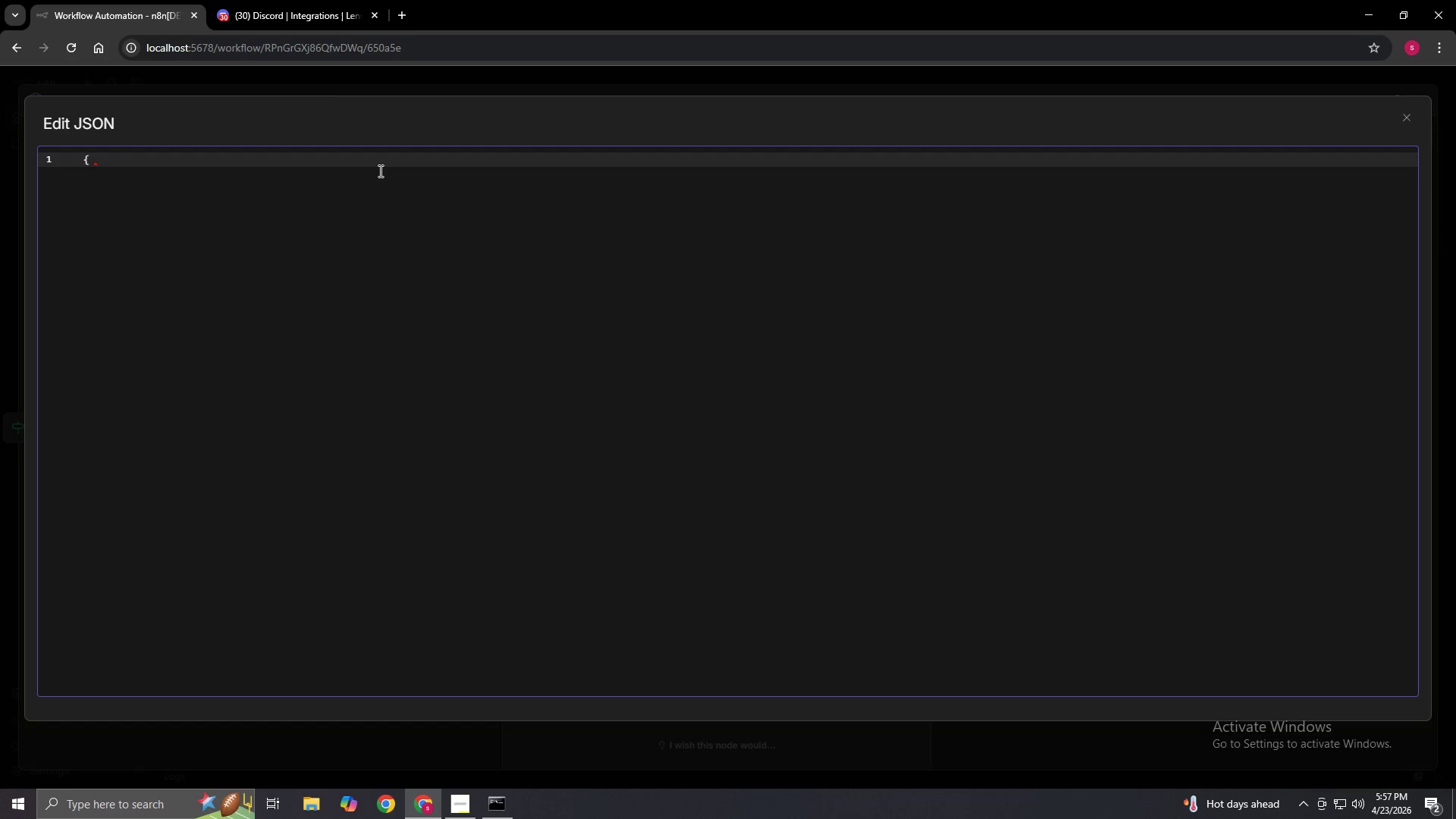 
key(Enter)
 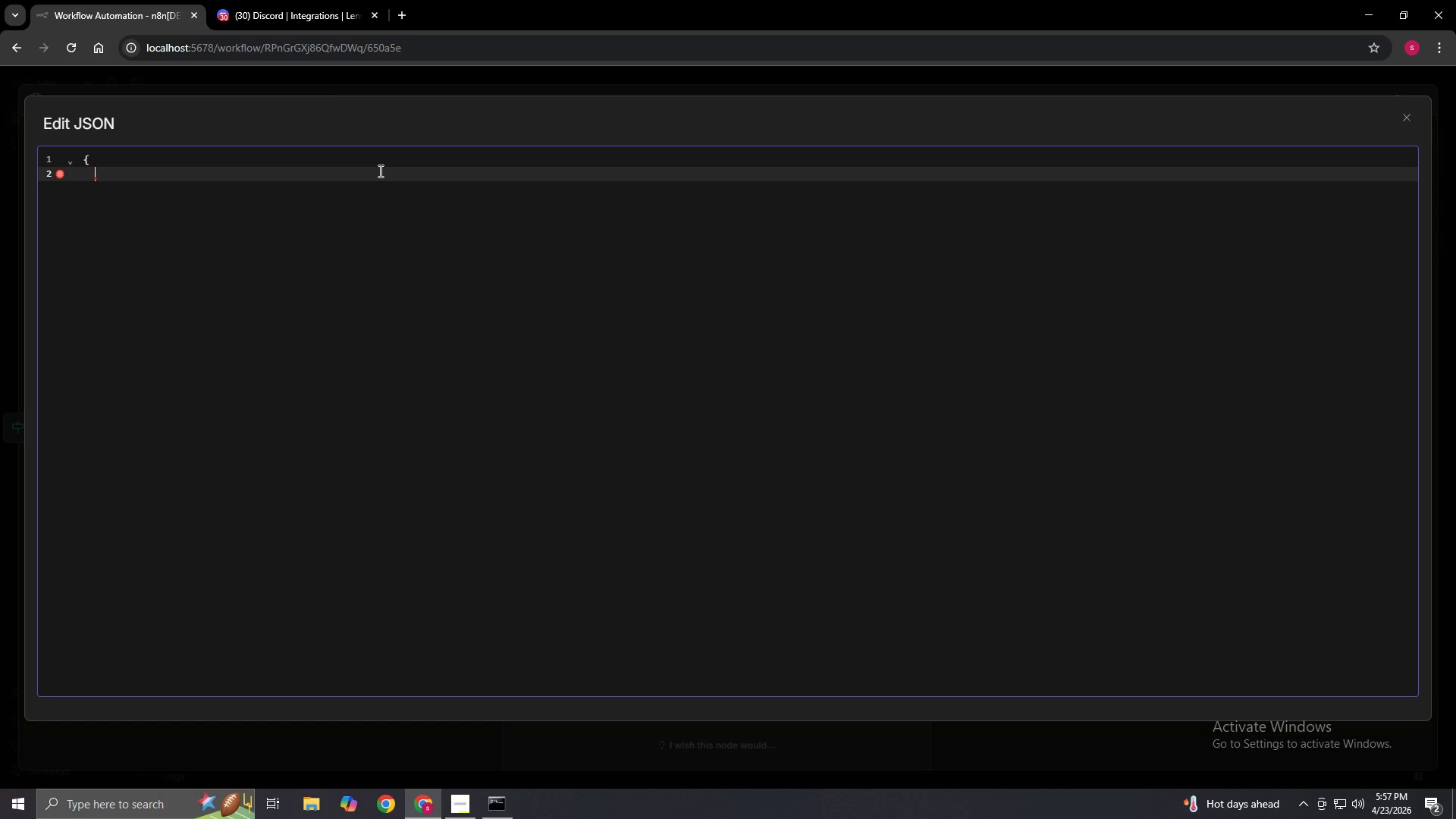 
type("embeds": [)
 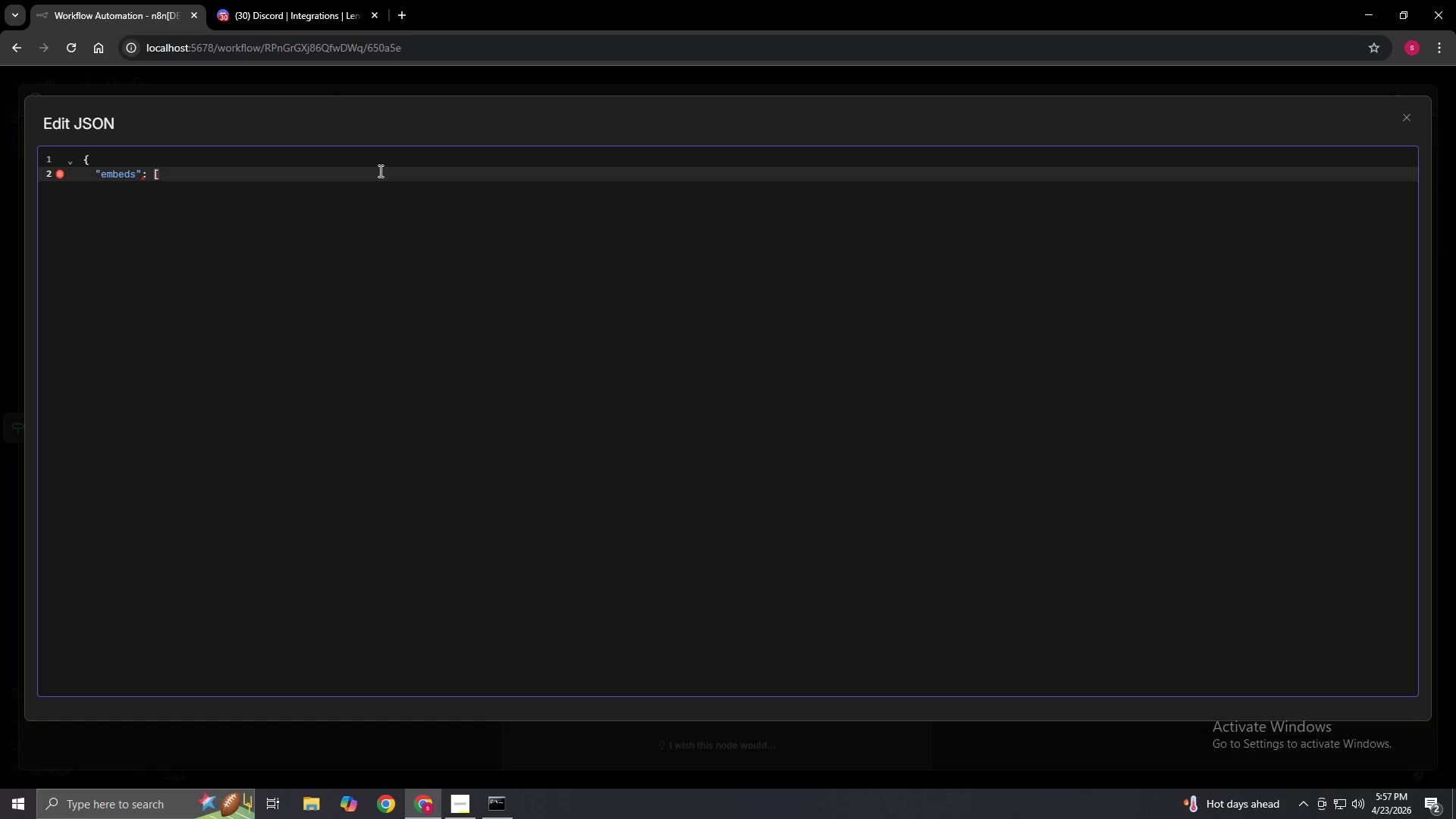 
key(Enter)
 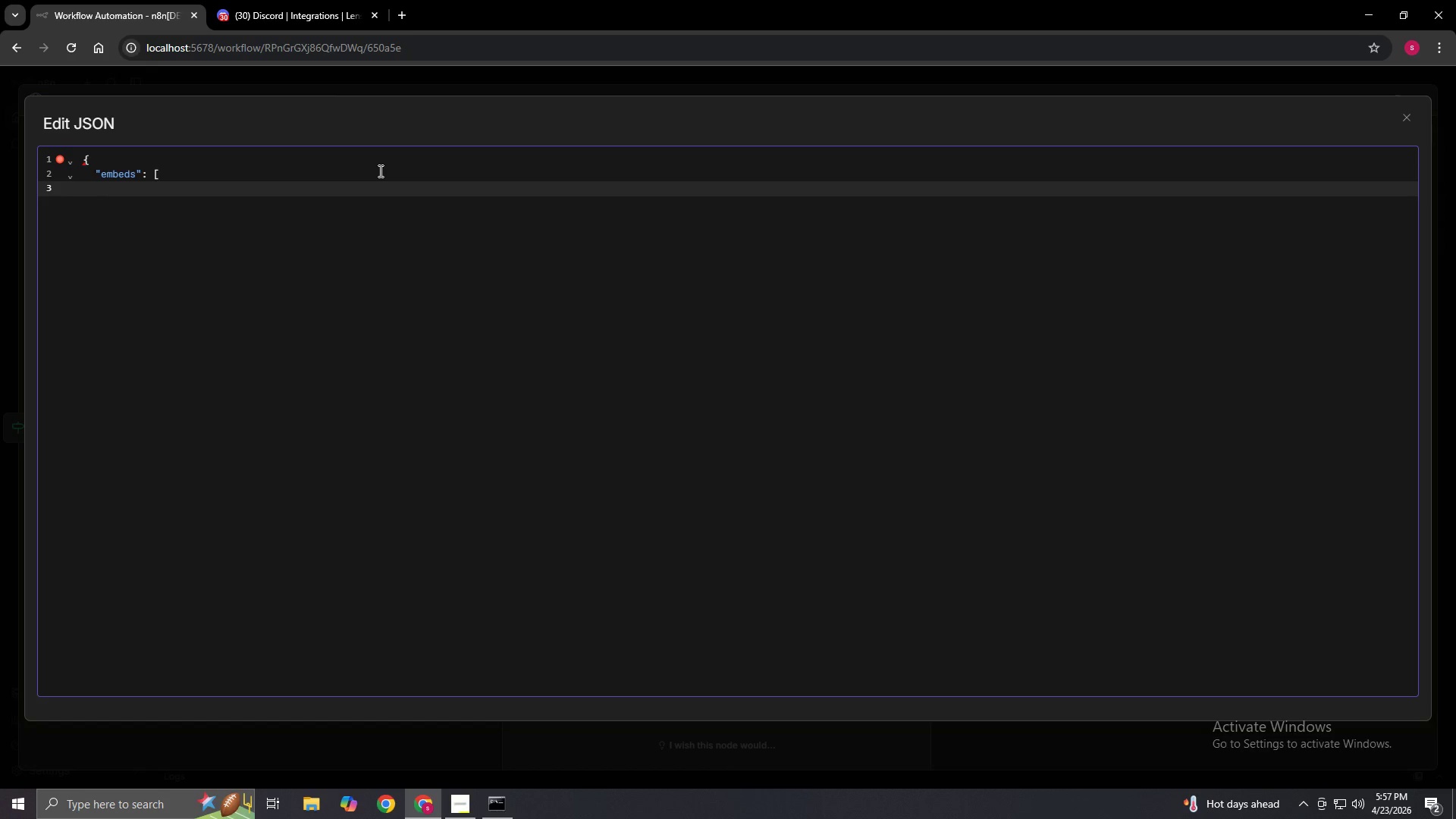 
key(Shift+BracketLeft)
 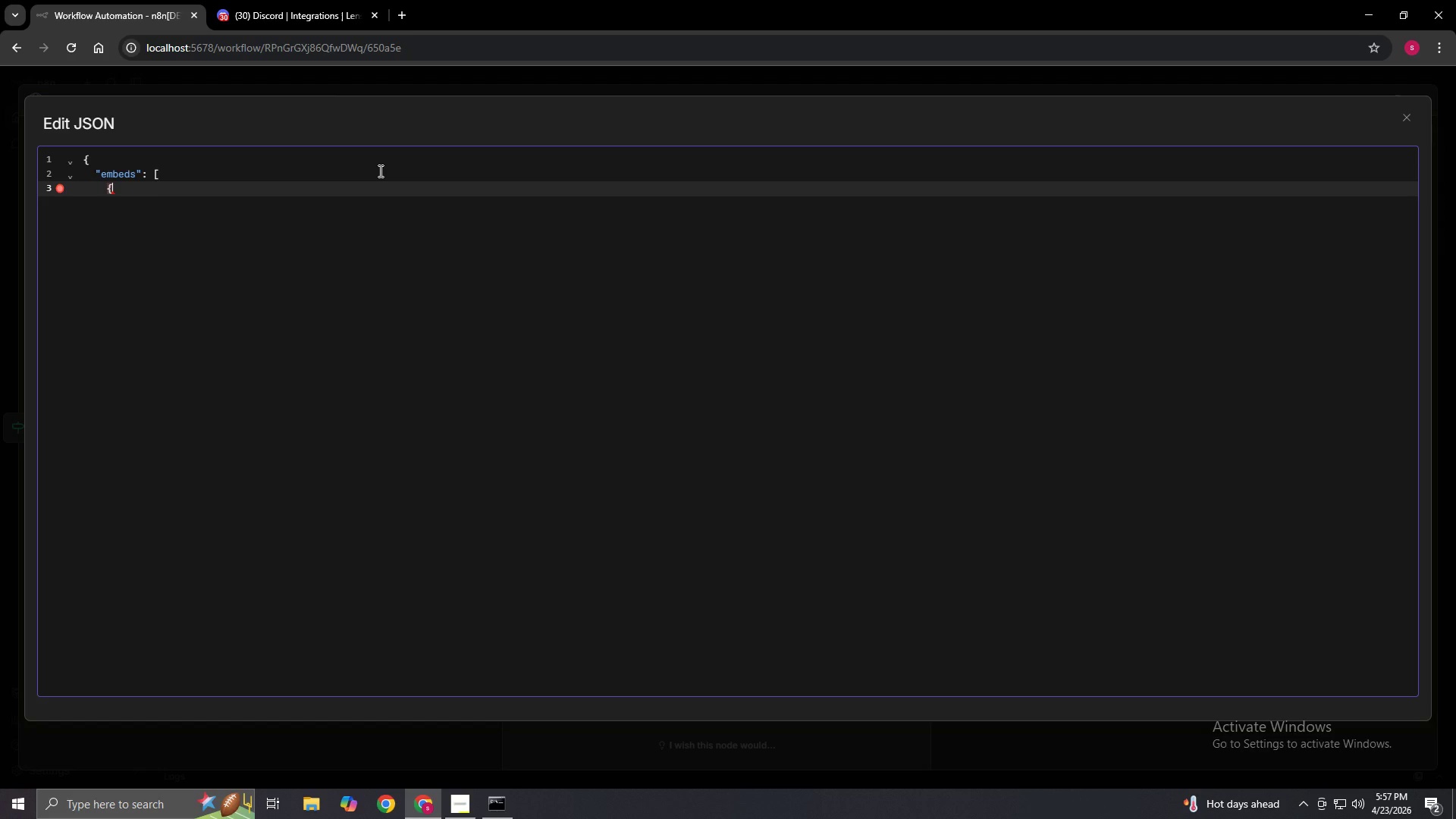 
key(Enter)
 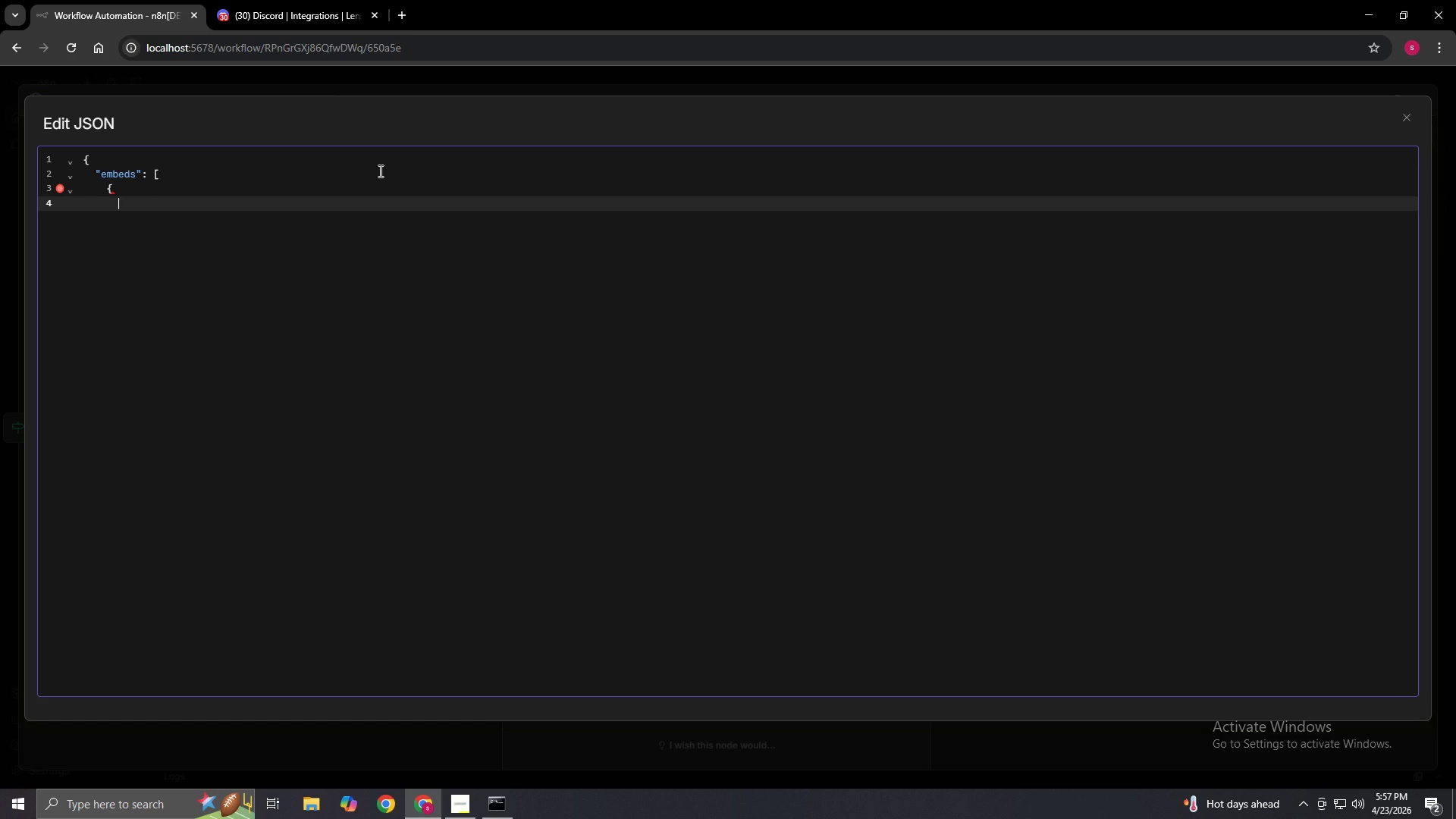 
type("title": "New Lead - Standard Properp)
 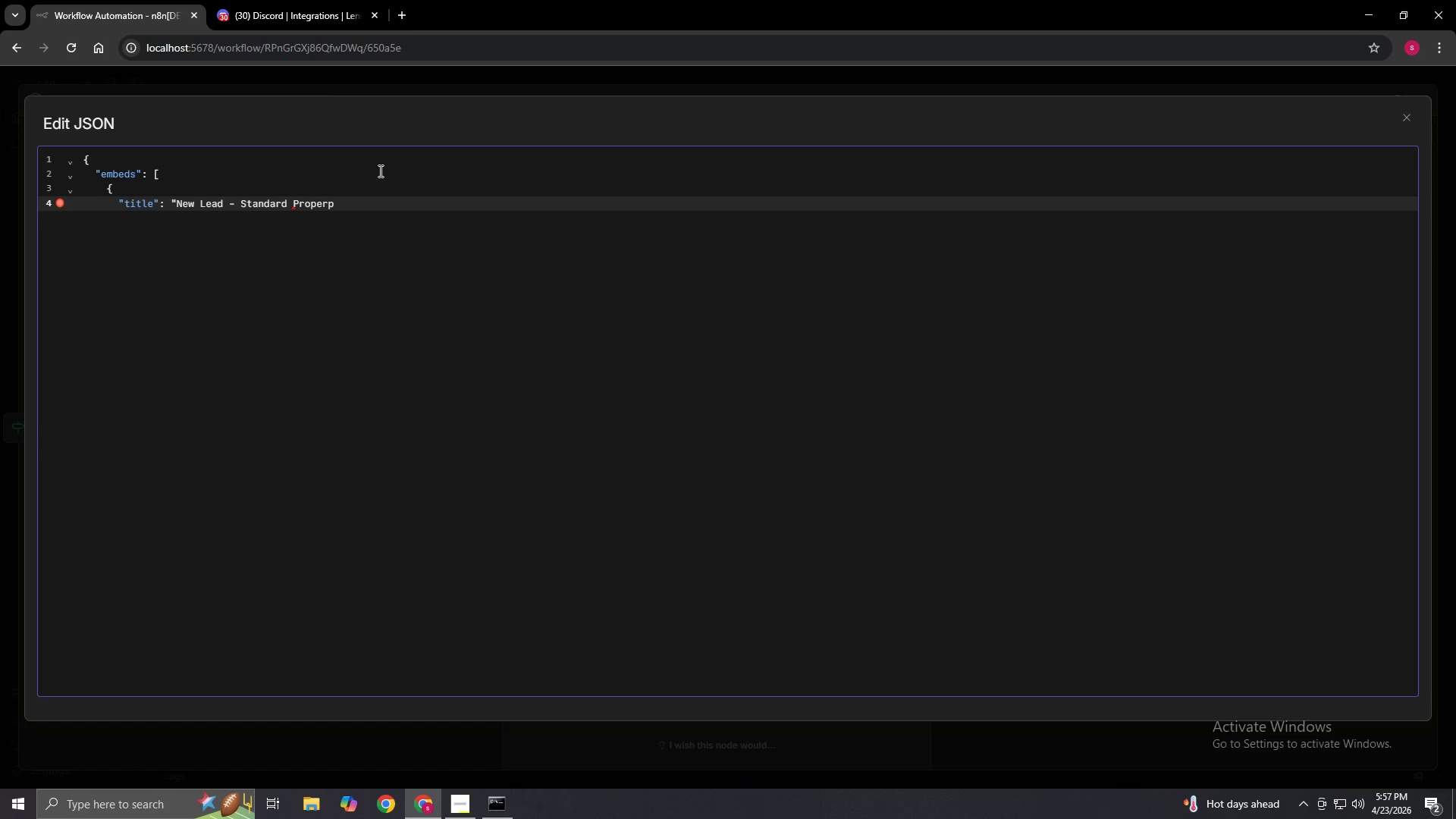 
key(Backspace)
type(ty",)
 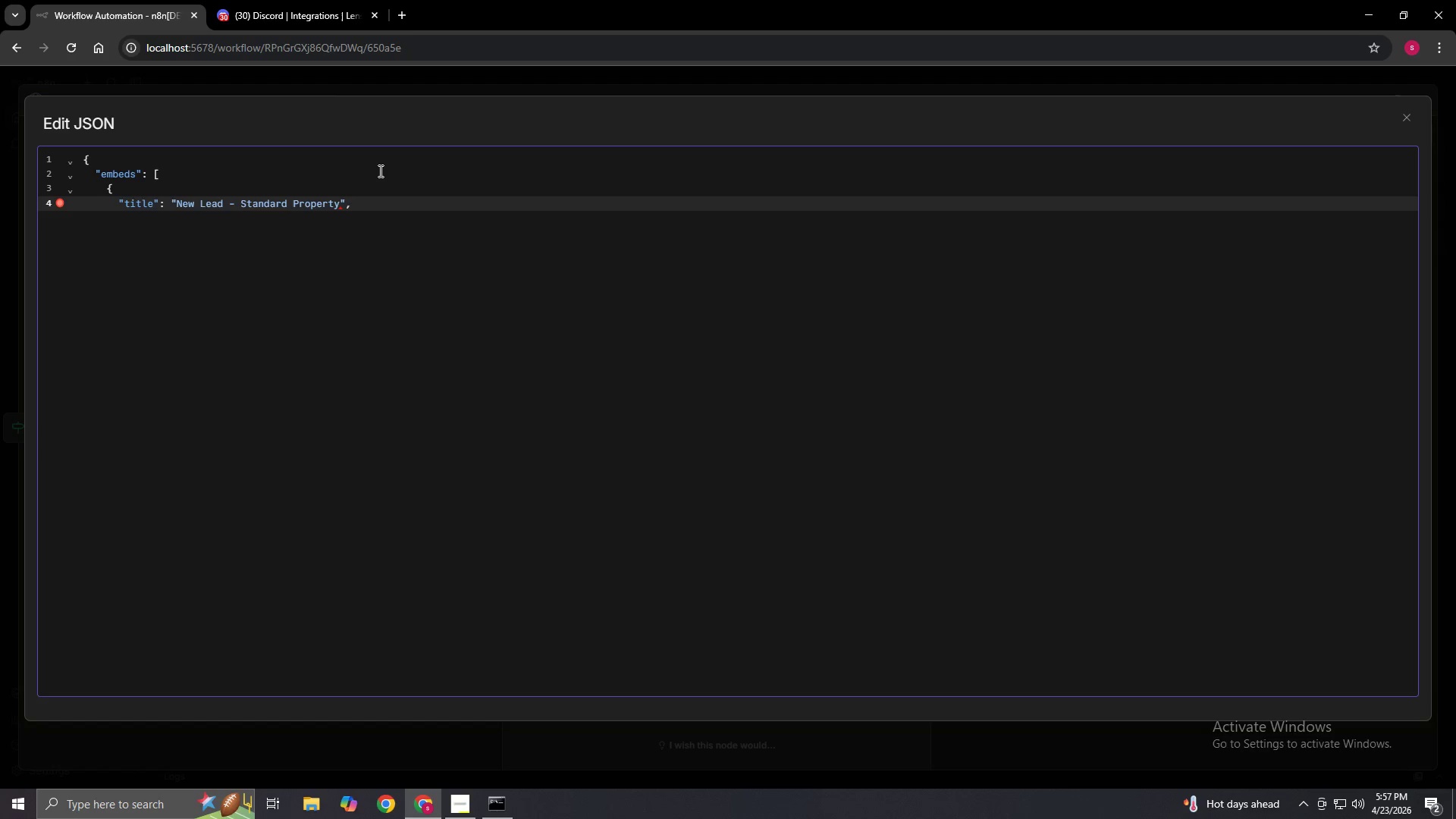 
key(Enter)
 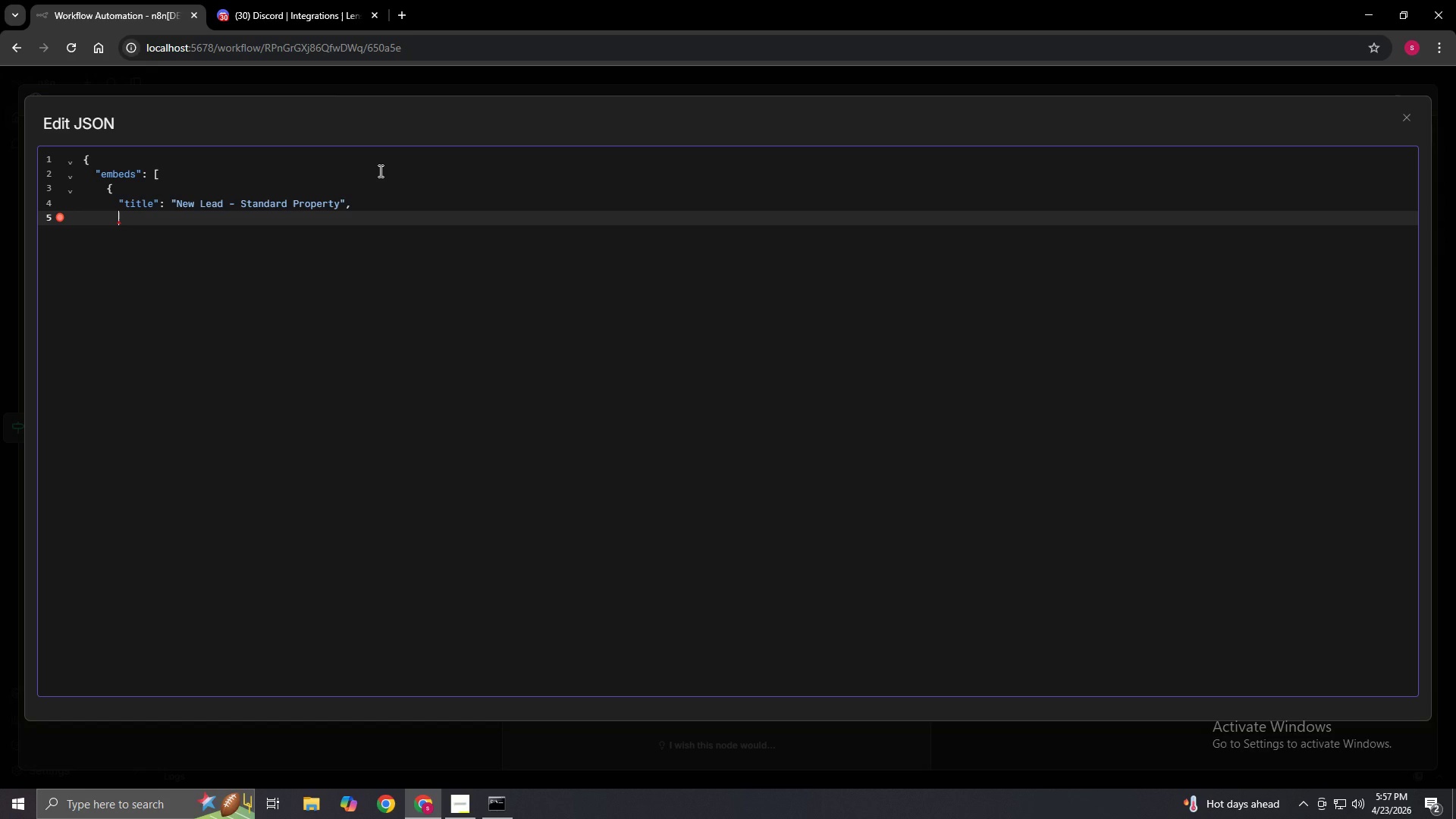 
type("color":)
 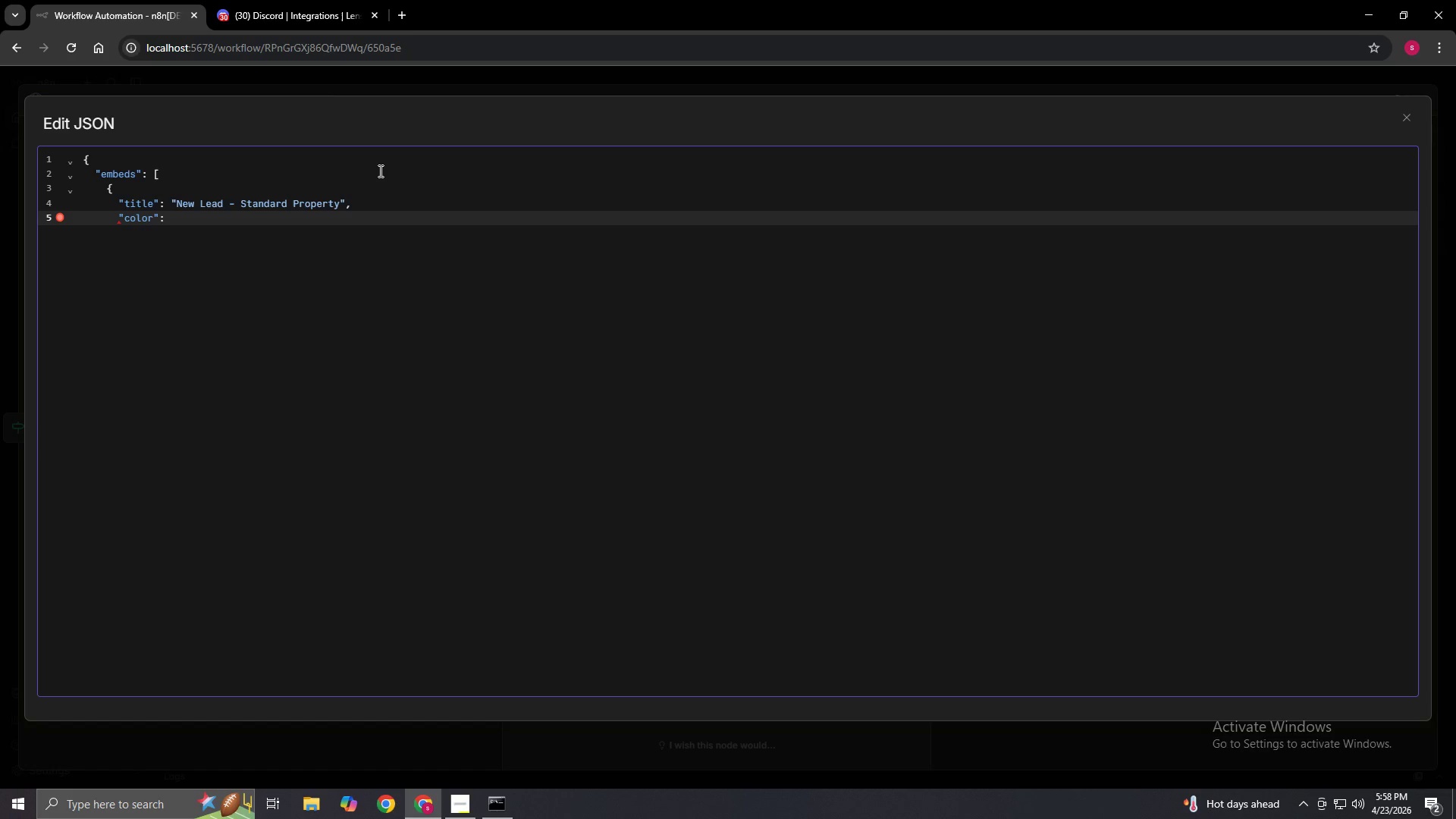 
wait(25.42)
 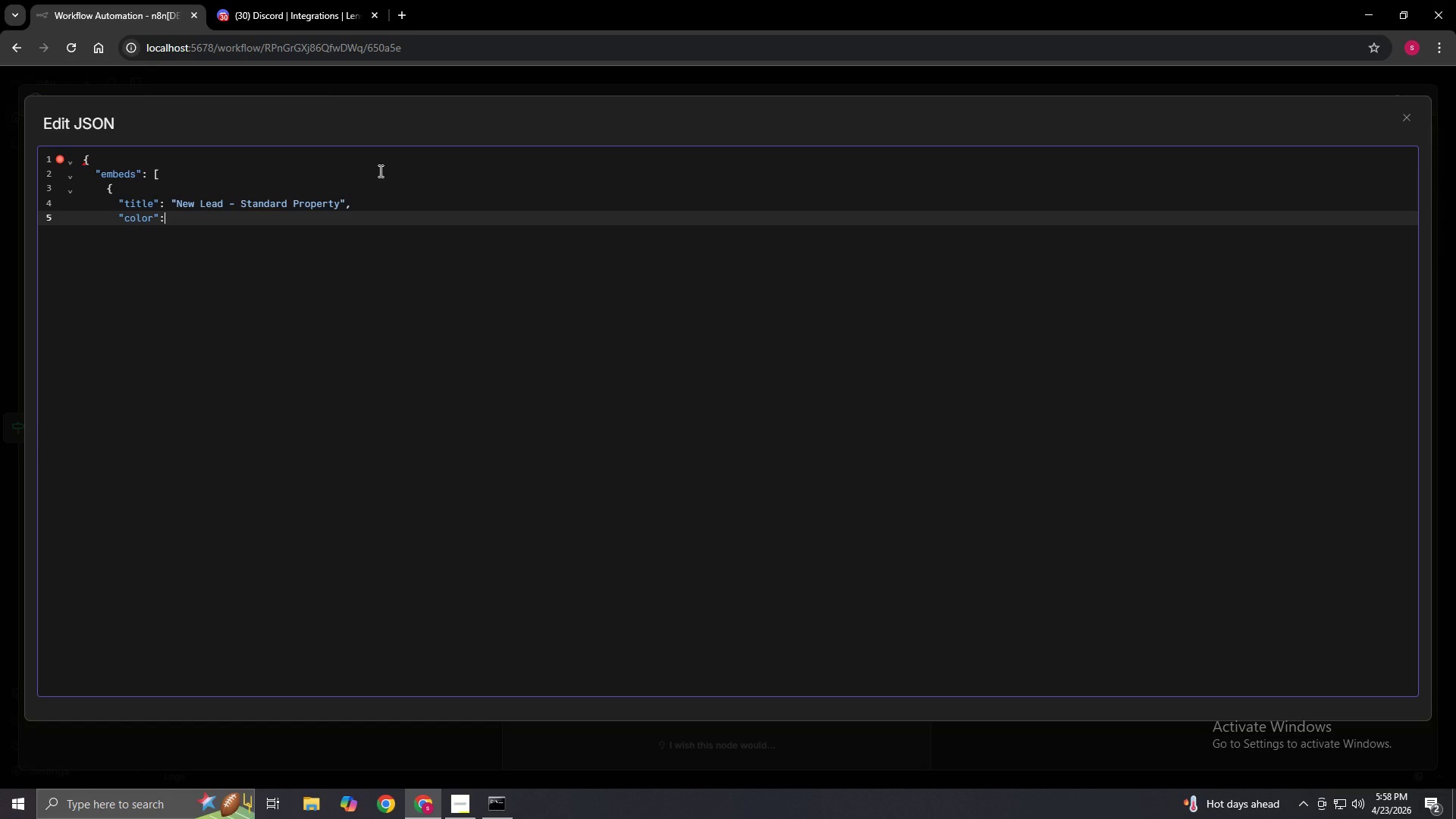 
key(Space)
 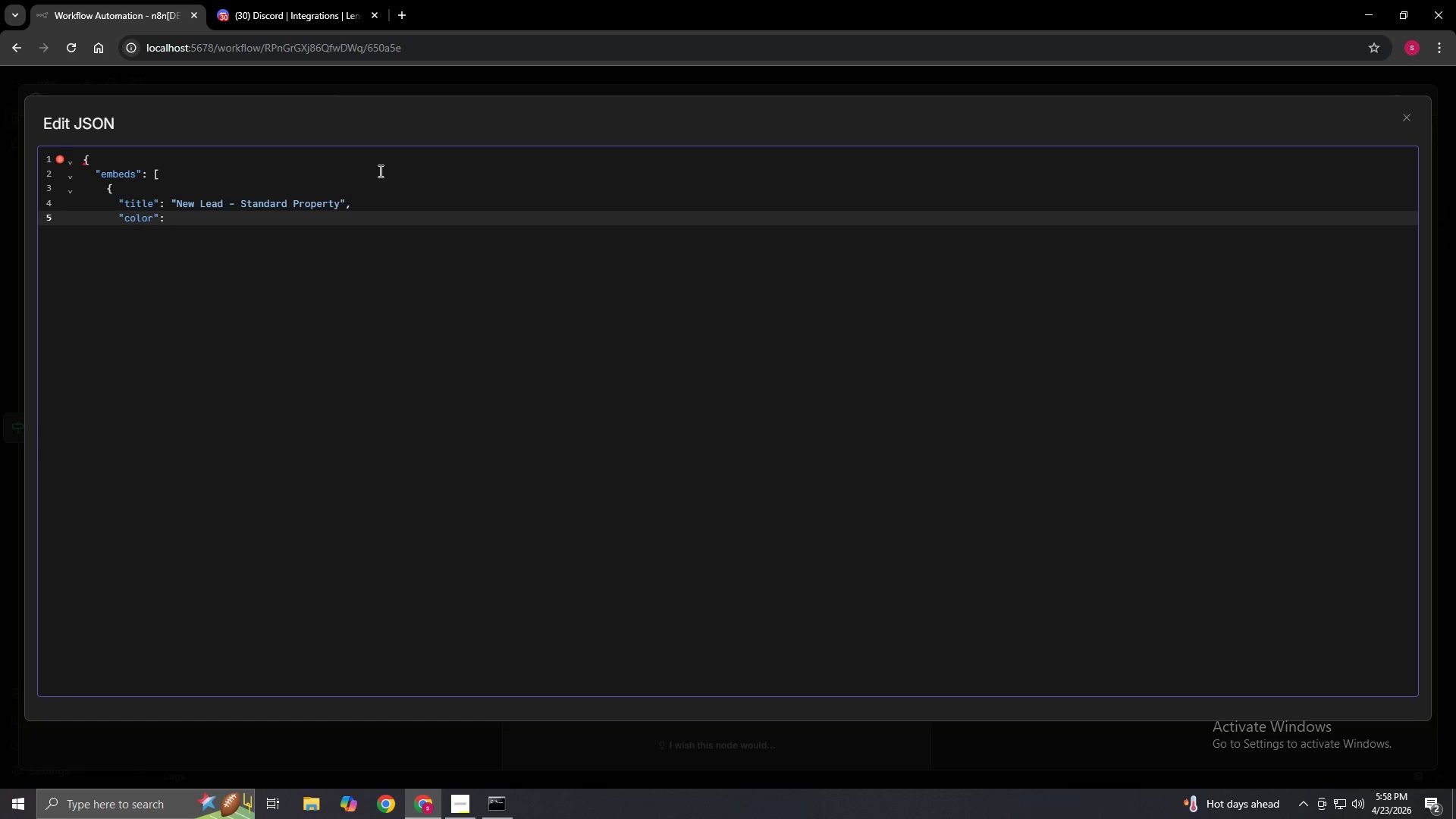 
key(Numpad3)
 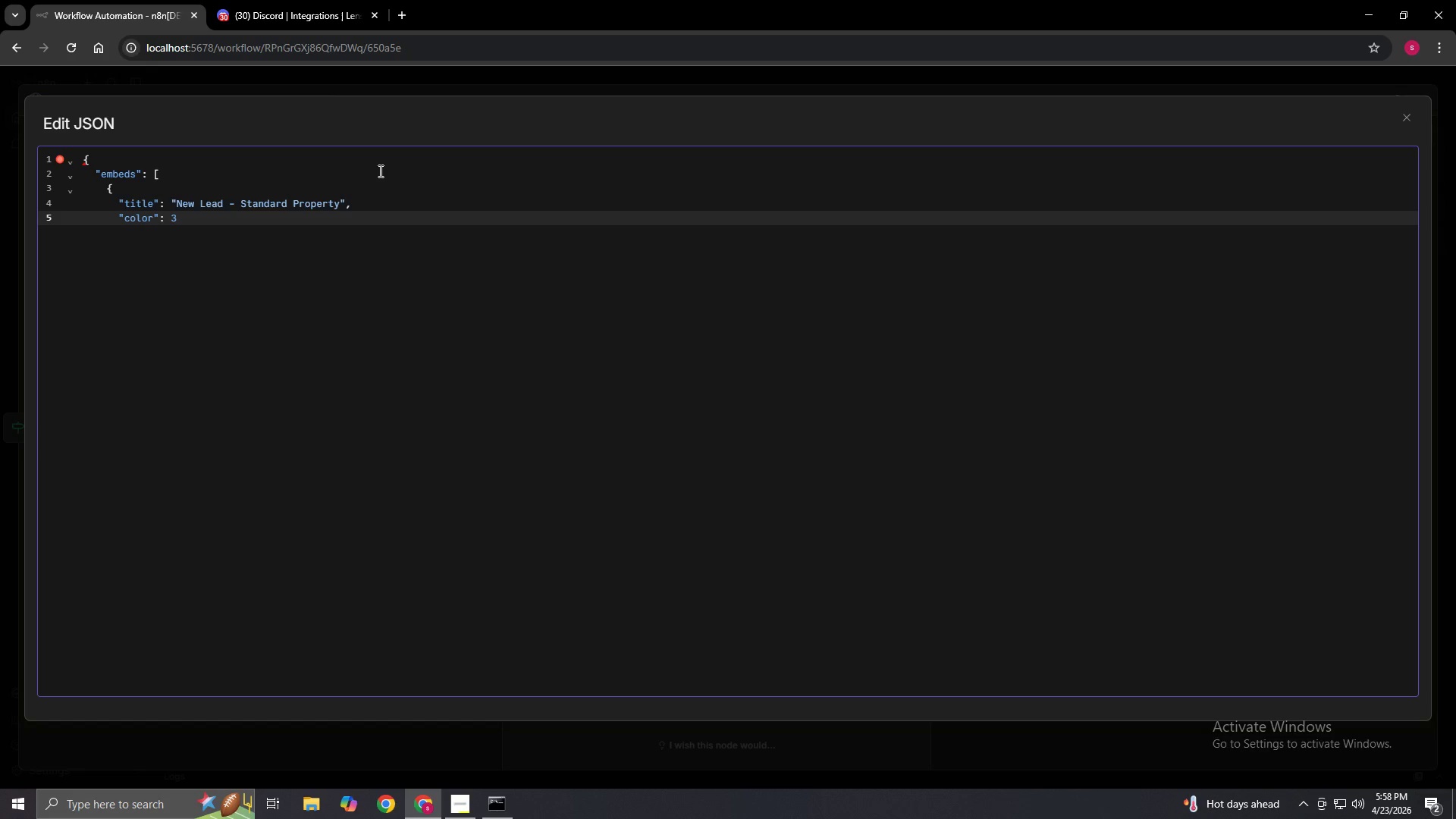 
key(Numpad4)
 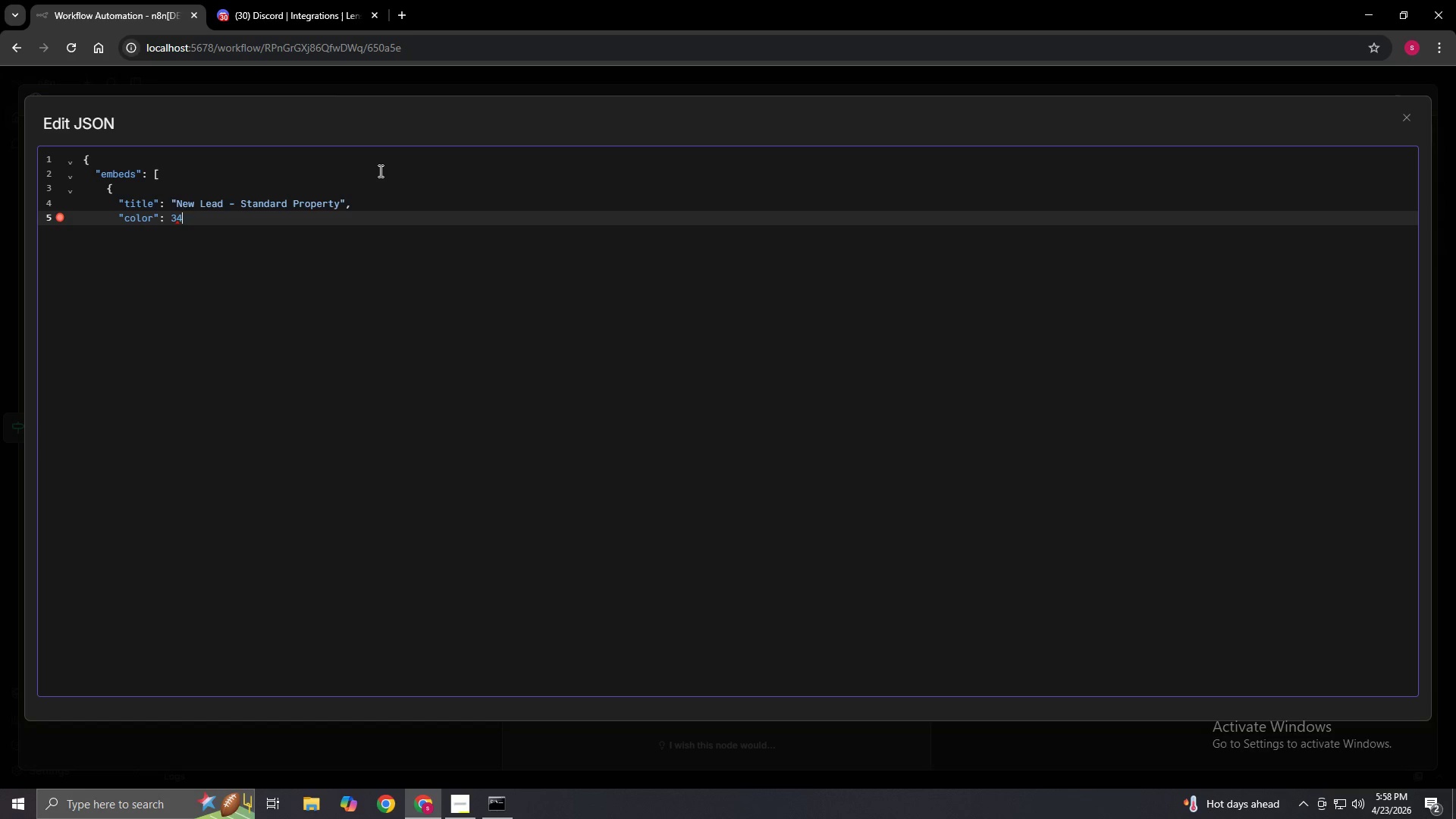 
key(Numpad4)
 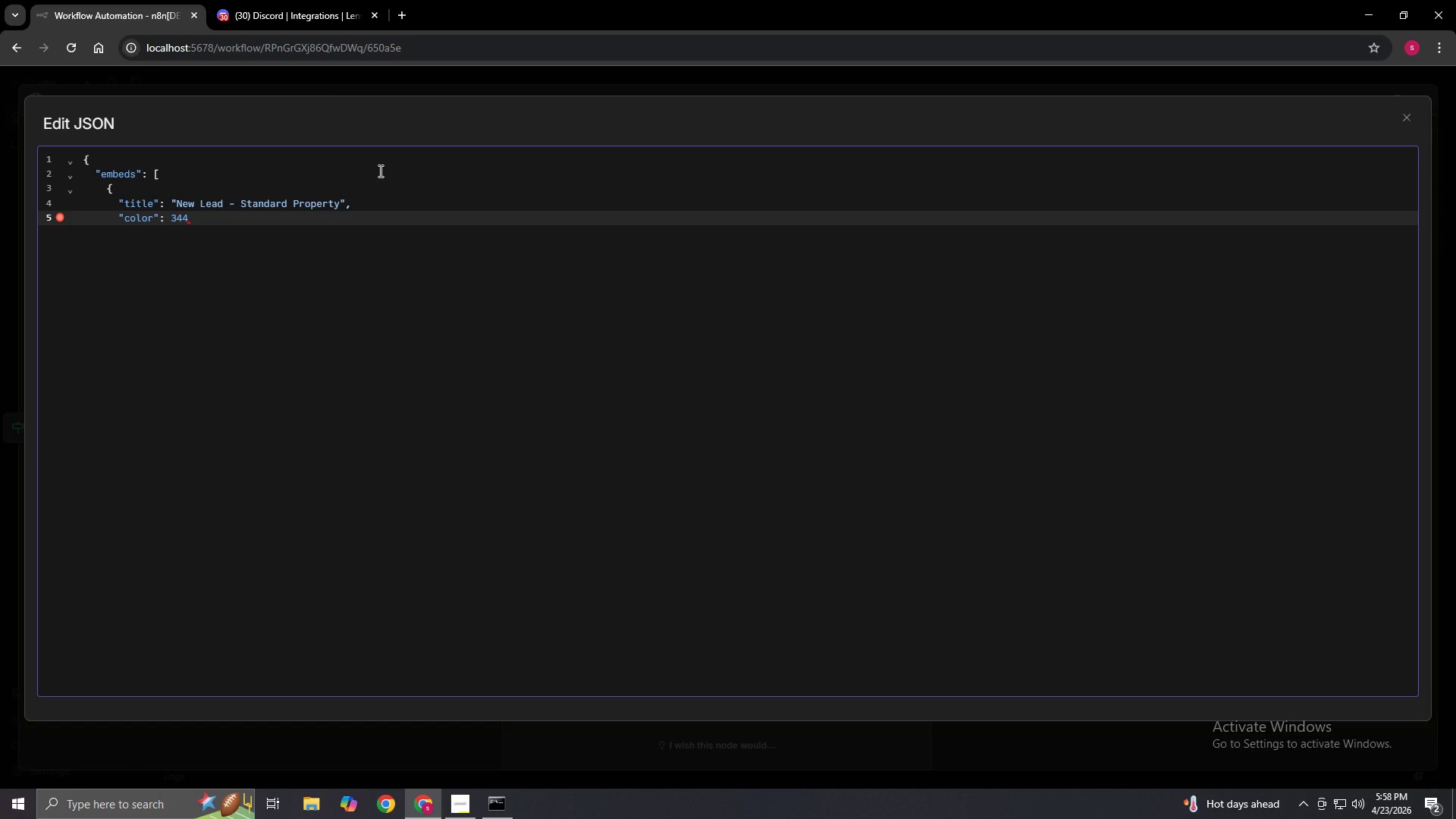 
key(Numpad7)
 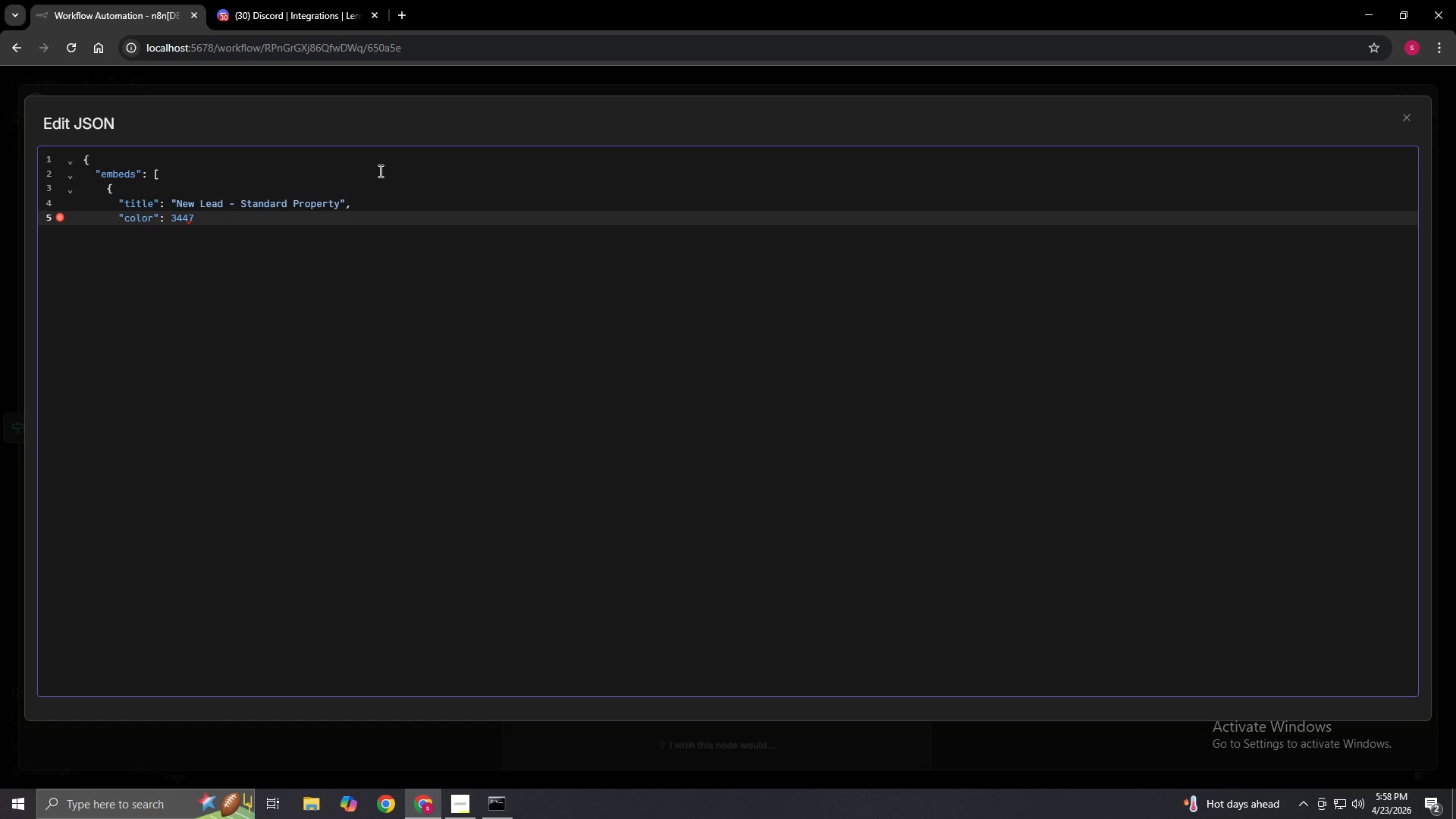 
key(Numpad0)
 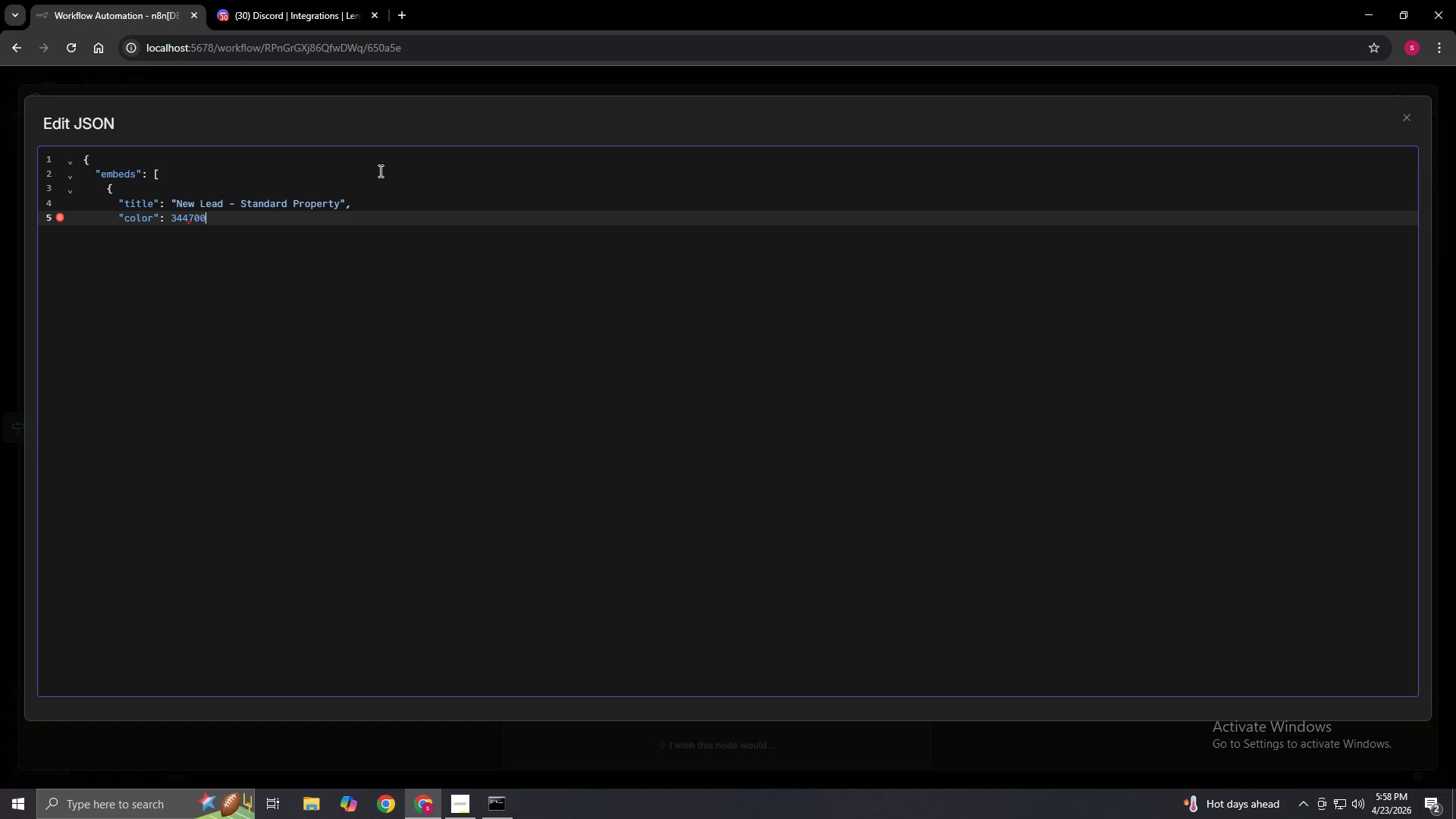 
key(Numpad0)
 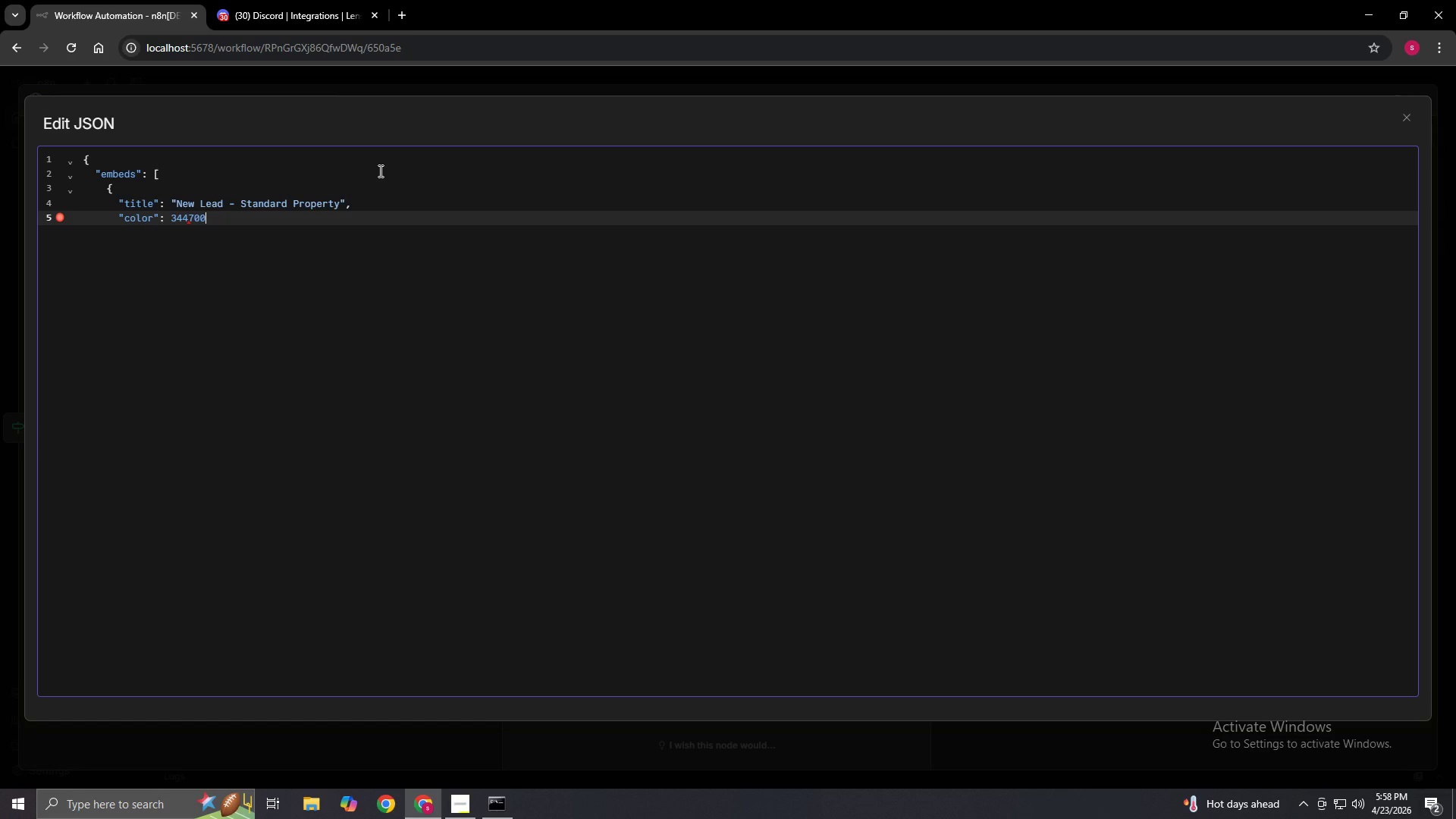 
key(Numpad3)
 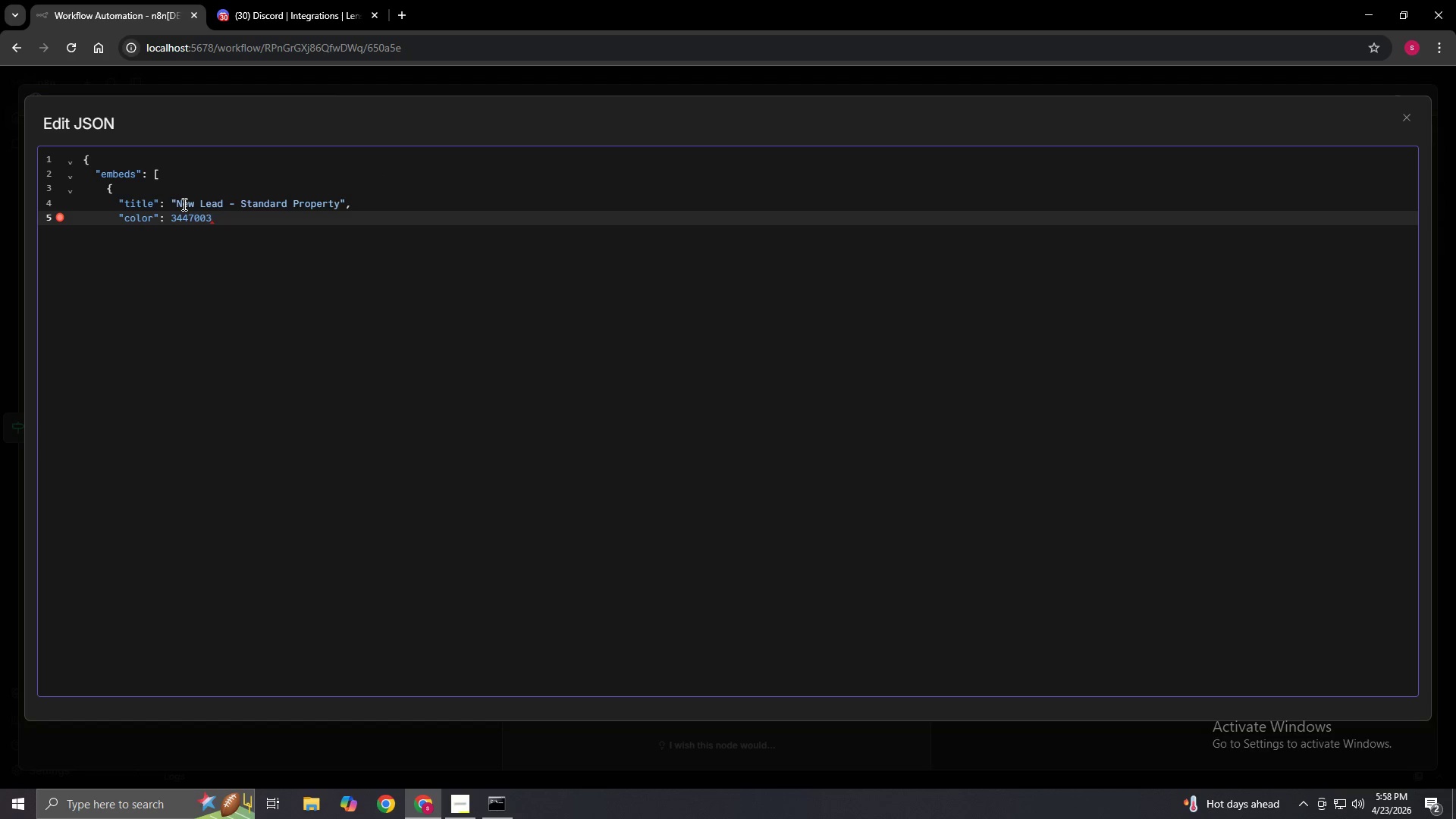 
key(Comma)
 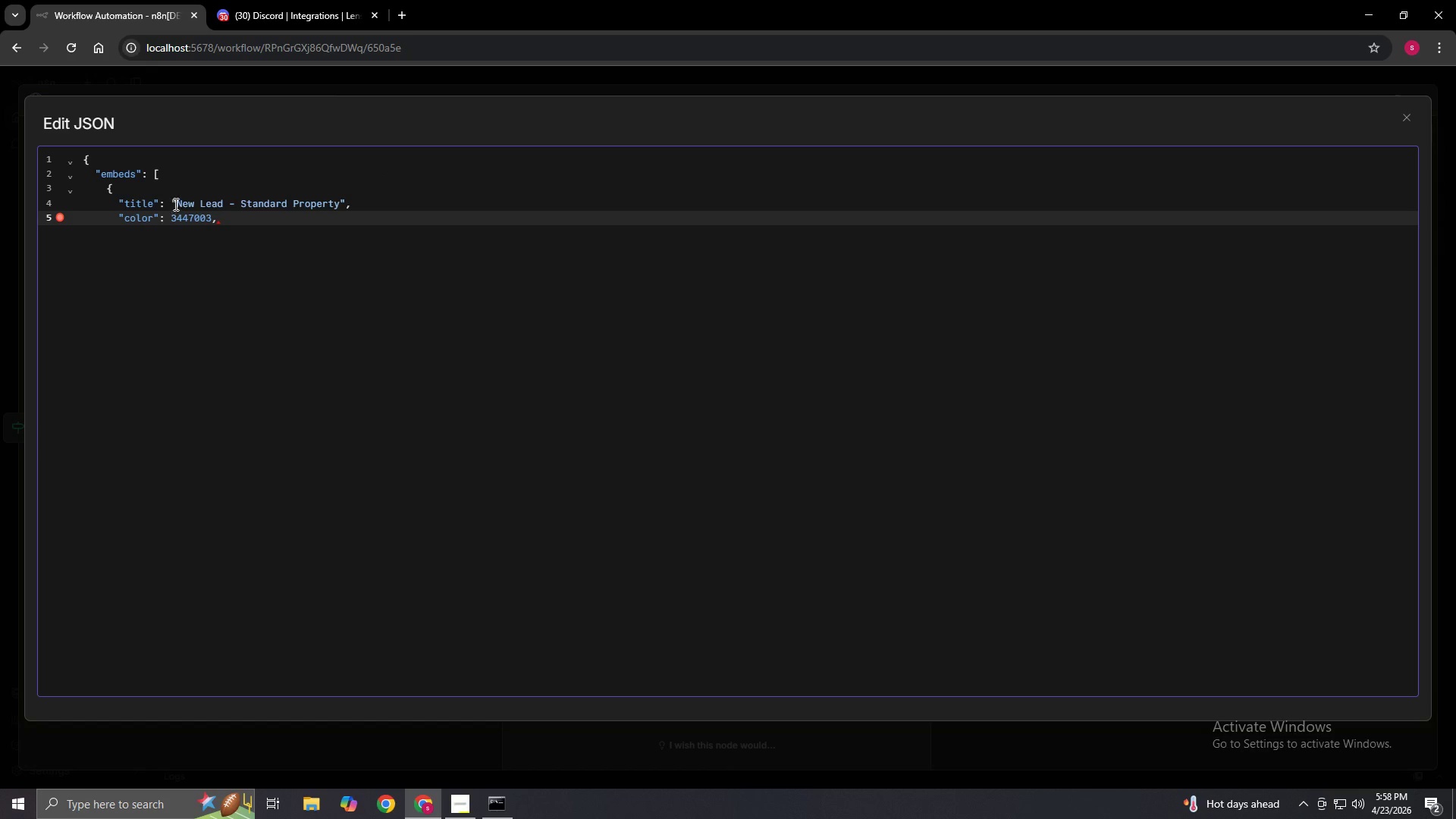 
left_click([175, 204])
 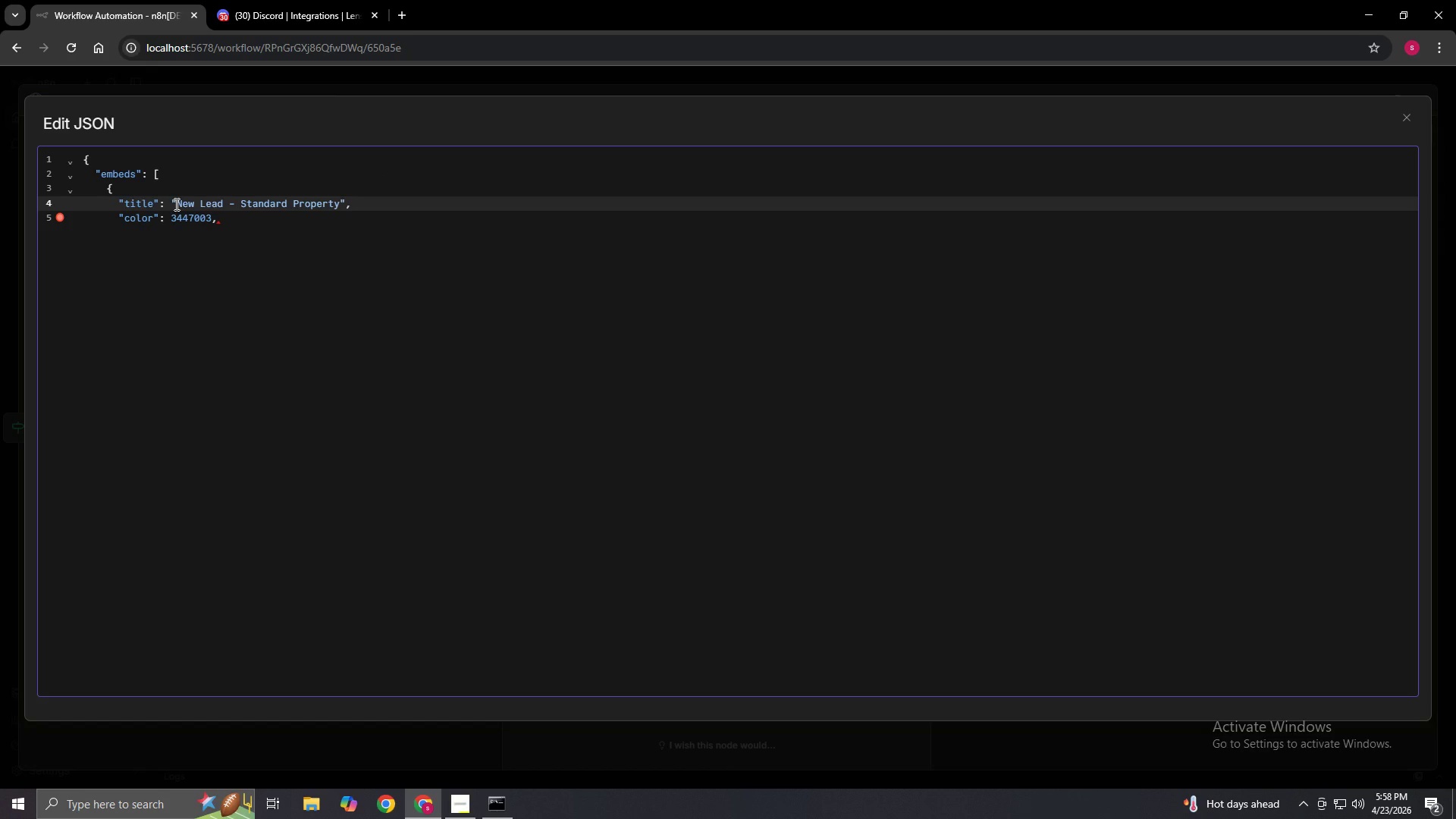 
right_click([175, 204])
 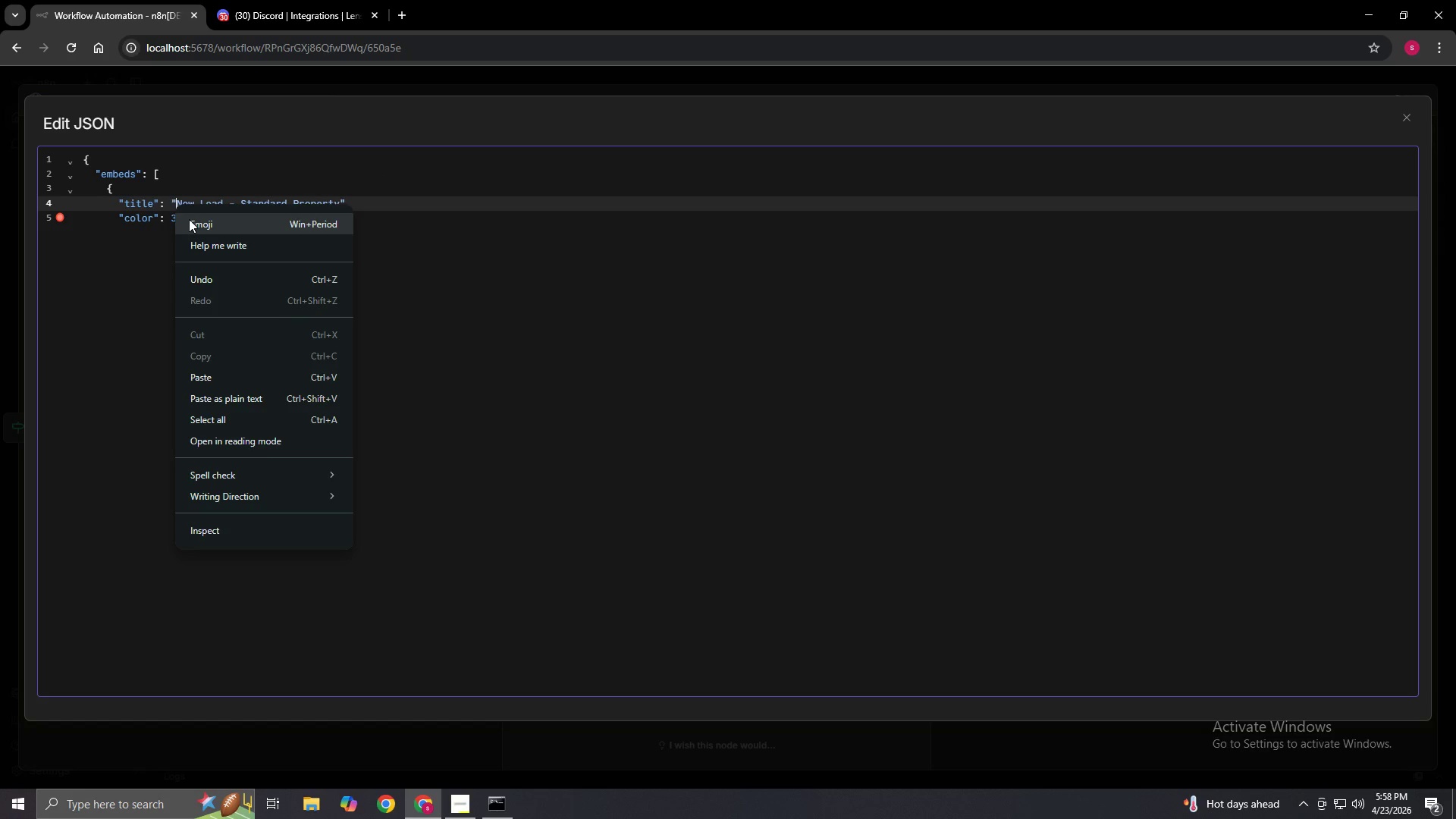 
left_click([189, 219])
 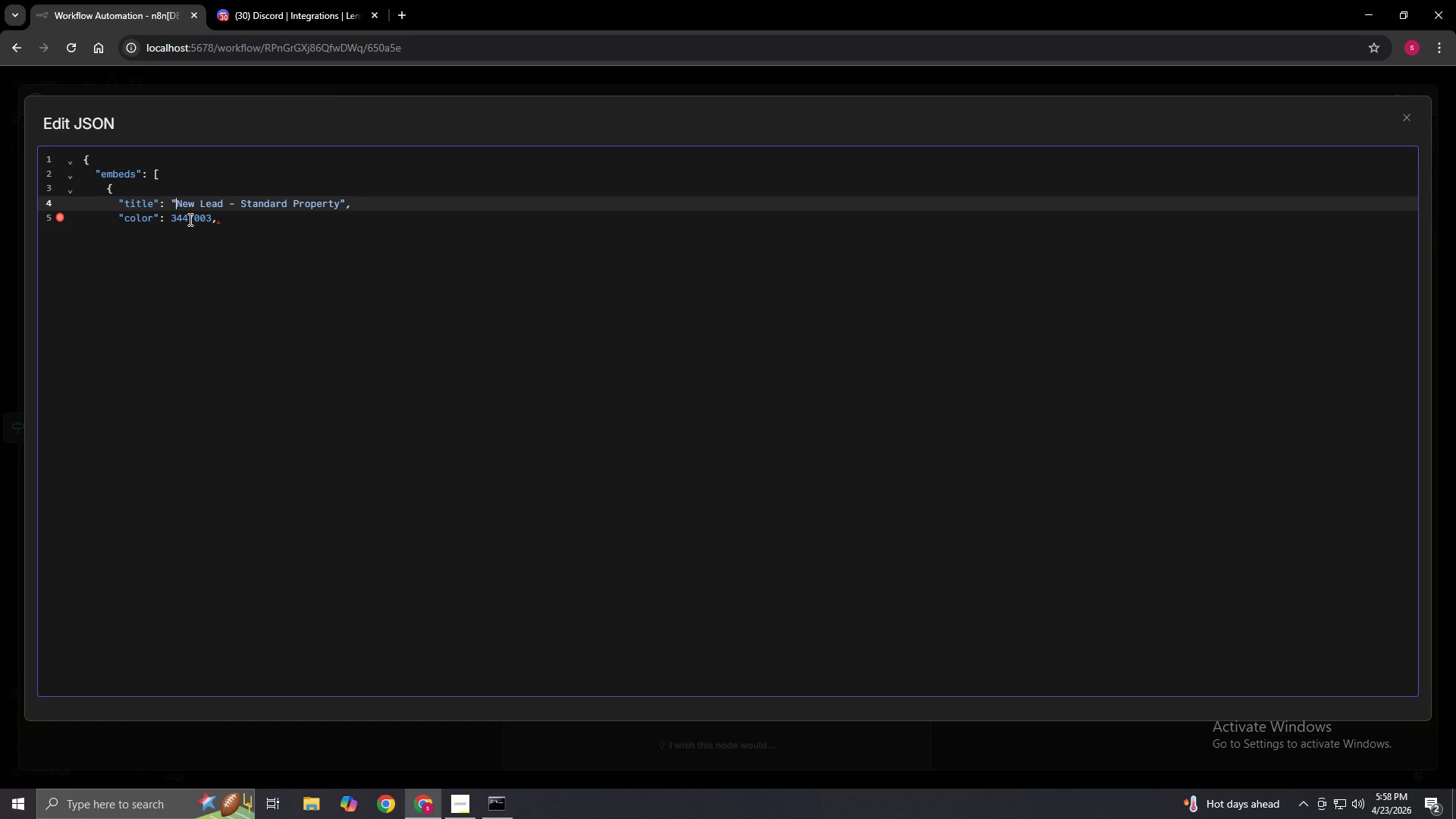 
key(Meta+Period)
 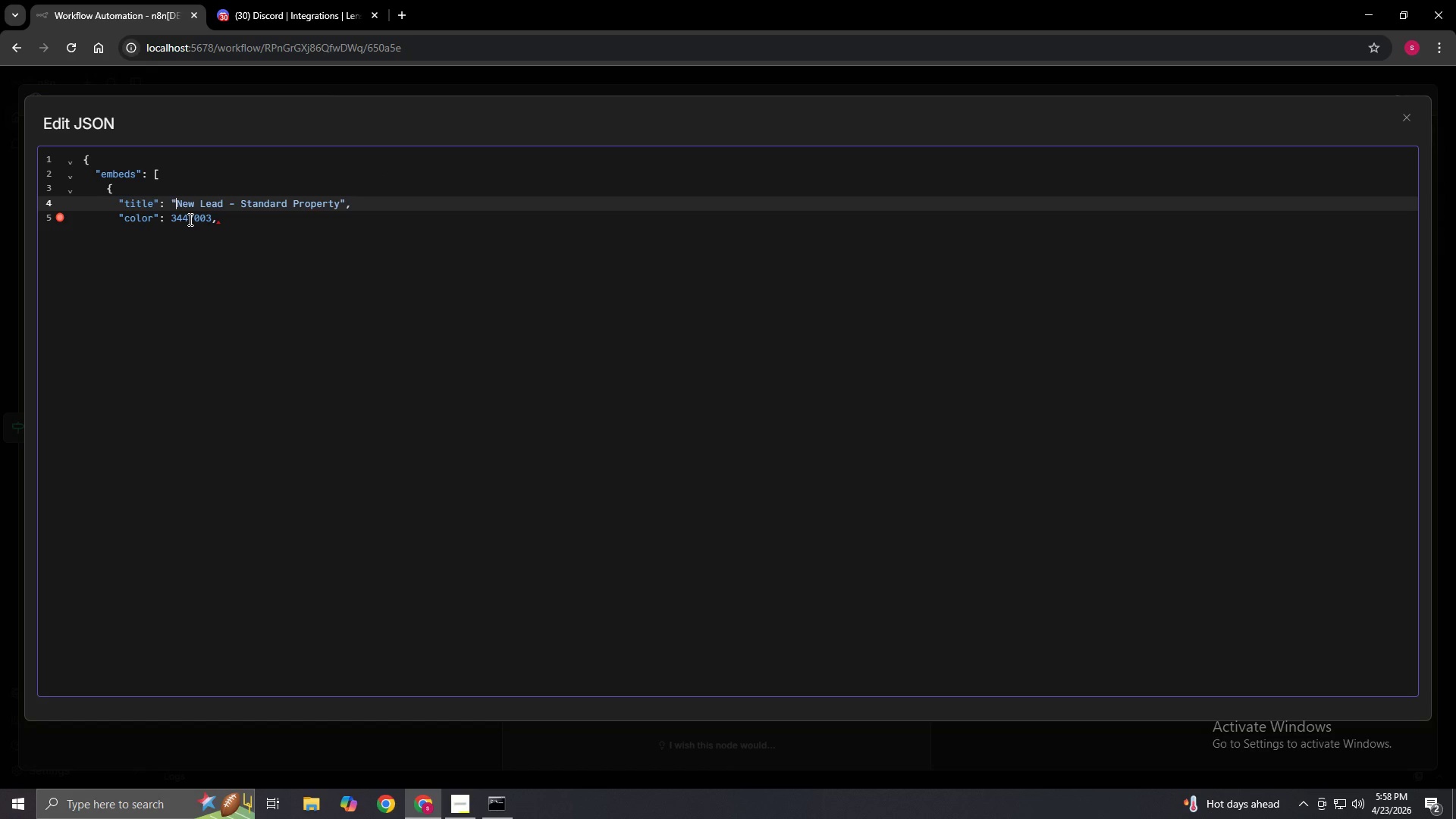 
wait(6.47)
 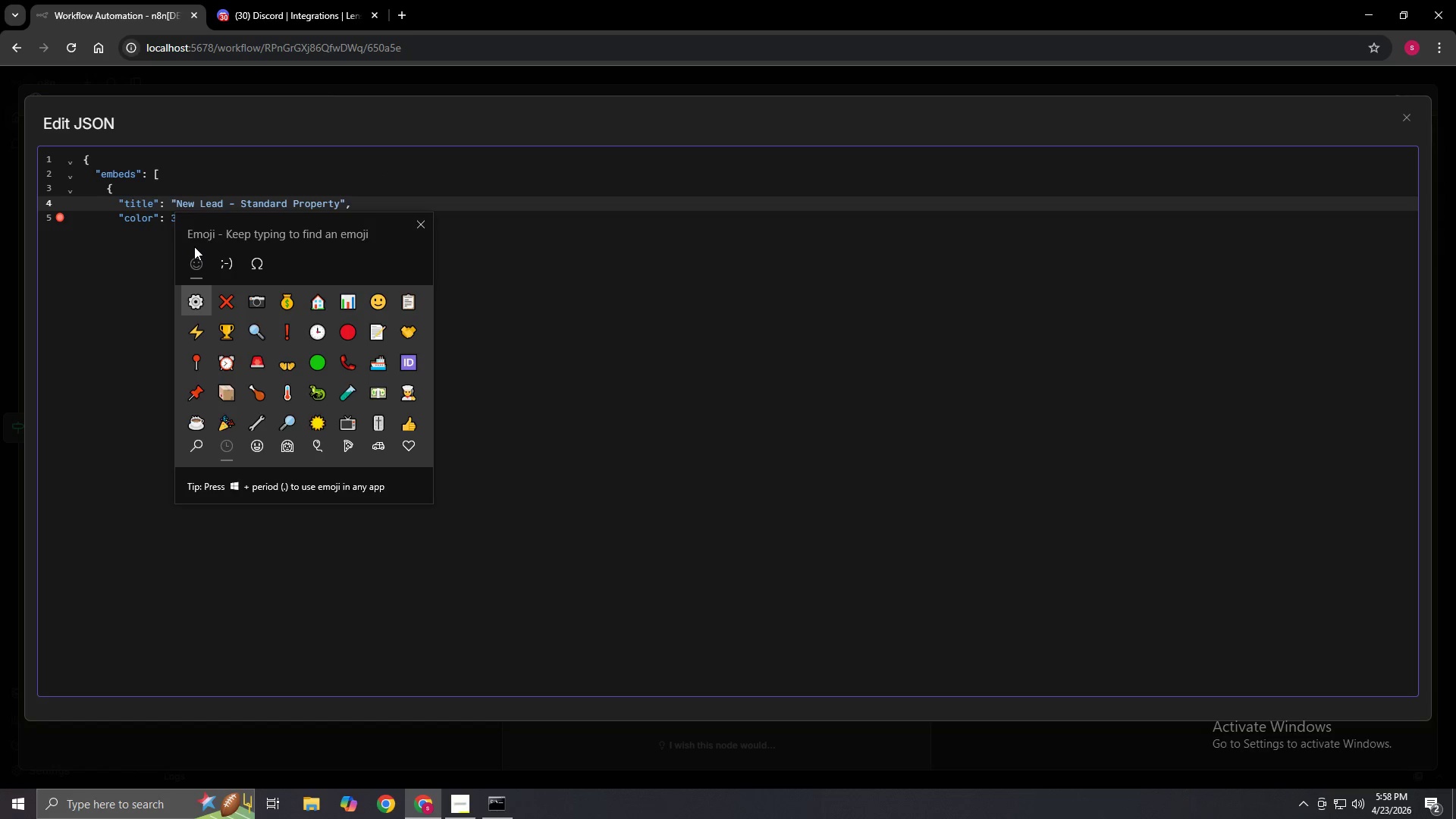 
left_click([314, 311])
 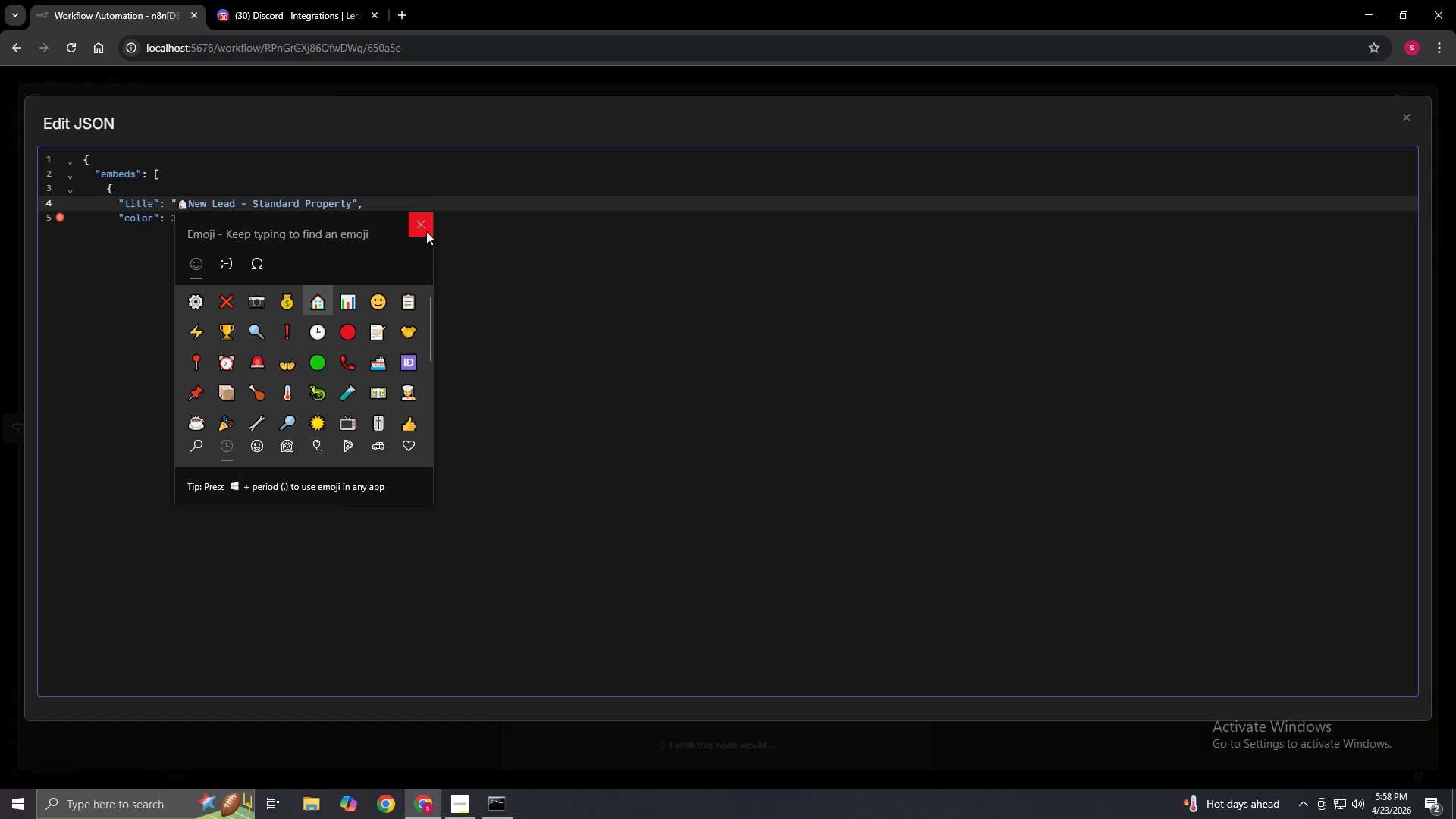 
left_click([427, 226])
 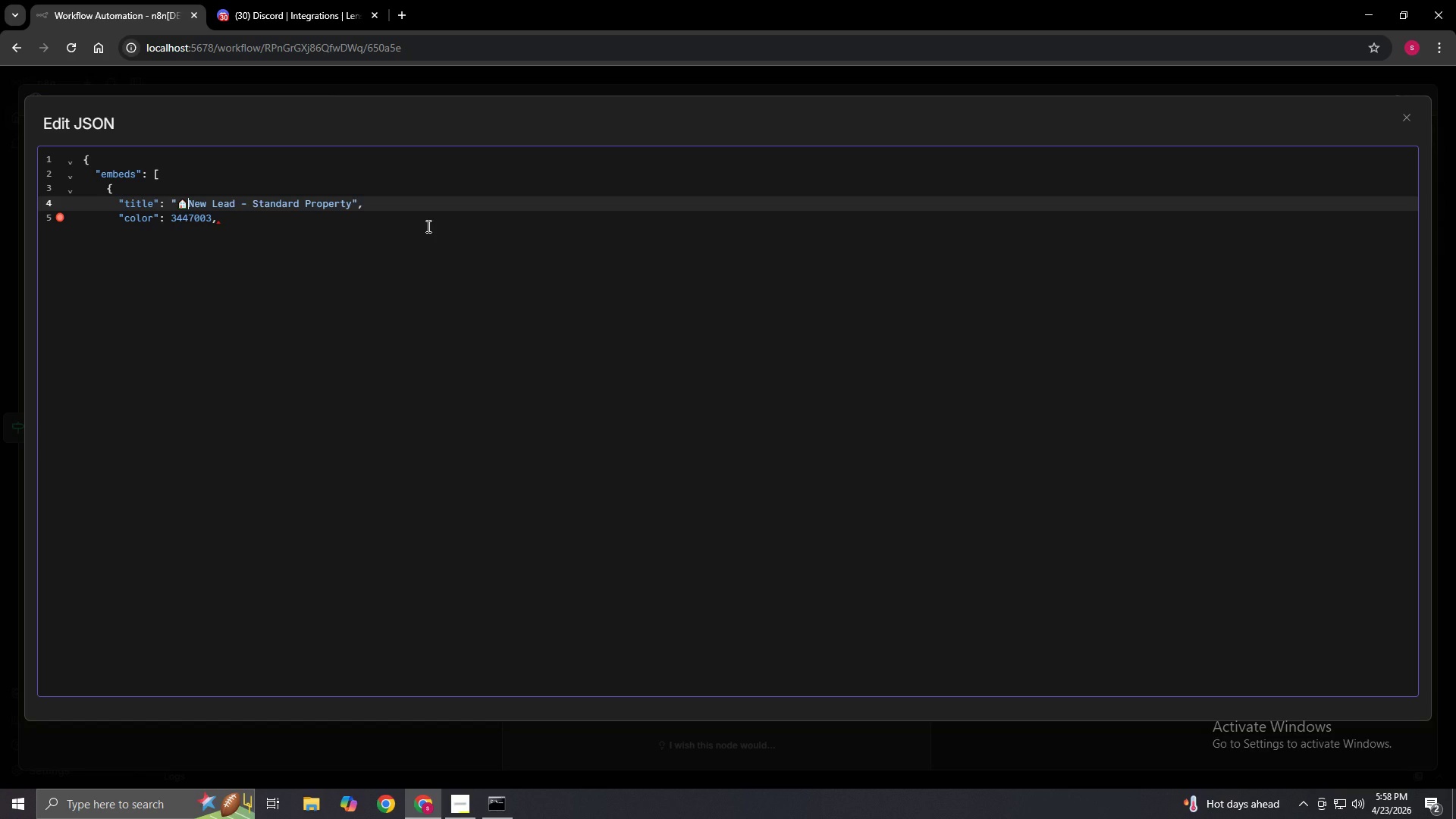 
key(Space)
 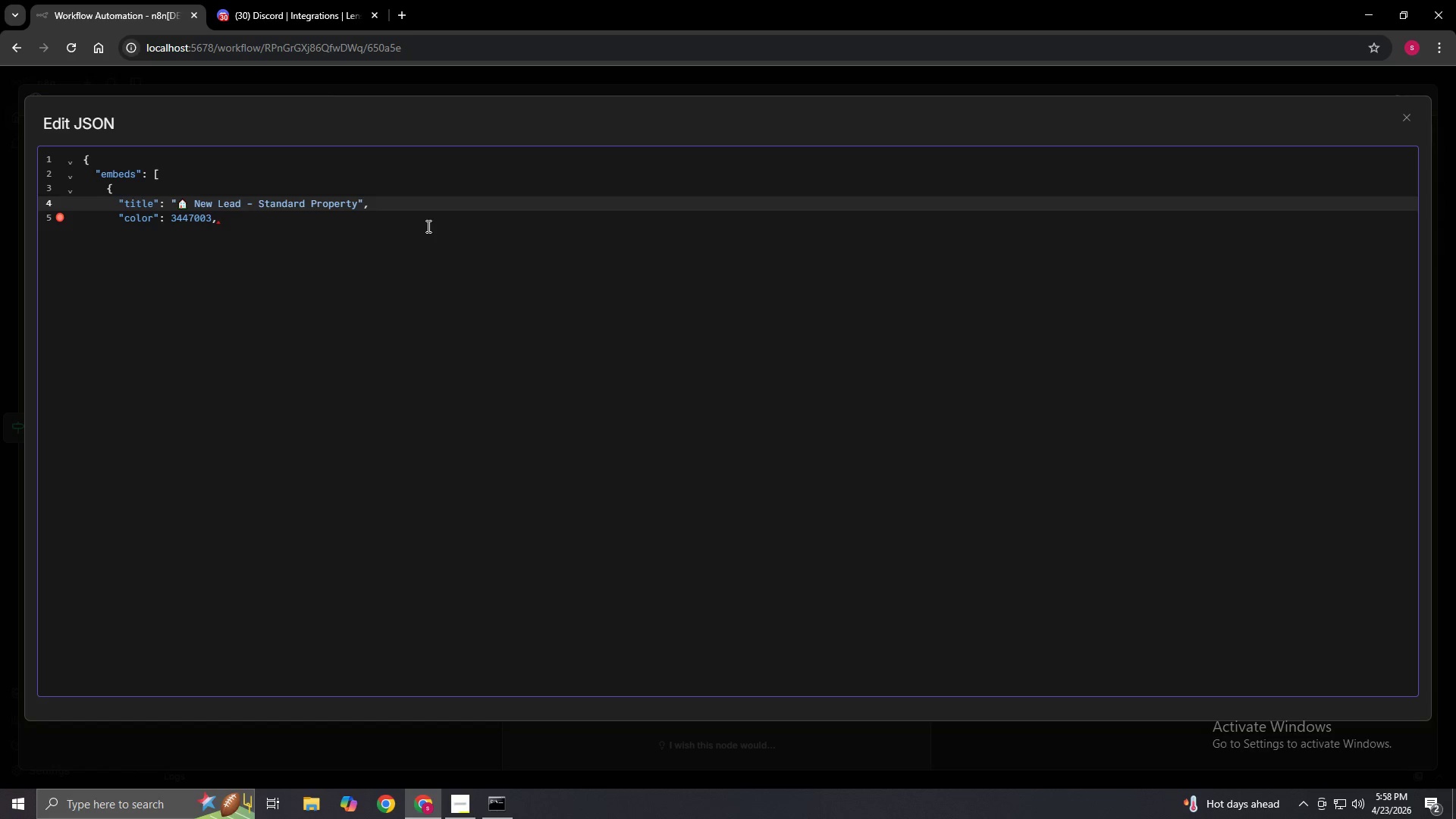 
key(ArrowDown)
 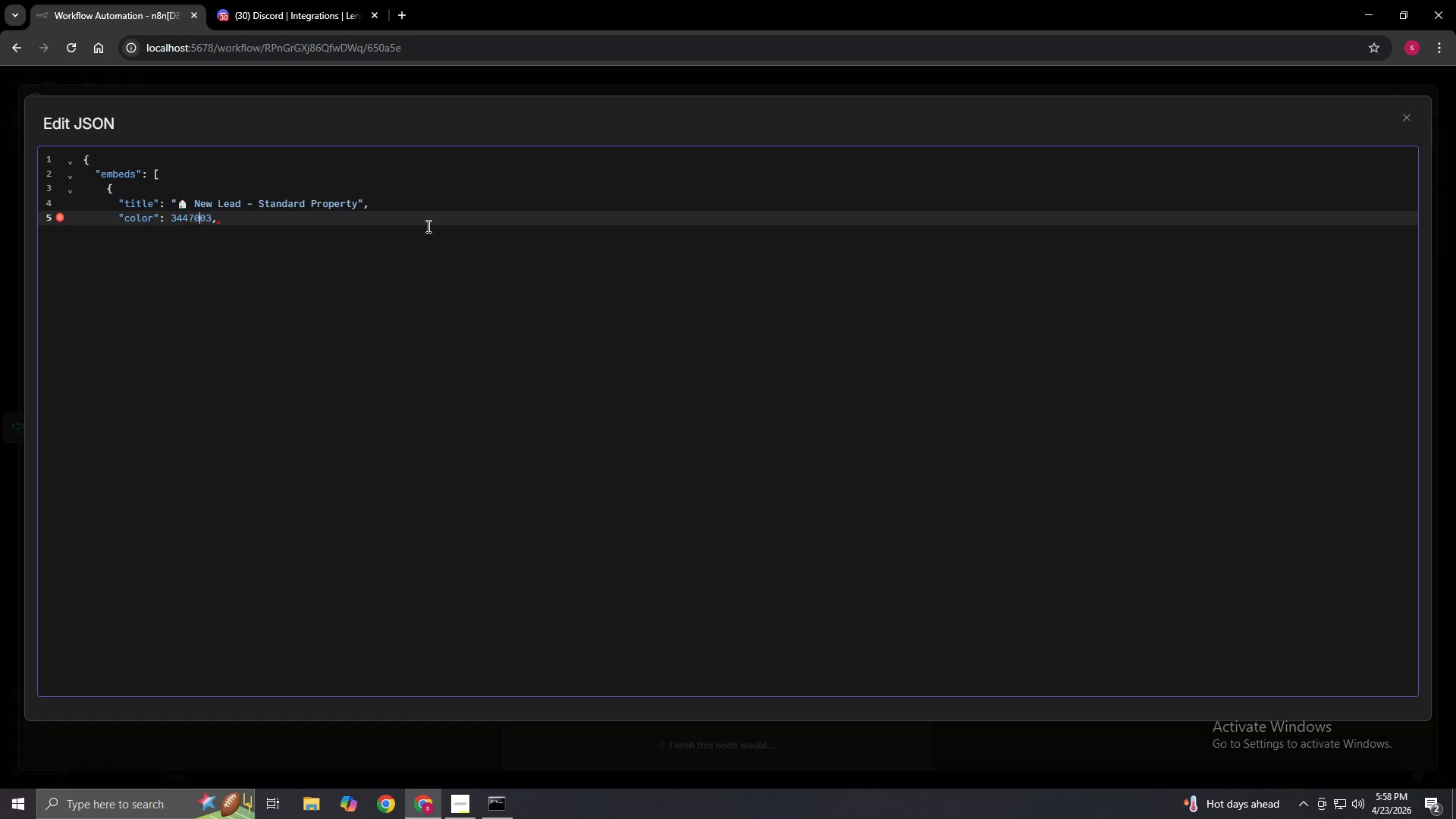 
key(ArrowRight)
 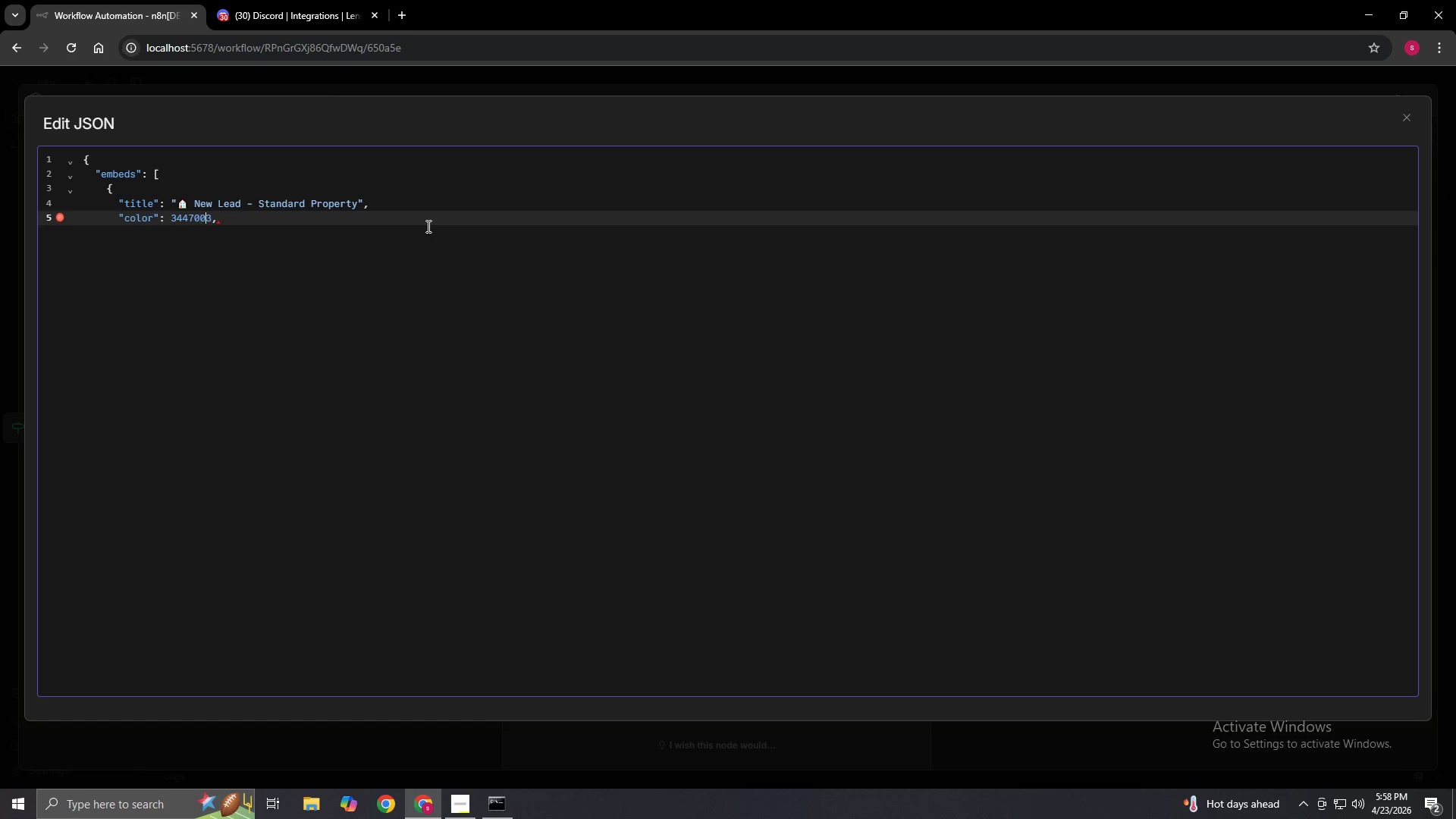 
key(ArrowRight)
 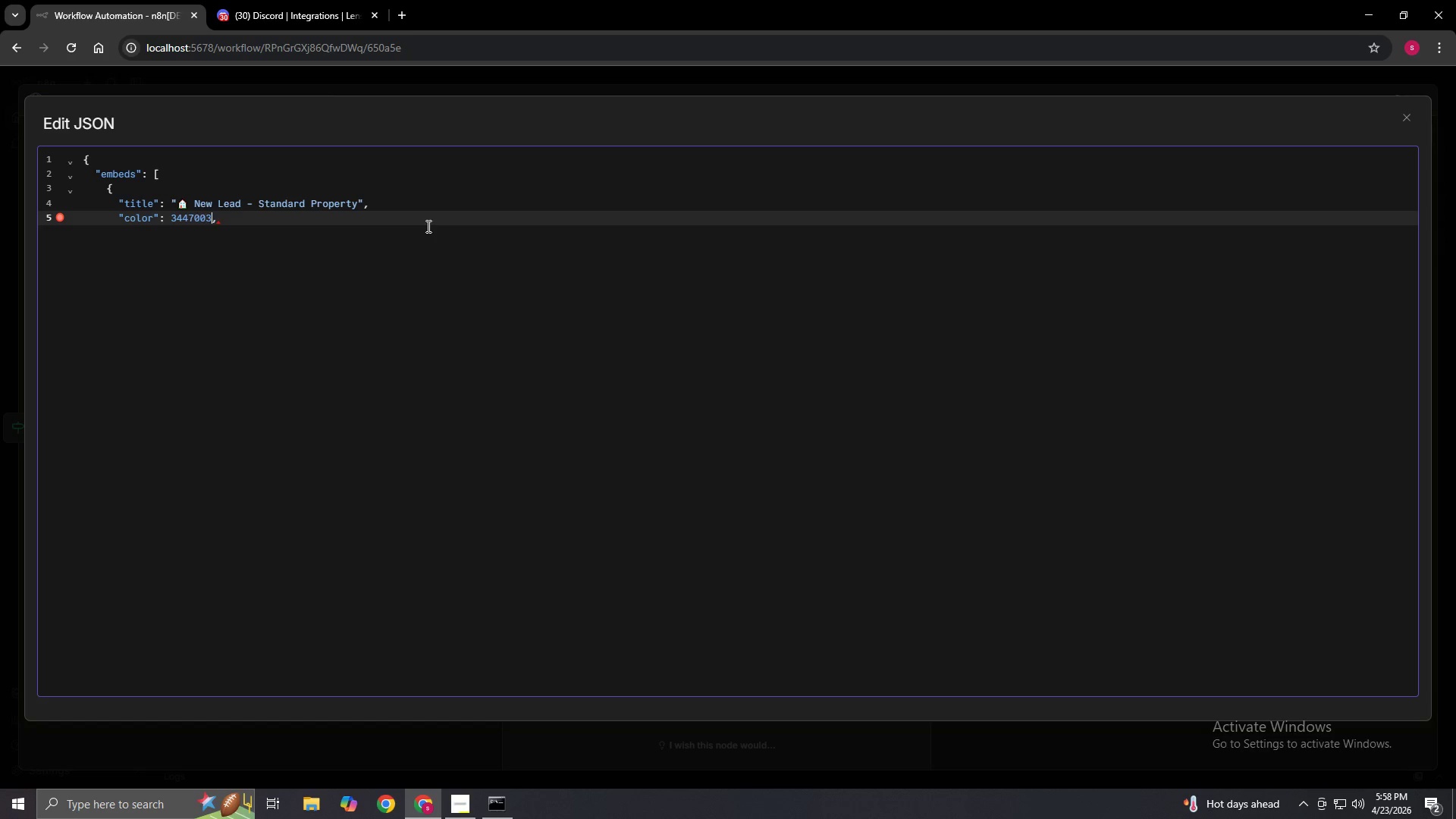 
key(ArrowRight)
 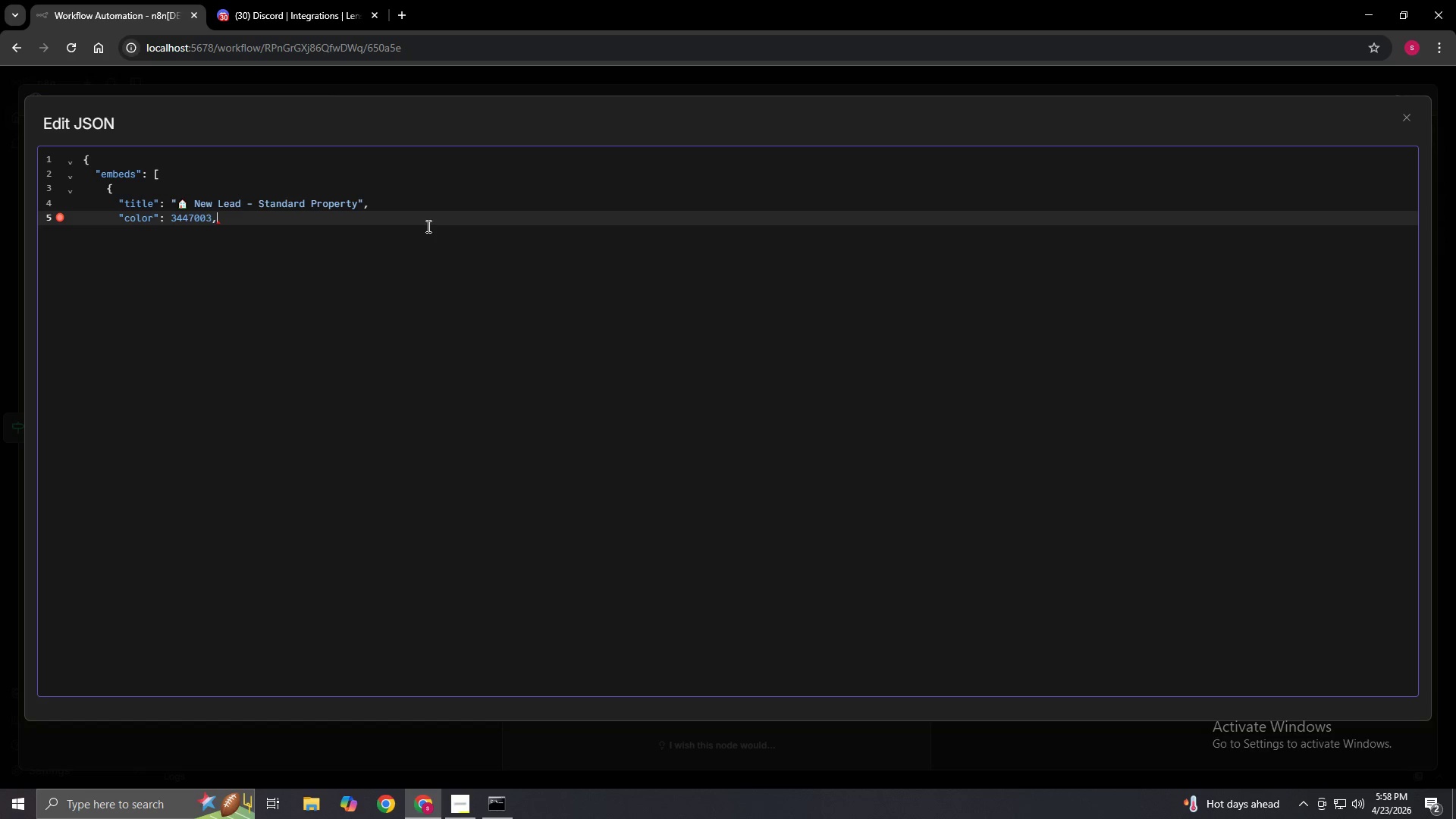 
key(ArrowRight)
 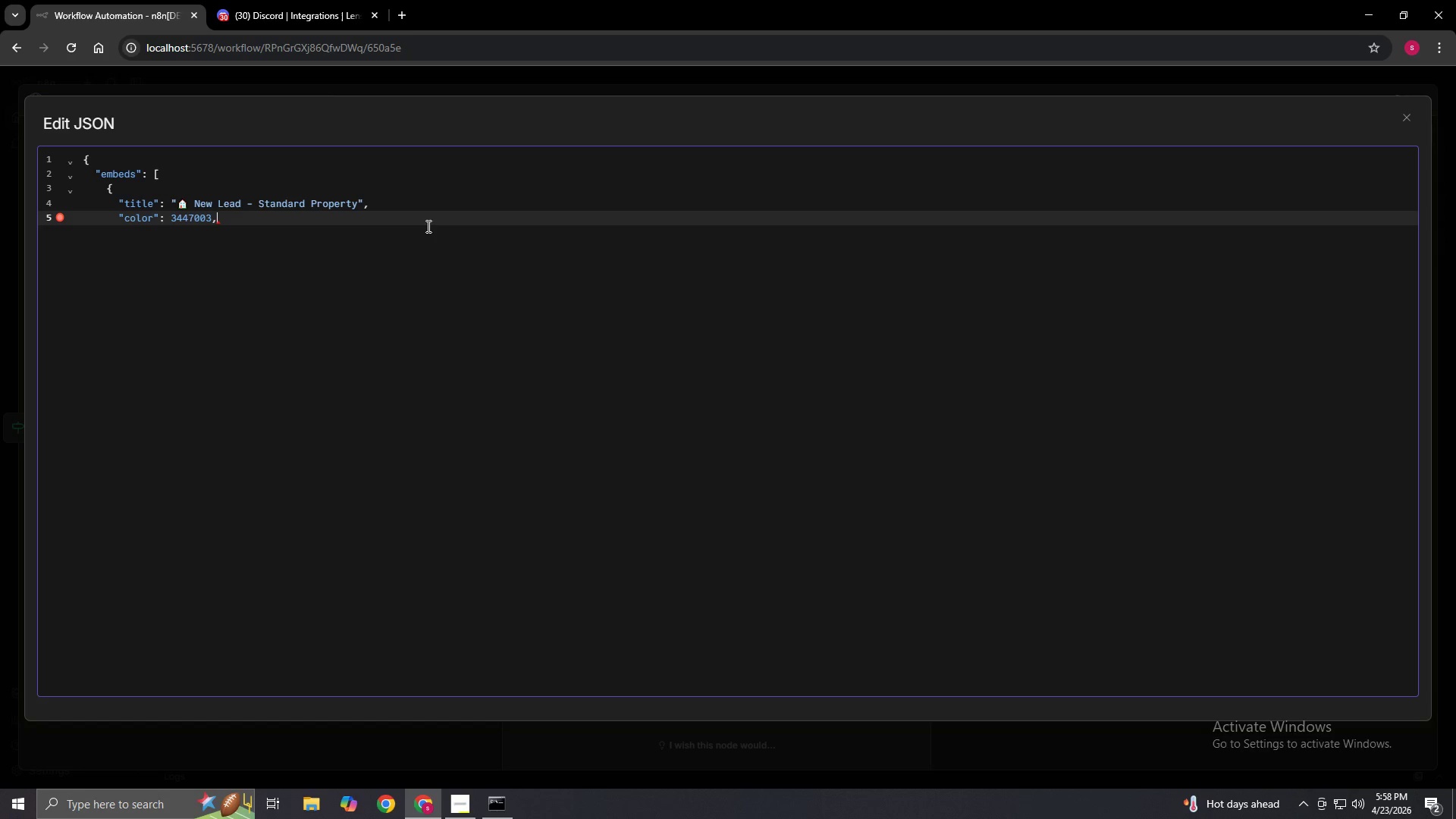 
key(Enter)
 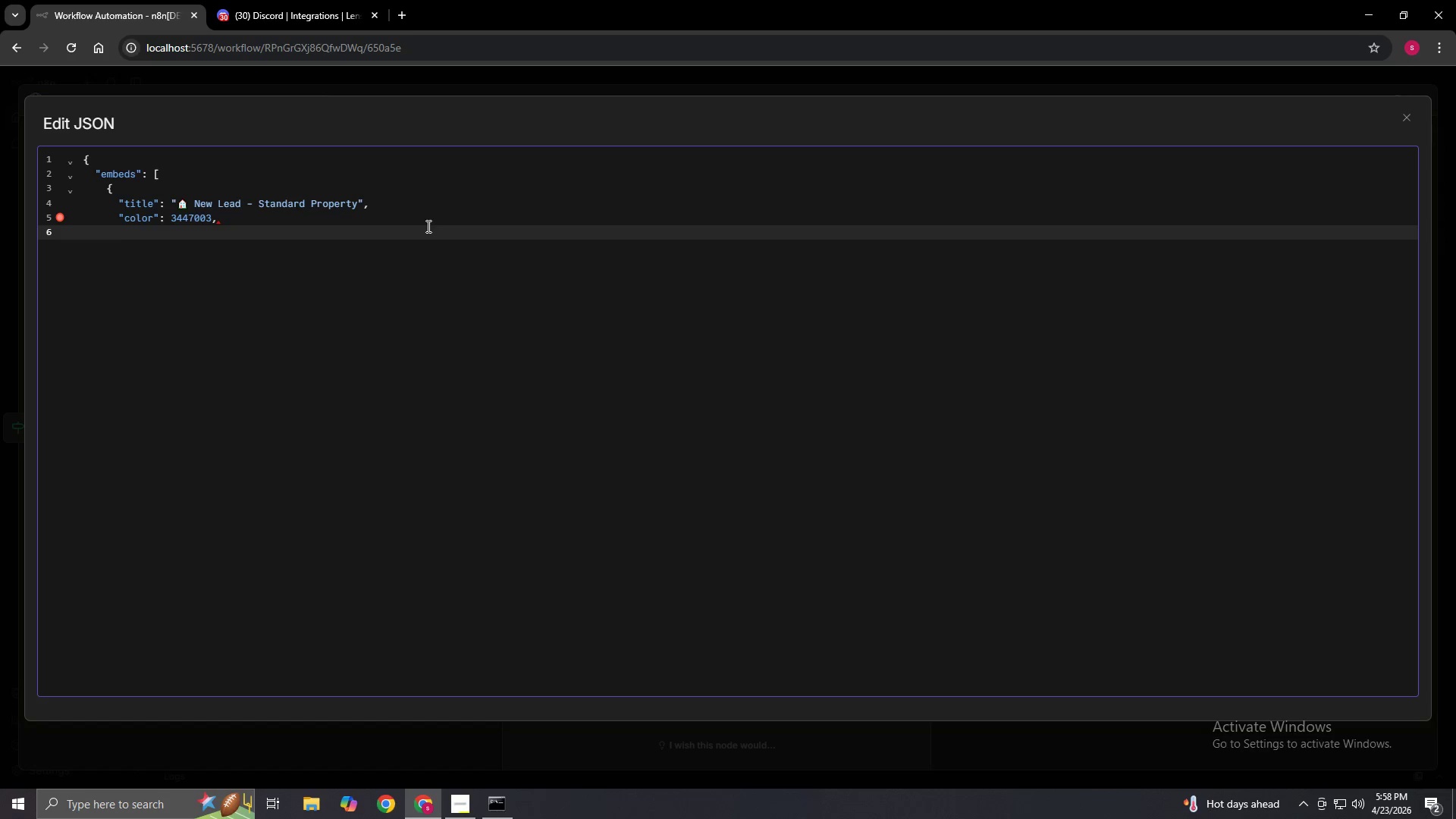 
type("fields": [)
 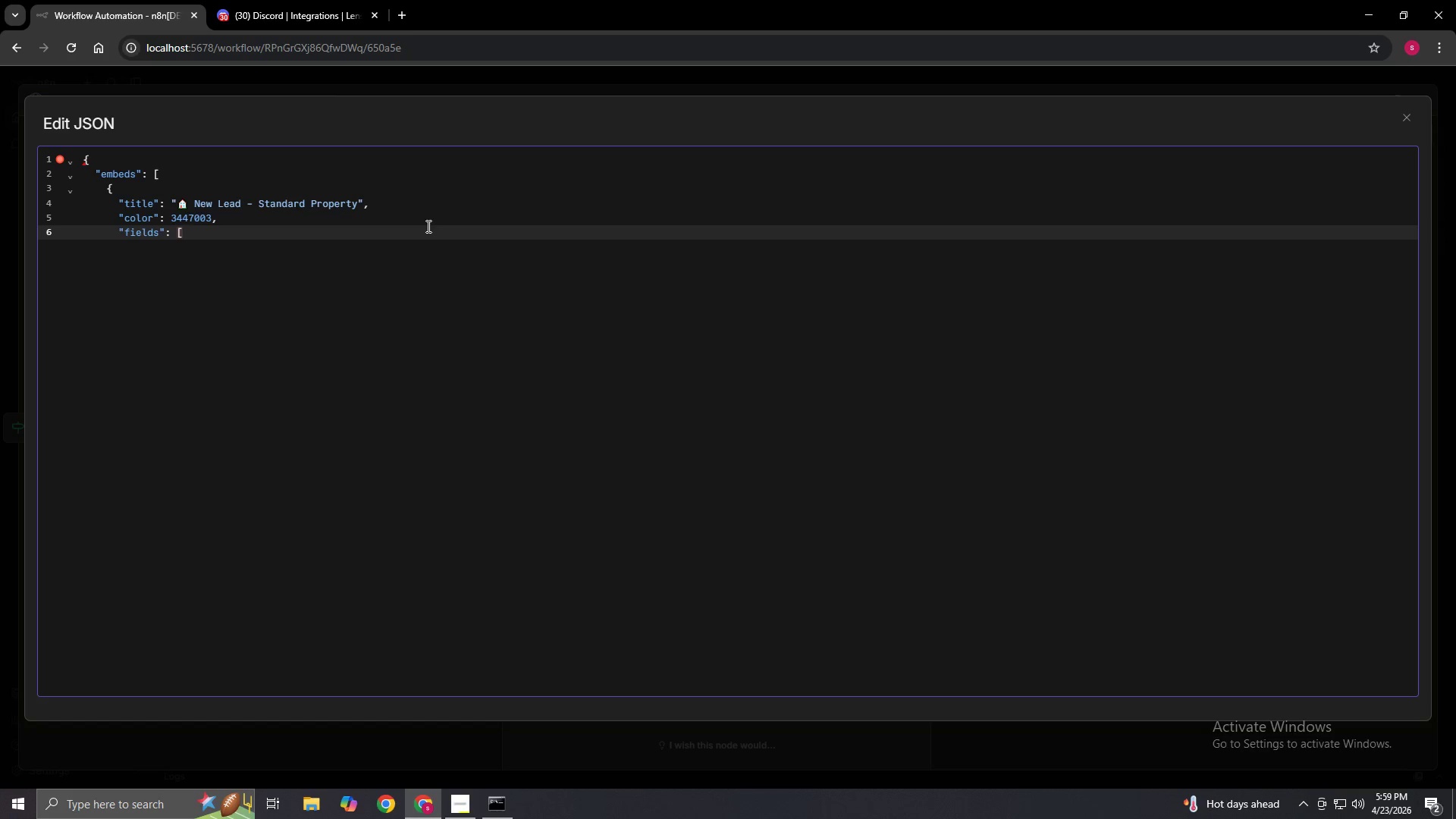 
key(Enter)
 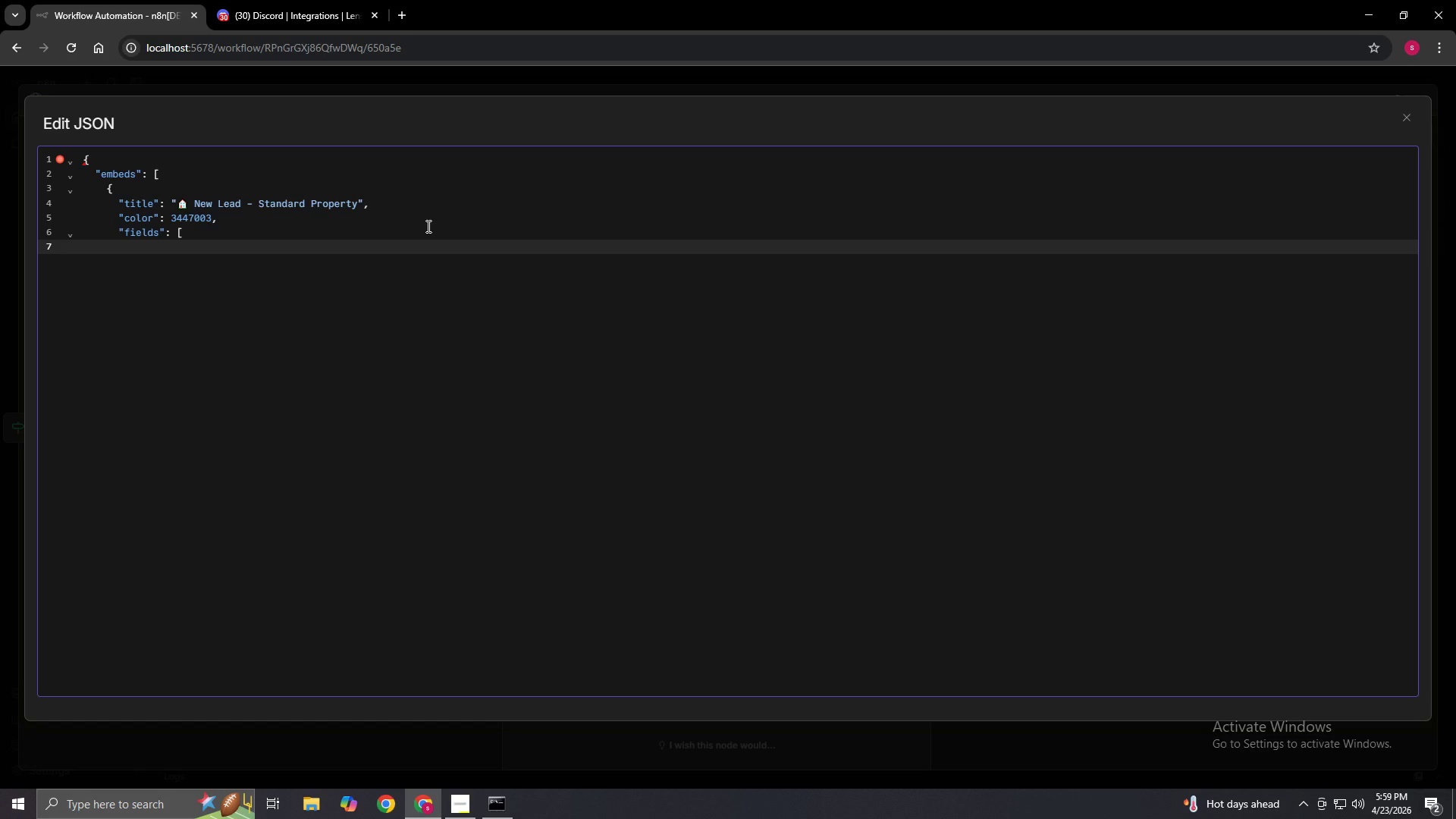 
key(Shift+BracketLeft)
 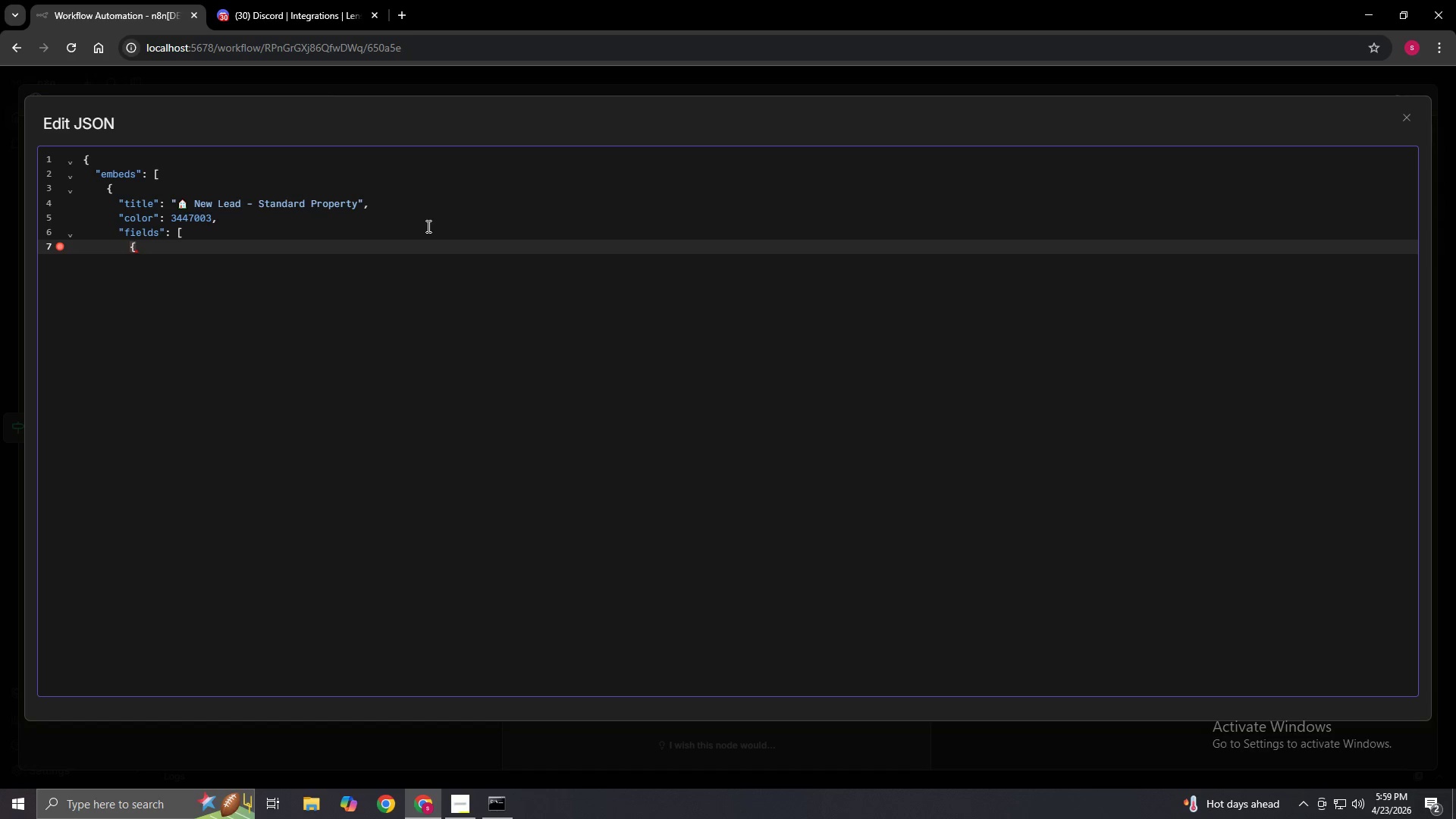 
key(Enter)
 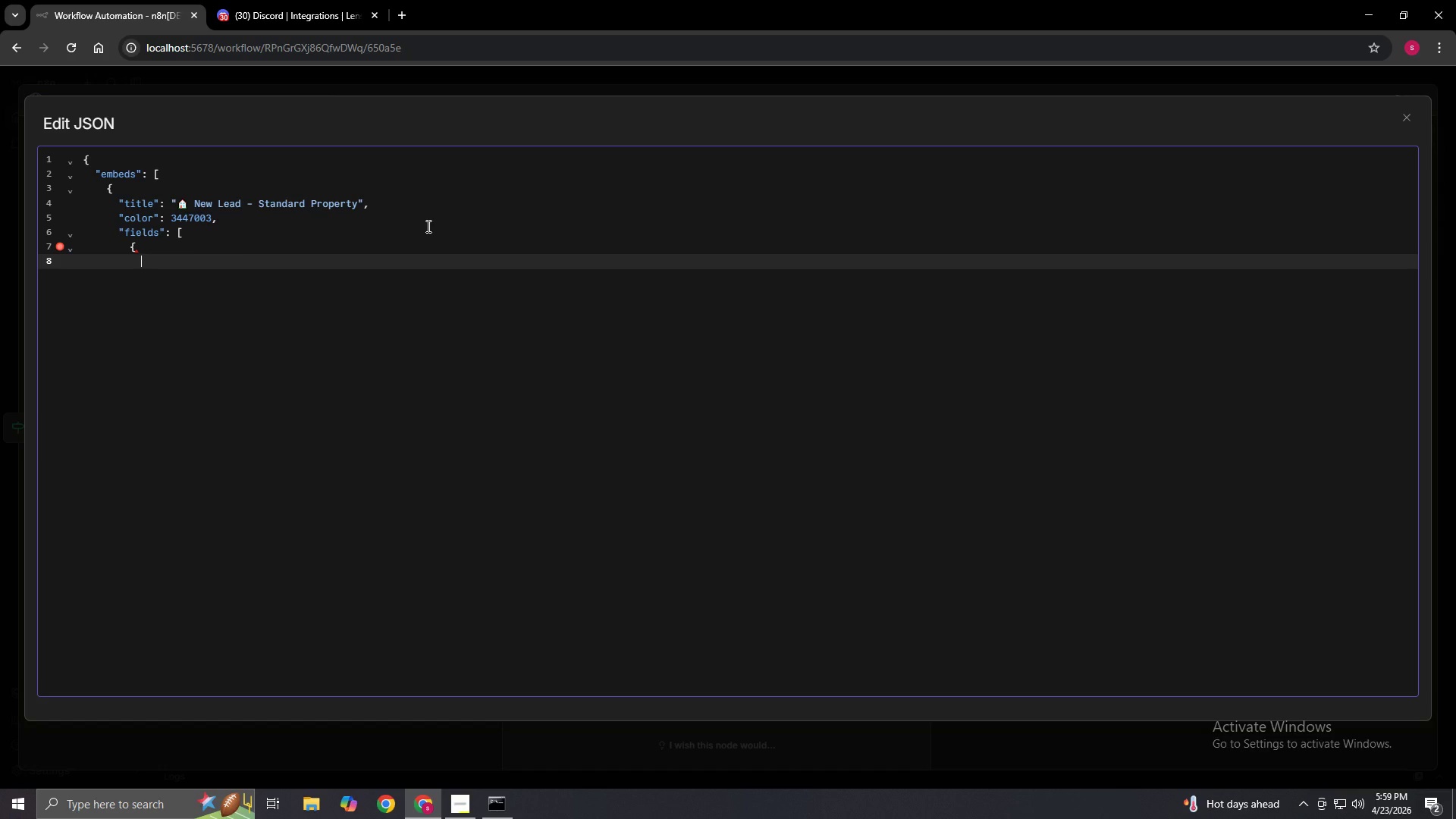 
type("name": "Client Name")
 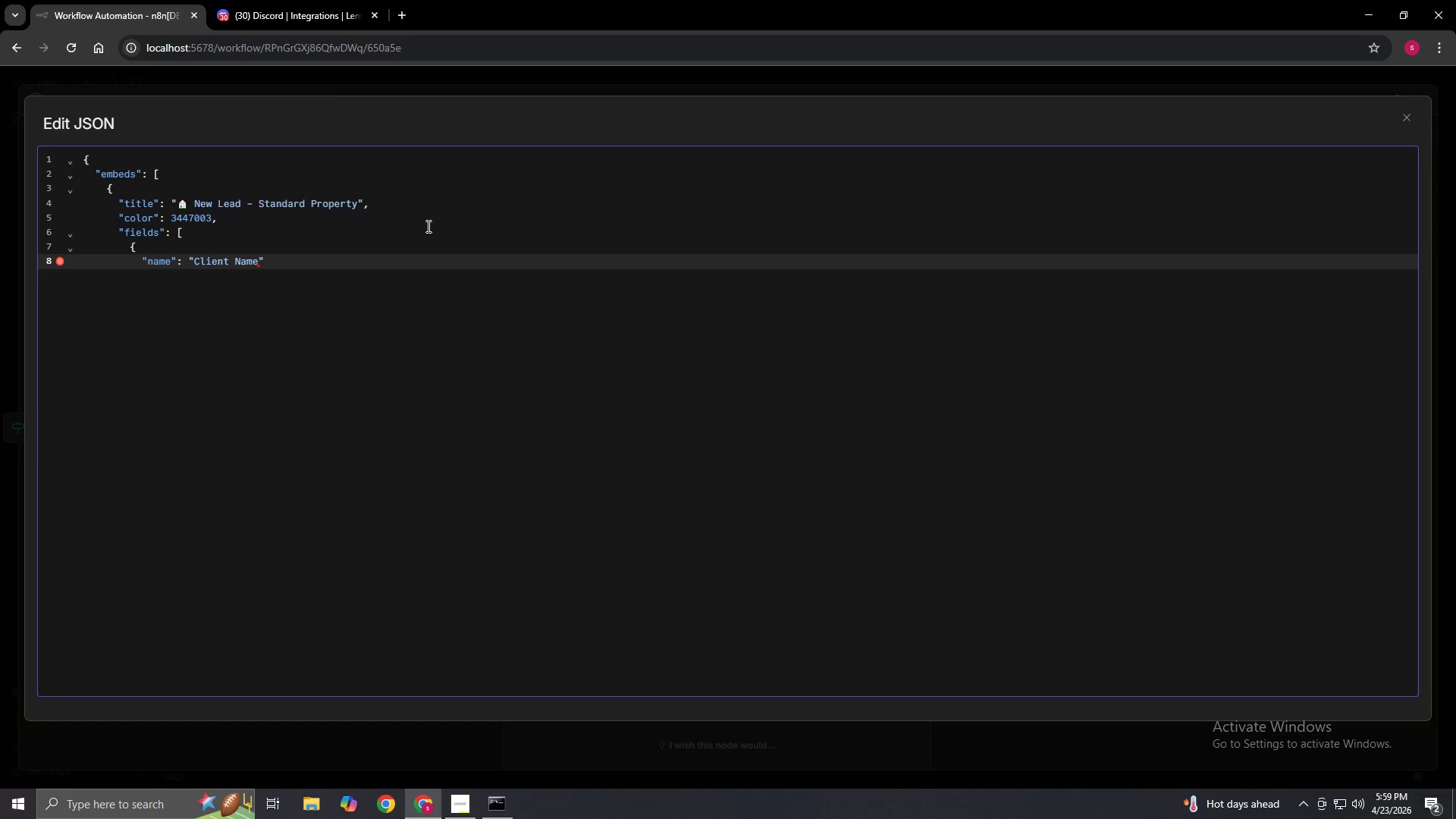 
left_click([192, 260])
 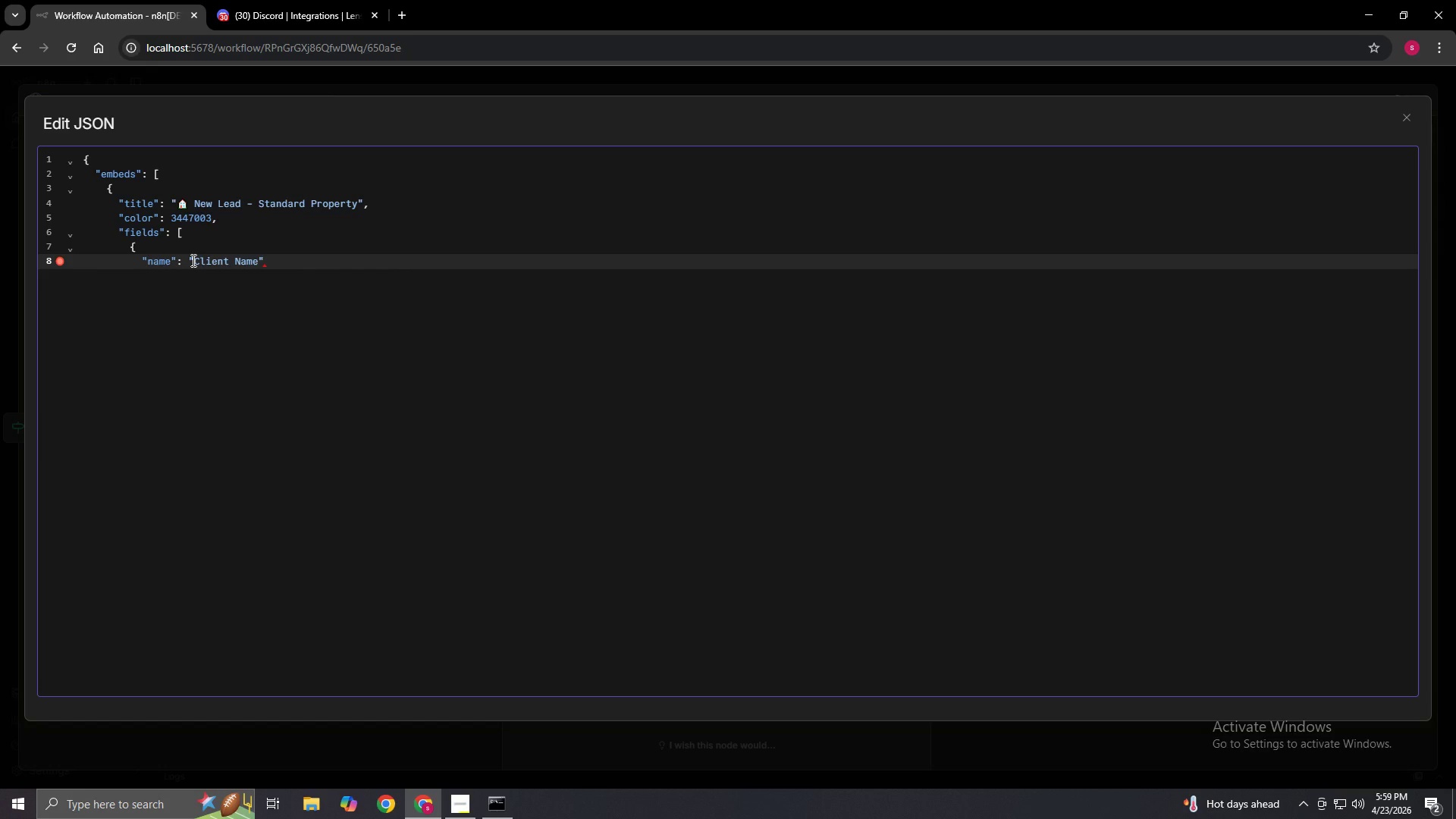 
right_click([192, 260])
 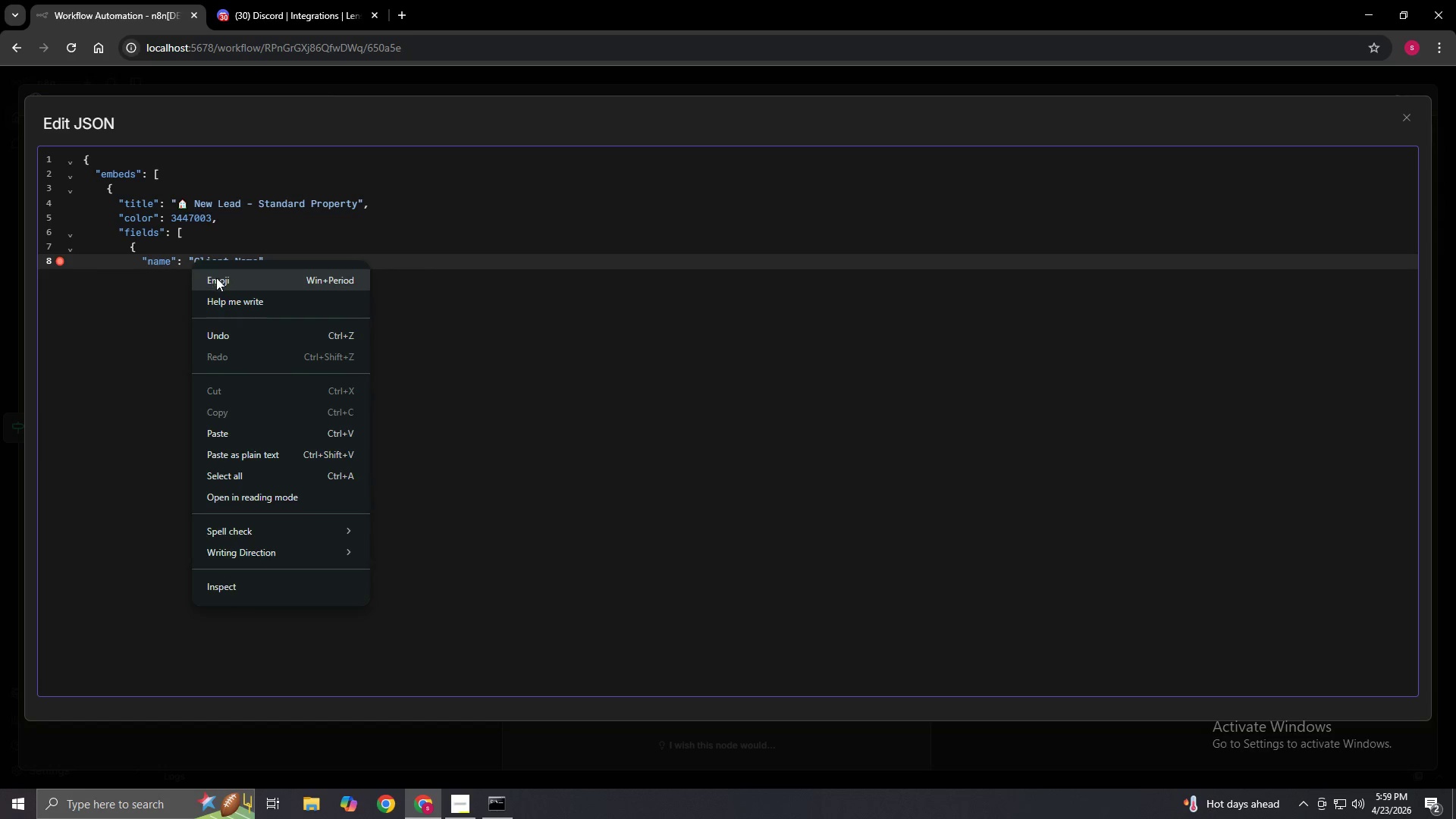 
left_click([216, 278])
 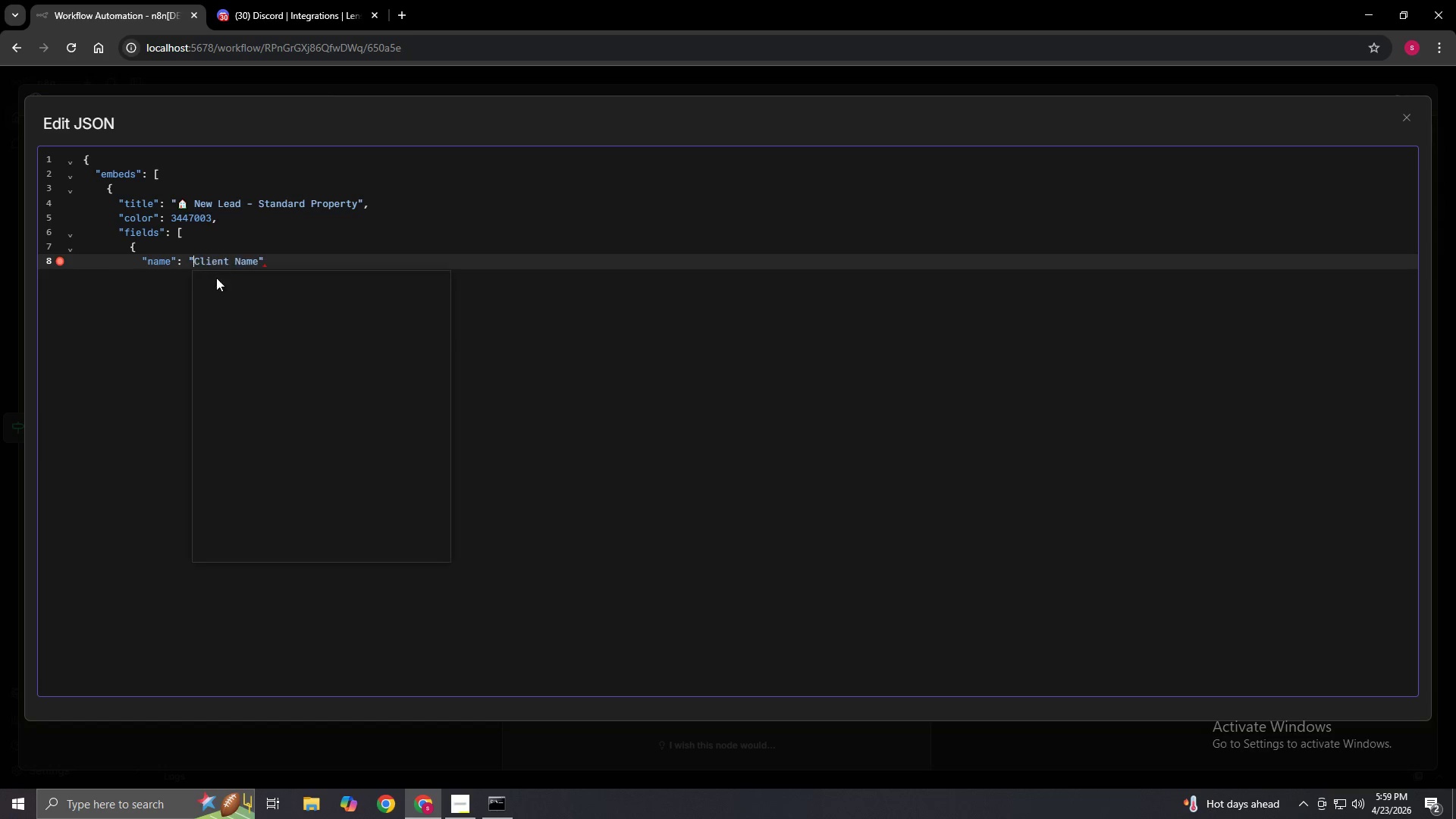 
key(Meta+Period)
 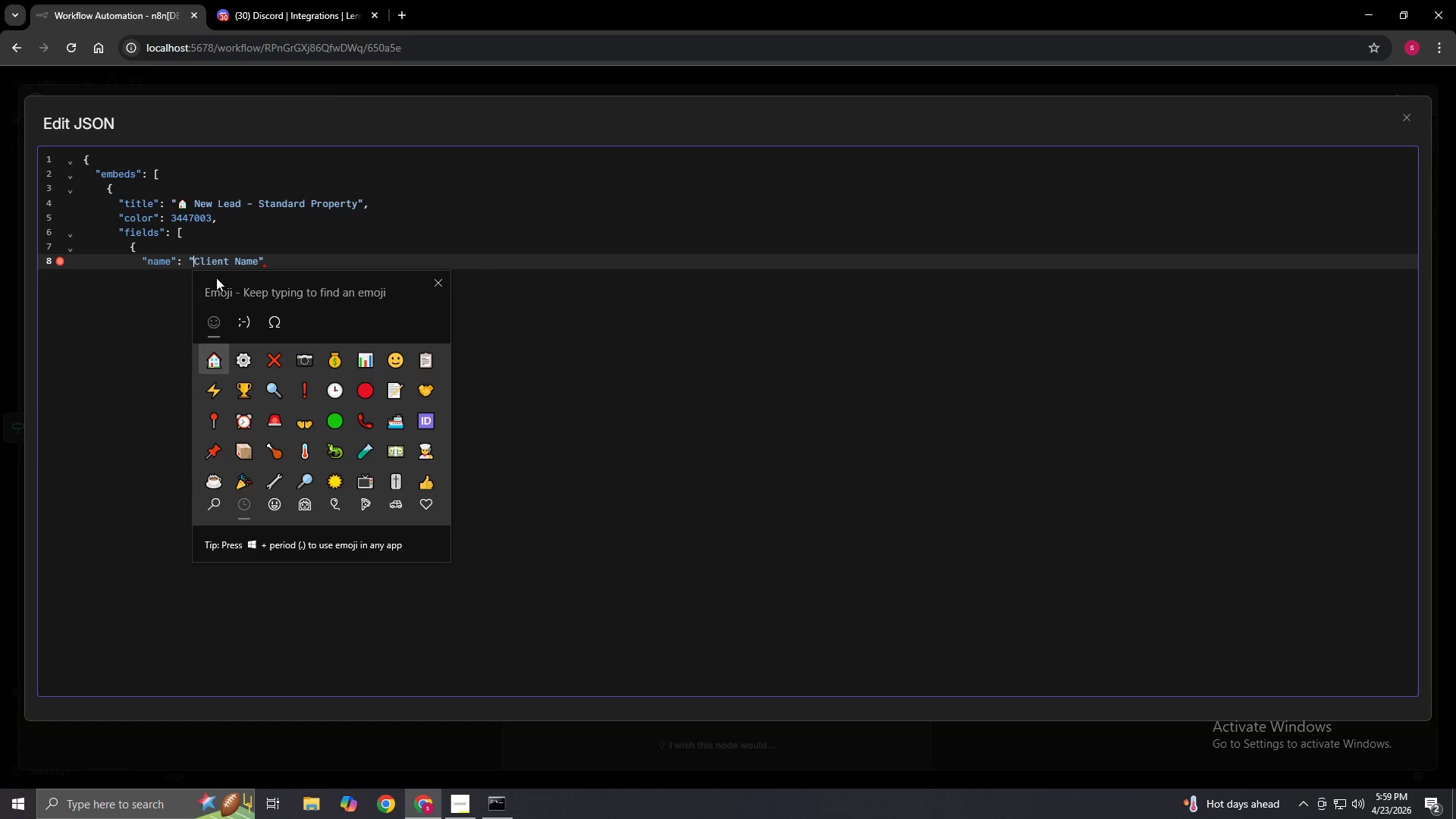 
left_click([393, 371])
 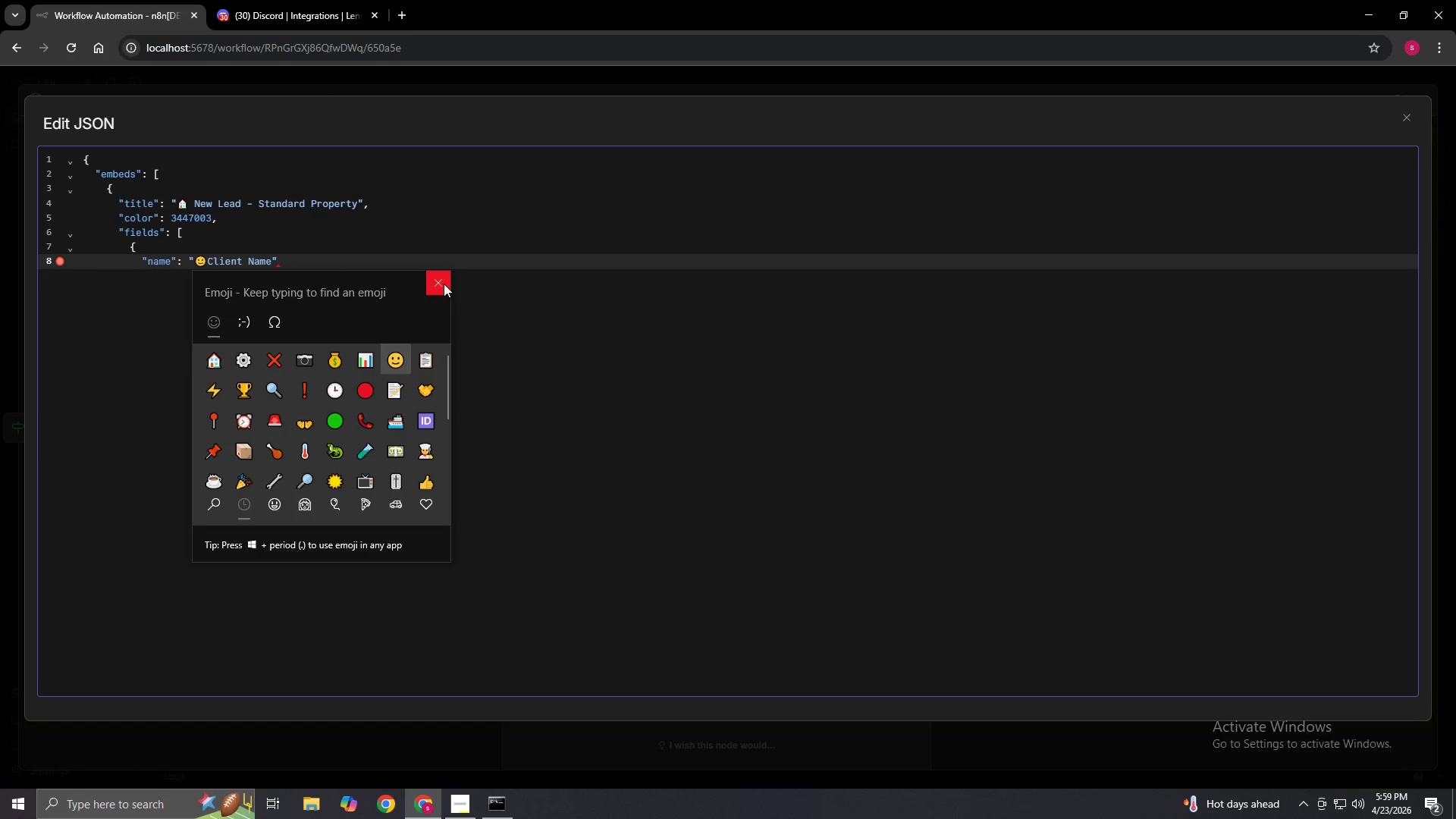 
left_click([442, 284])
 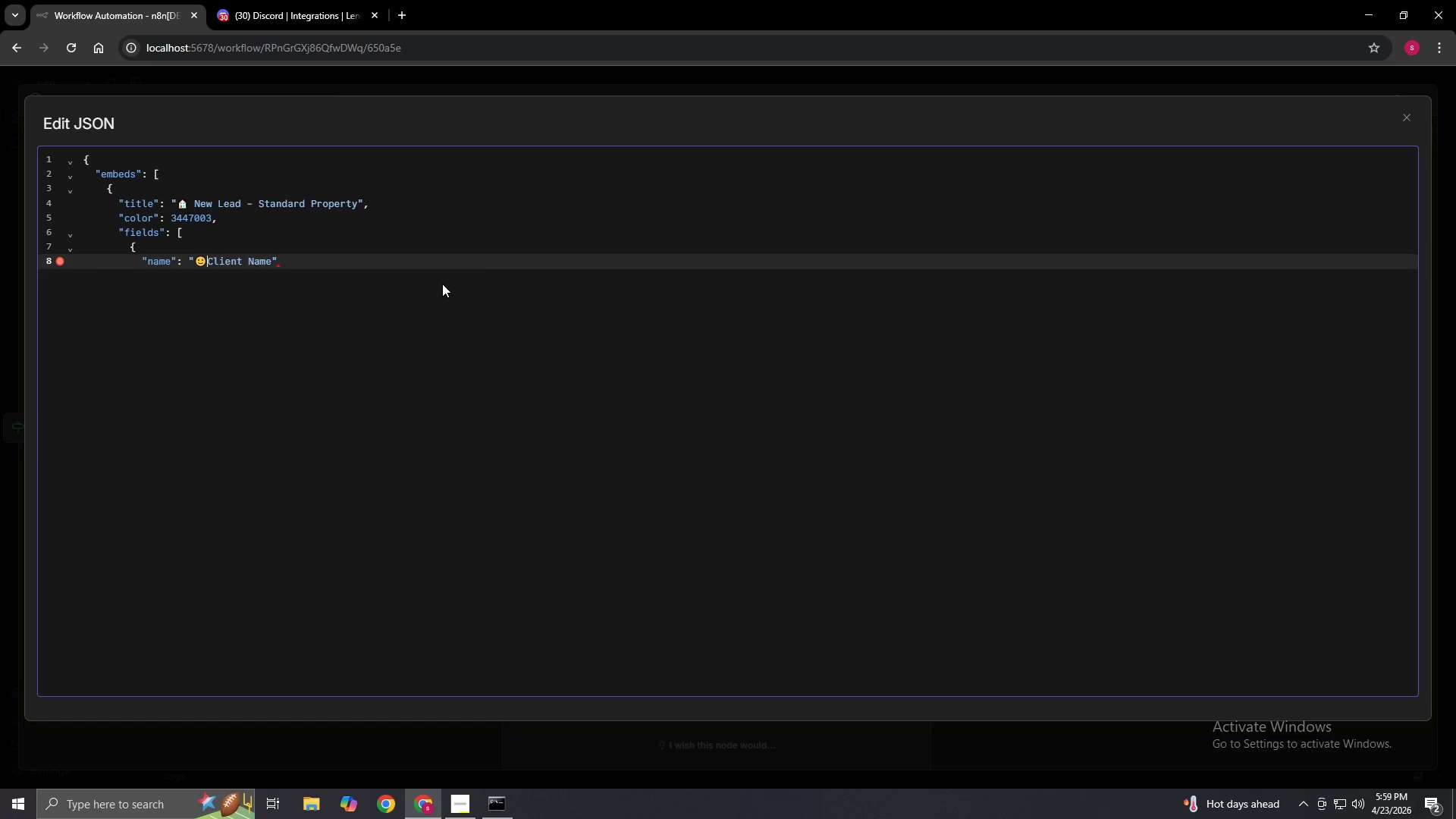 
key(Space)
 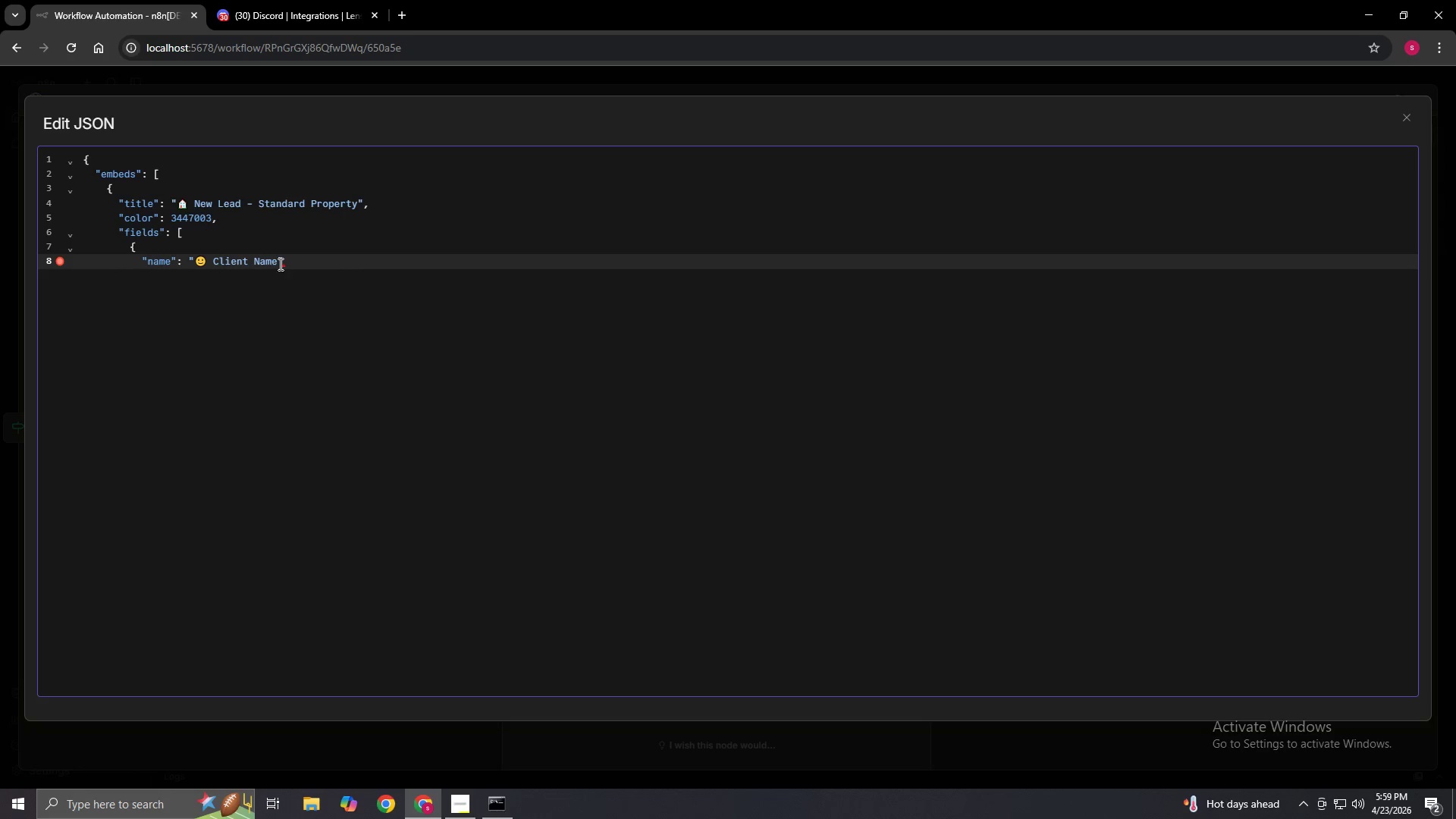 
left_click([294, 261])
 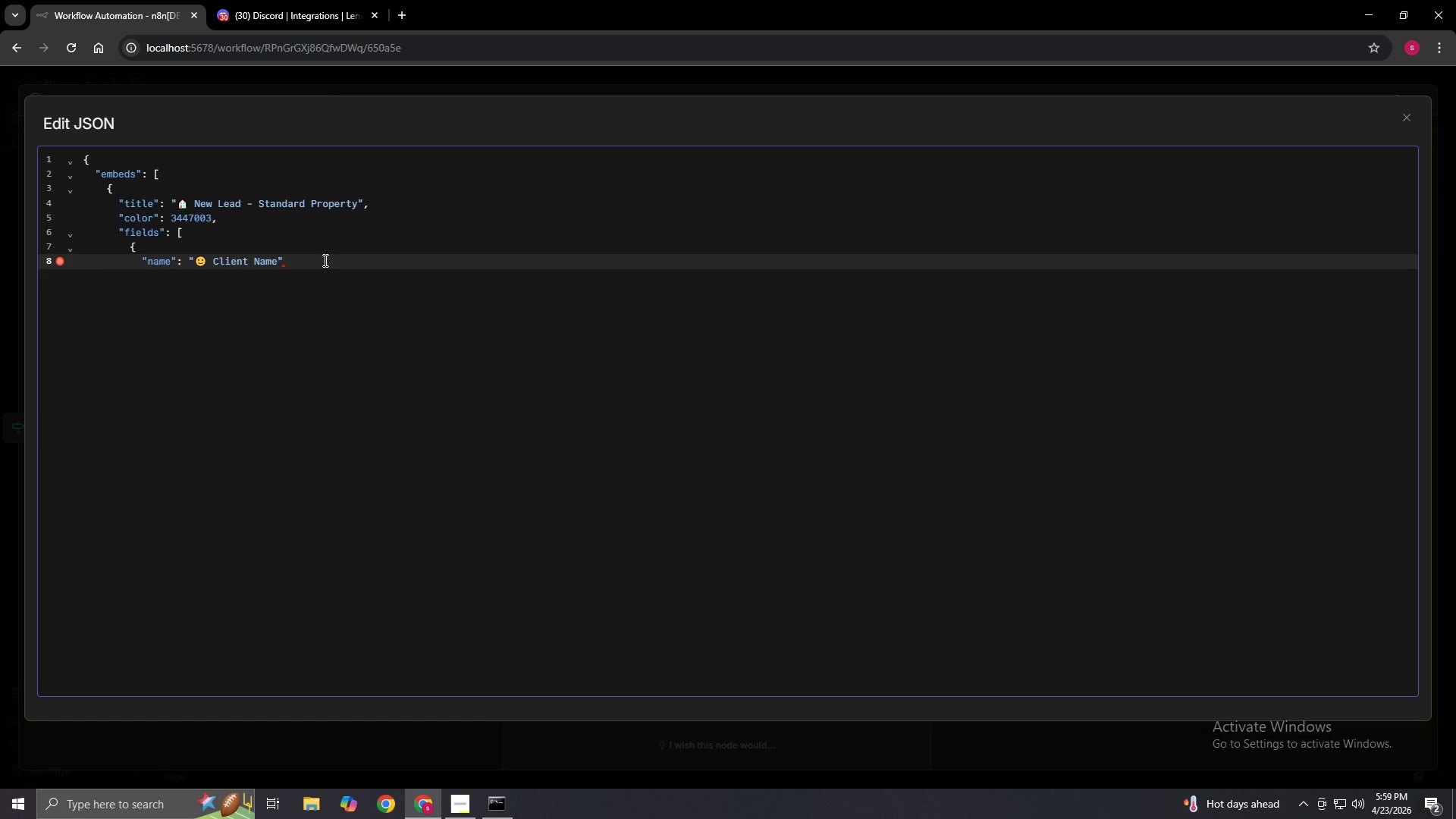 
key(Comma)
 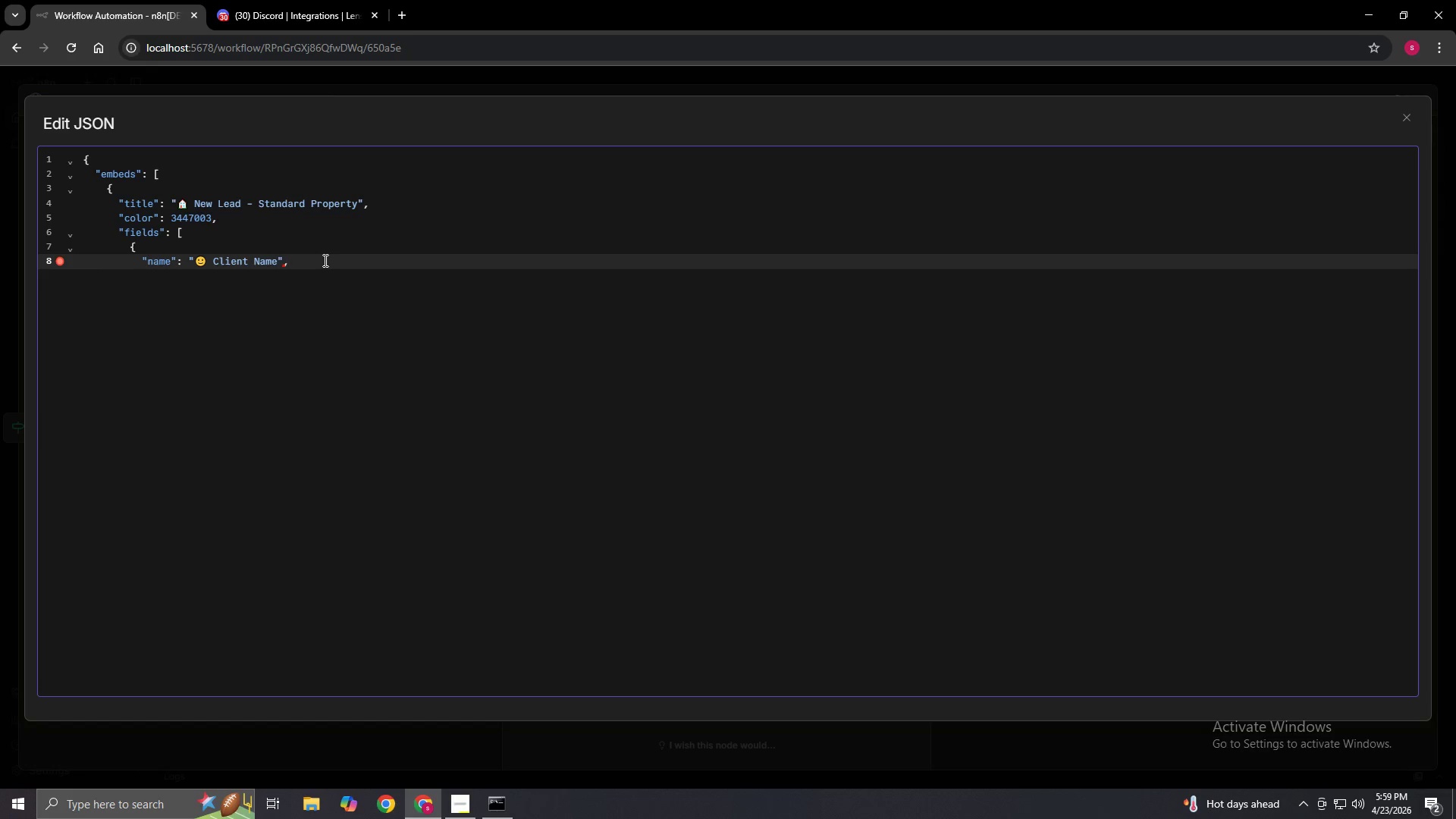 
key(Enter)
 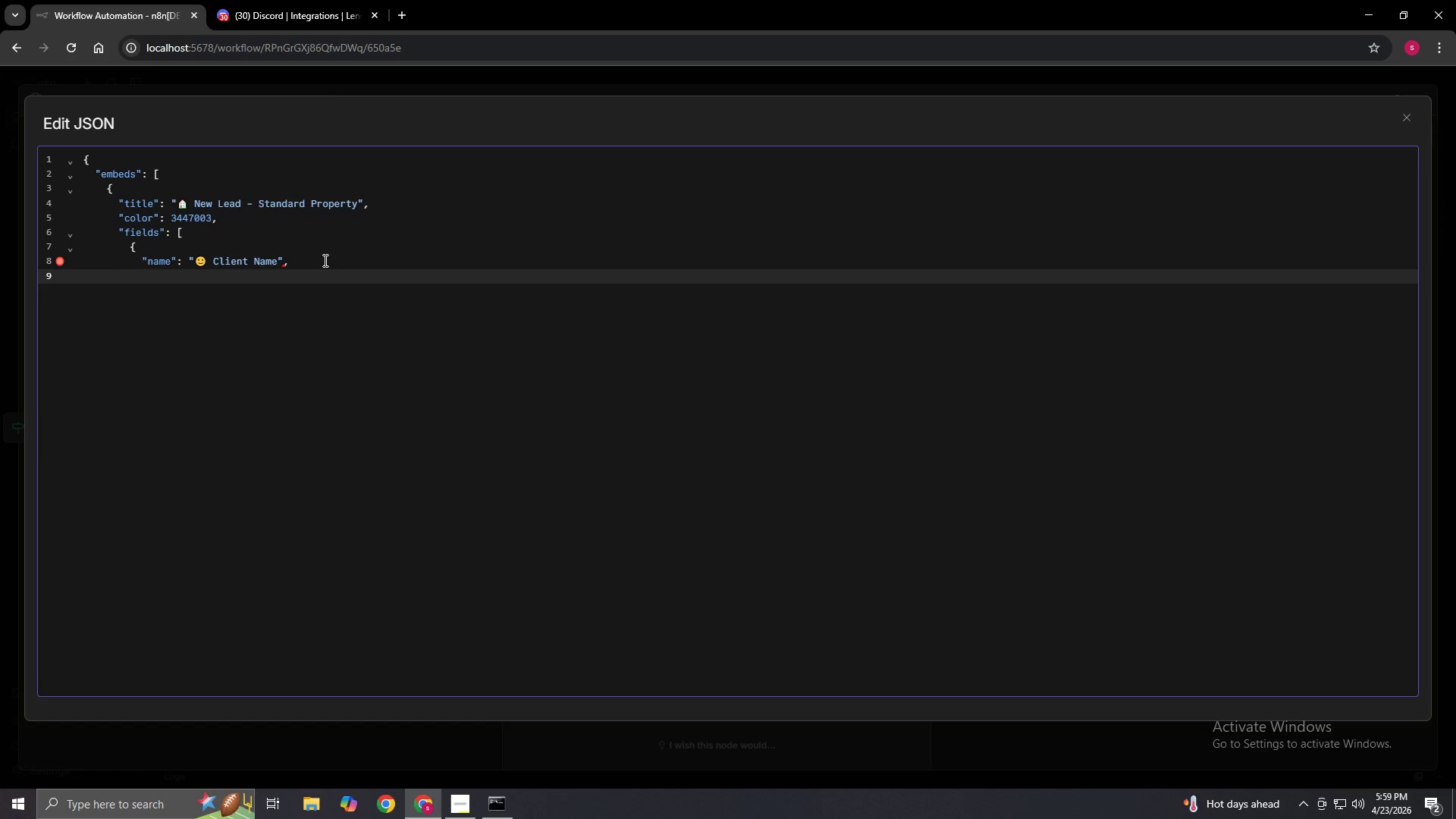 
type("value": "{{}})
 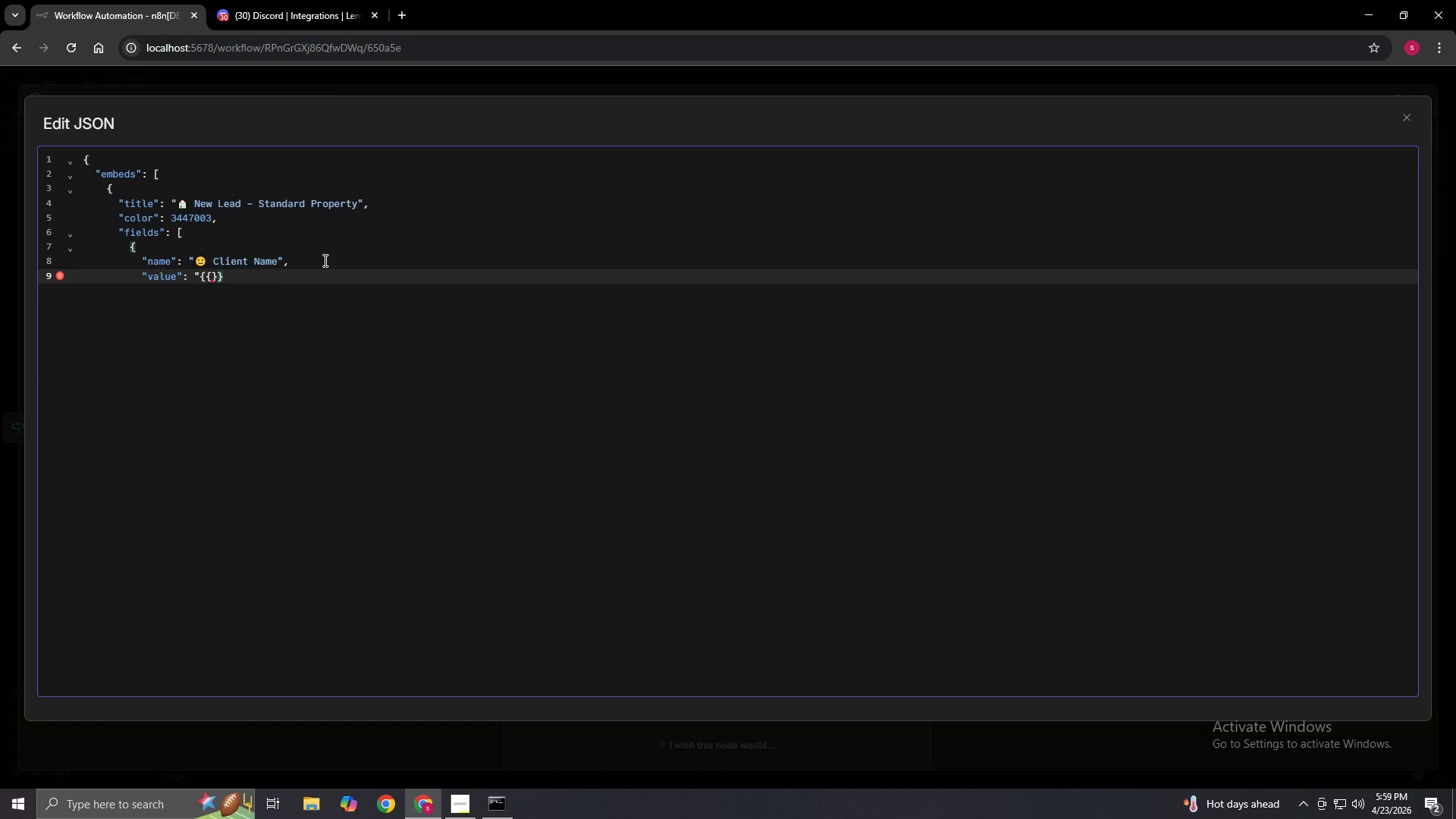 
key(ArrowLeft)
 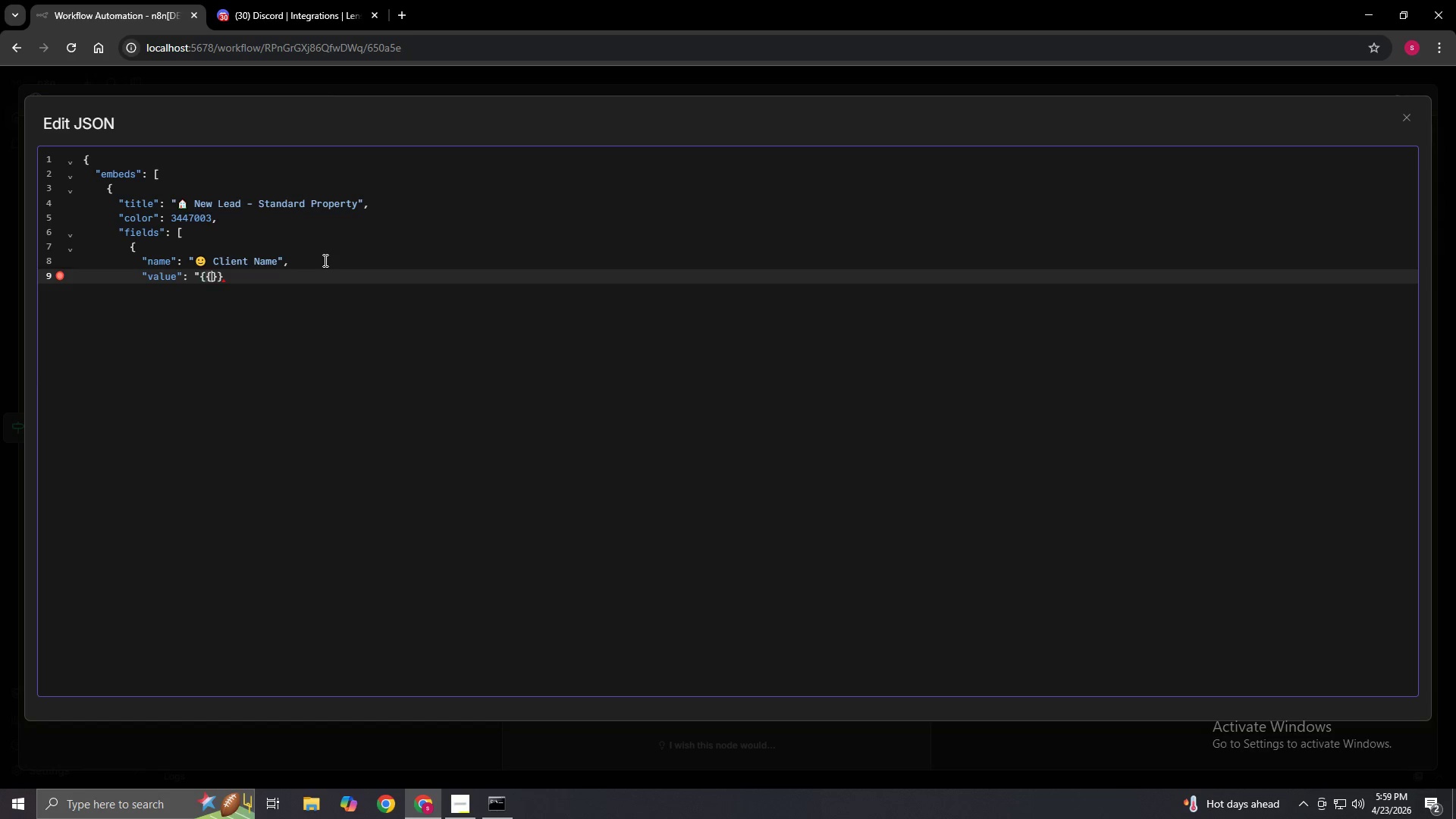 
key(ArrowLeft)
 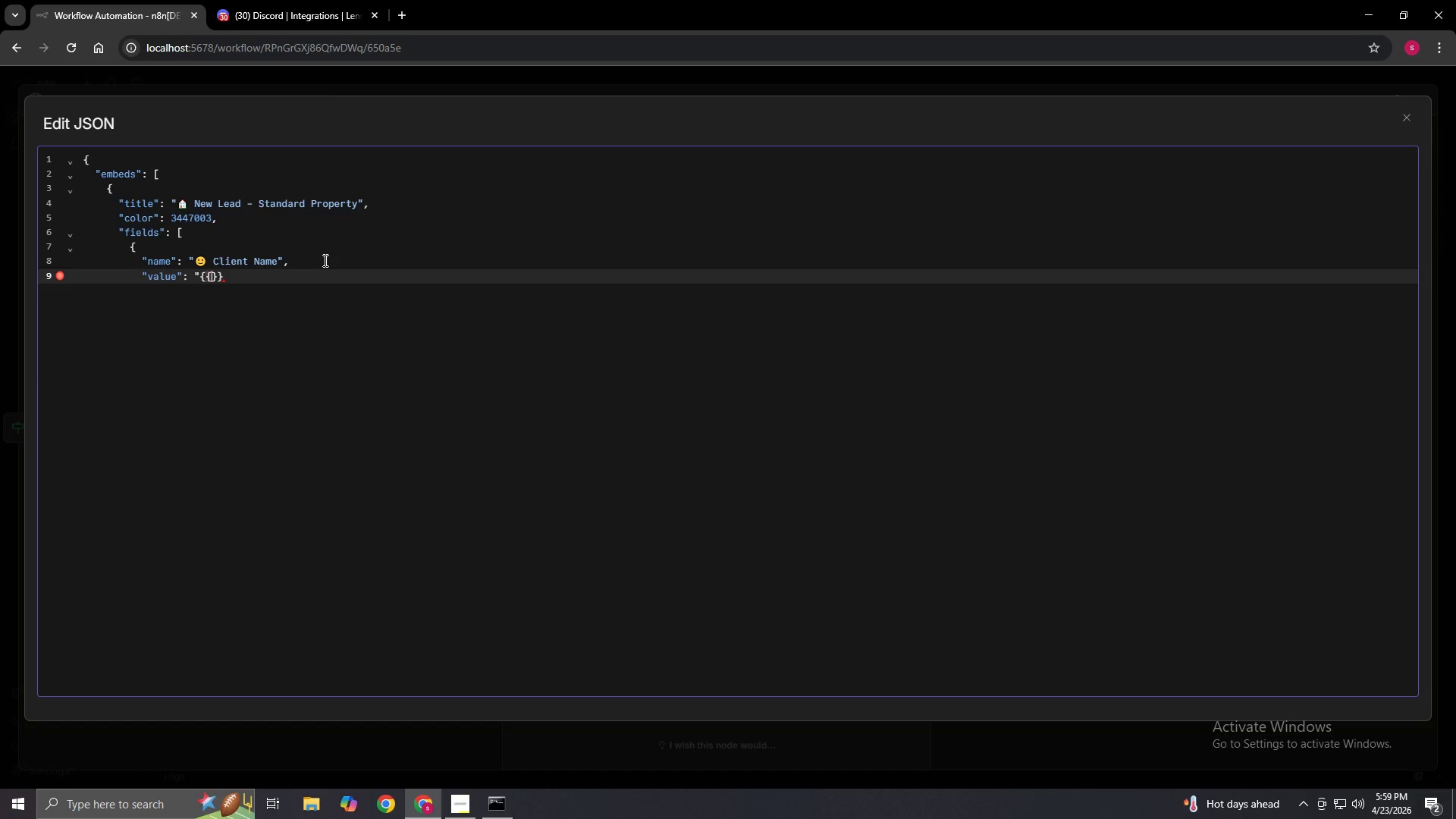 
key(Space)
 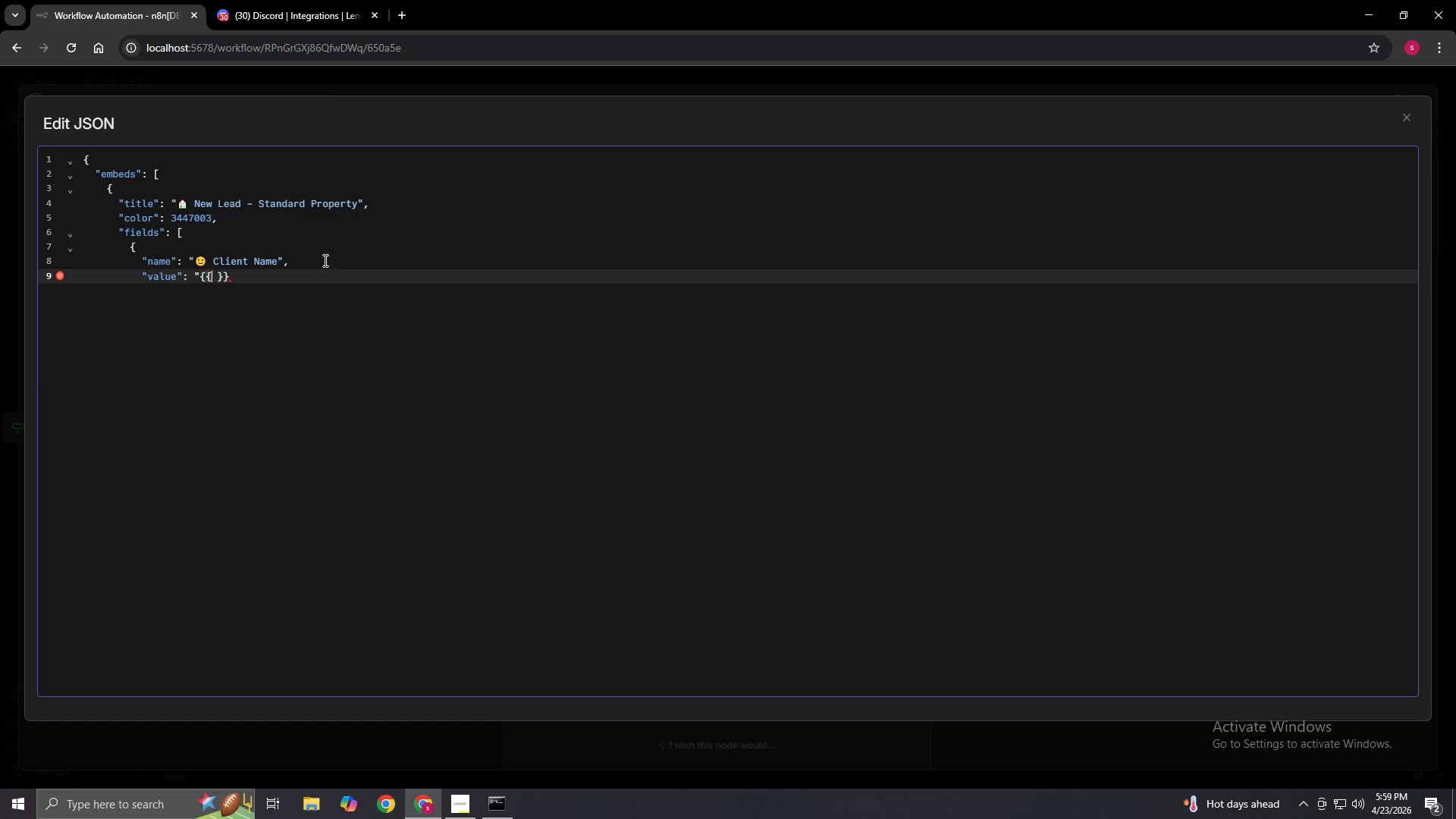 
key(ArrowLeft)
 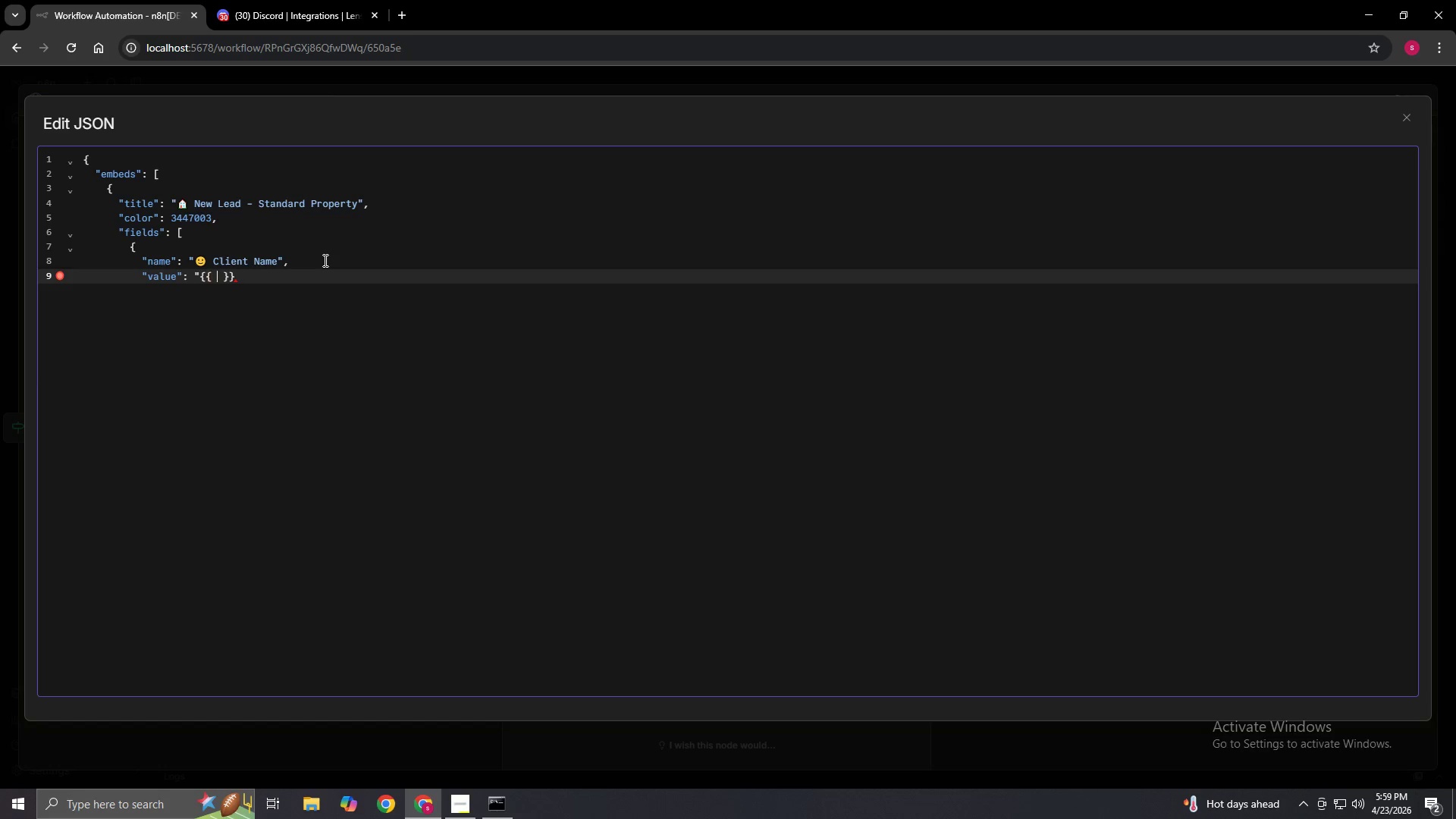 
type( $json.clientName)
 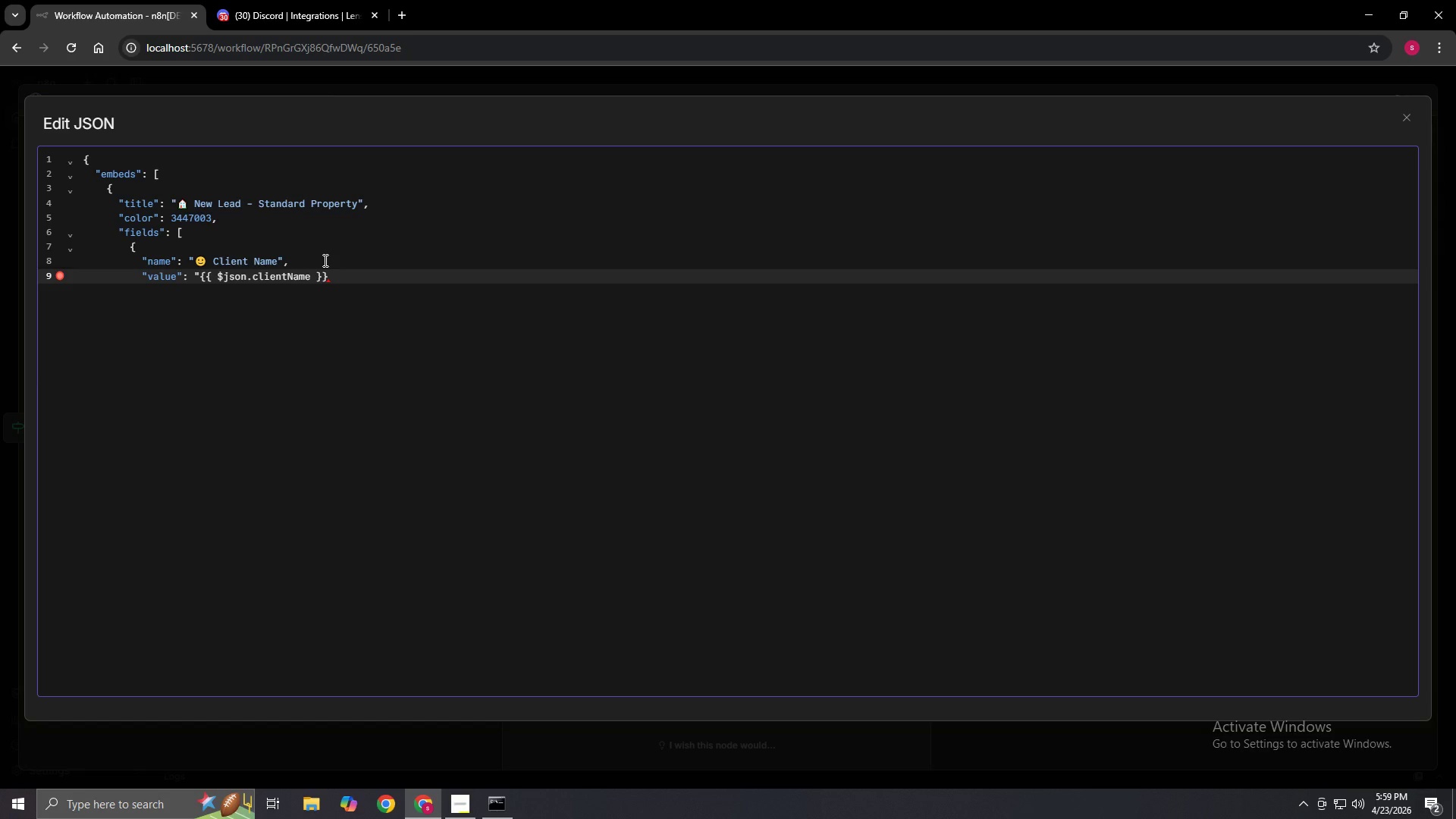 
key(ArrowRight)
 